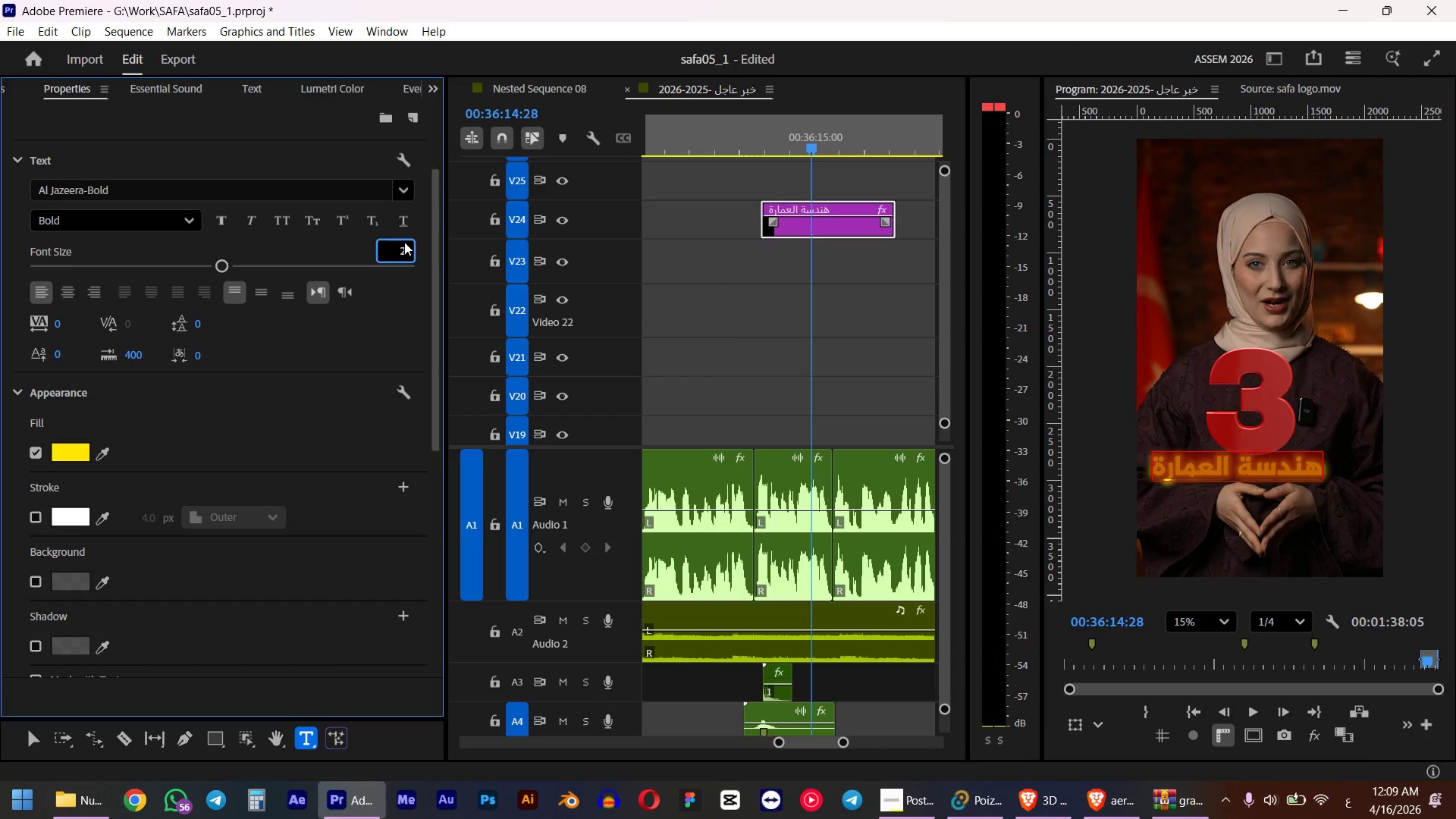 
key(Numpad5)
 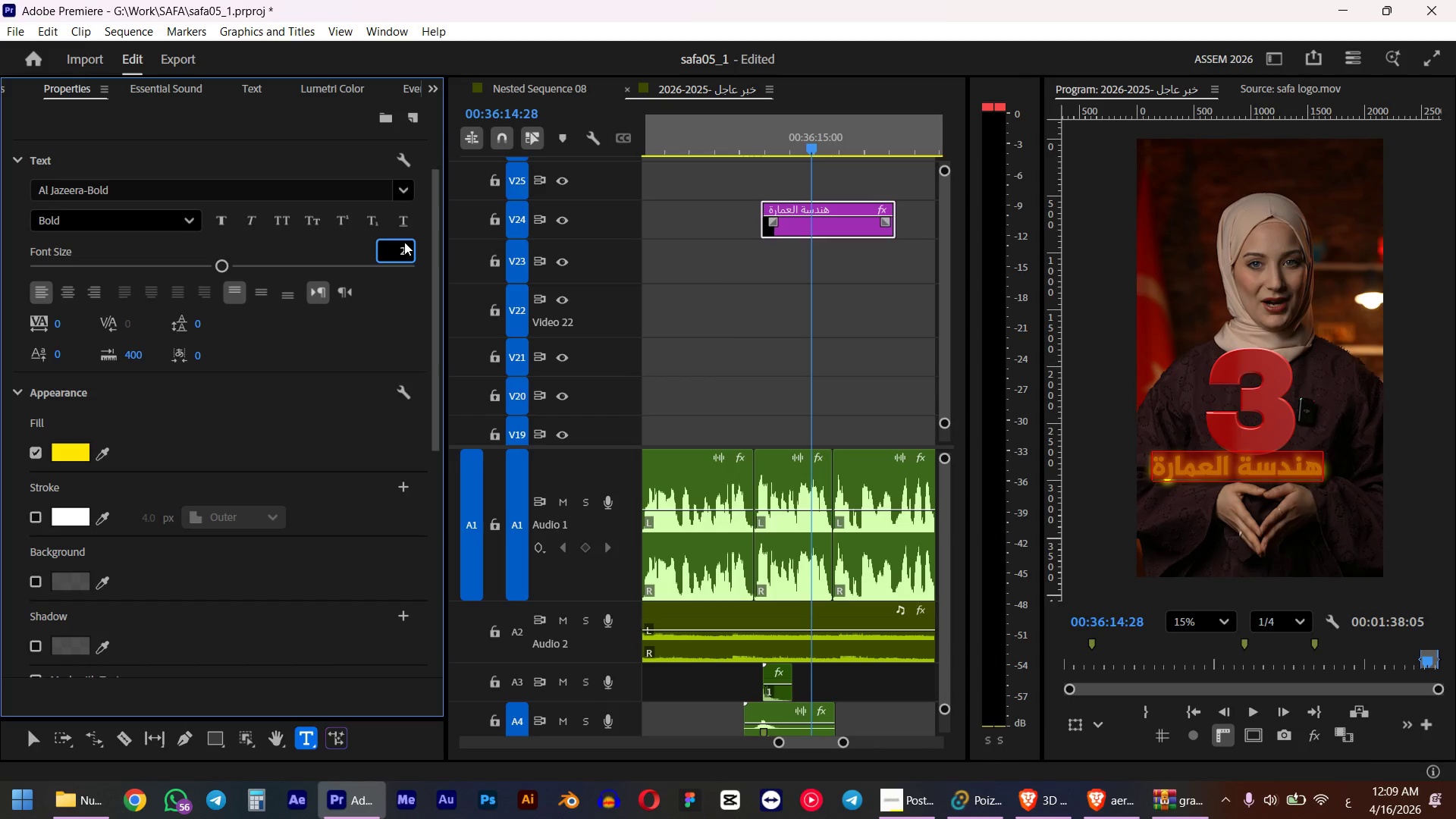 
key(NumpadEnter)
 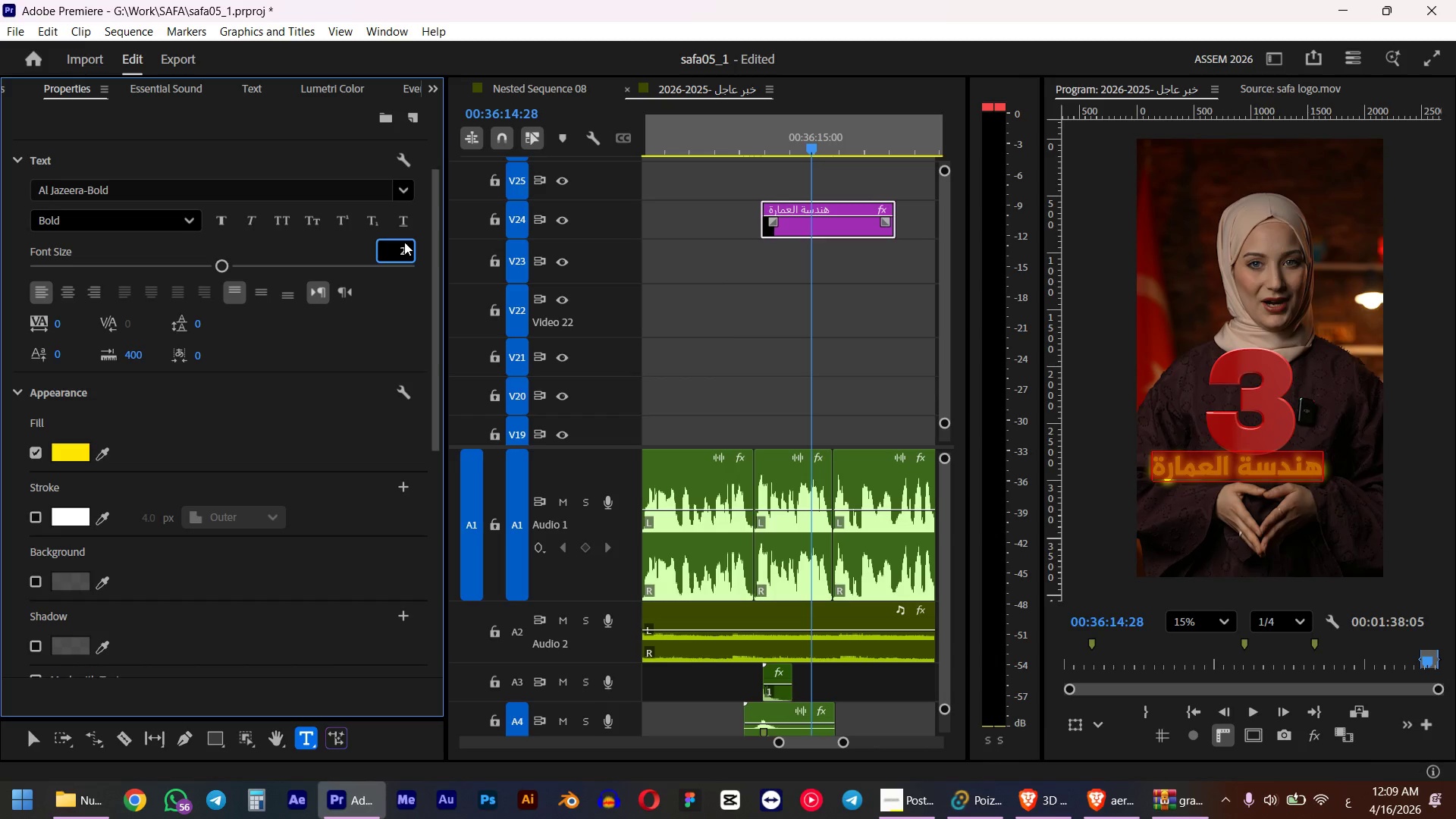 
scroll: coordinate [376, 425], scroll_direction: down, amount: 17.0
 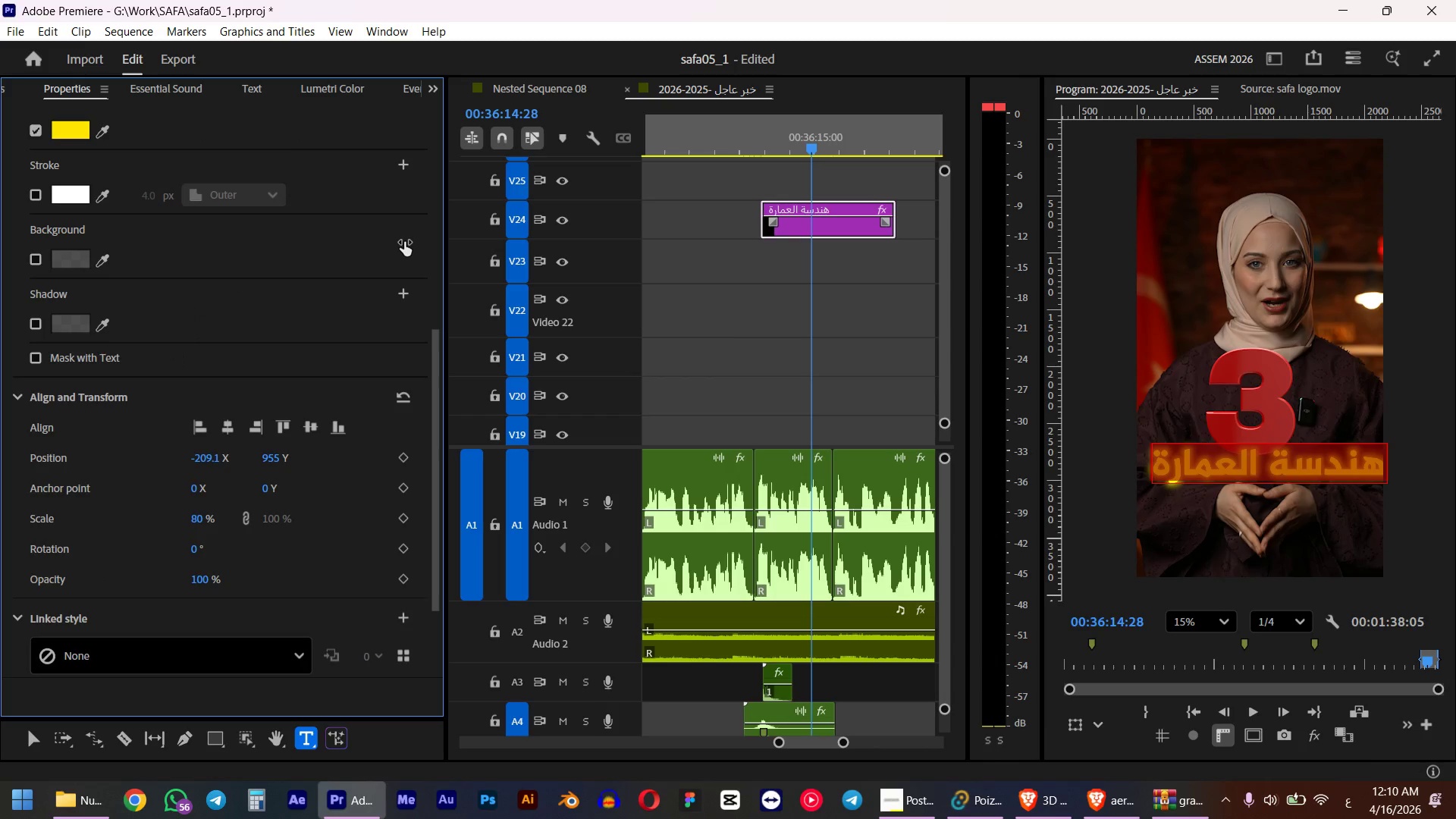 
scroll: coordinate [406, 353], scroll_direction: up, amount: 14.0
 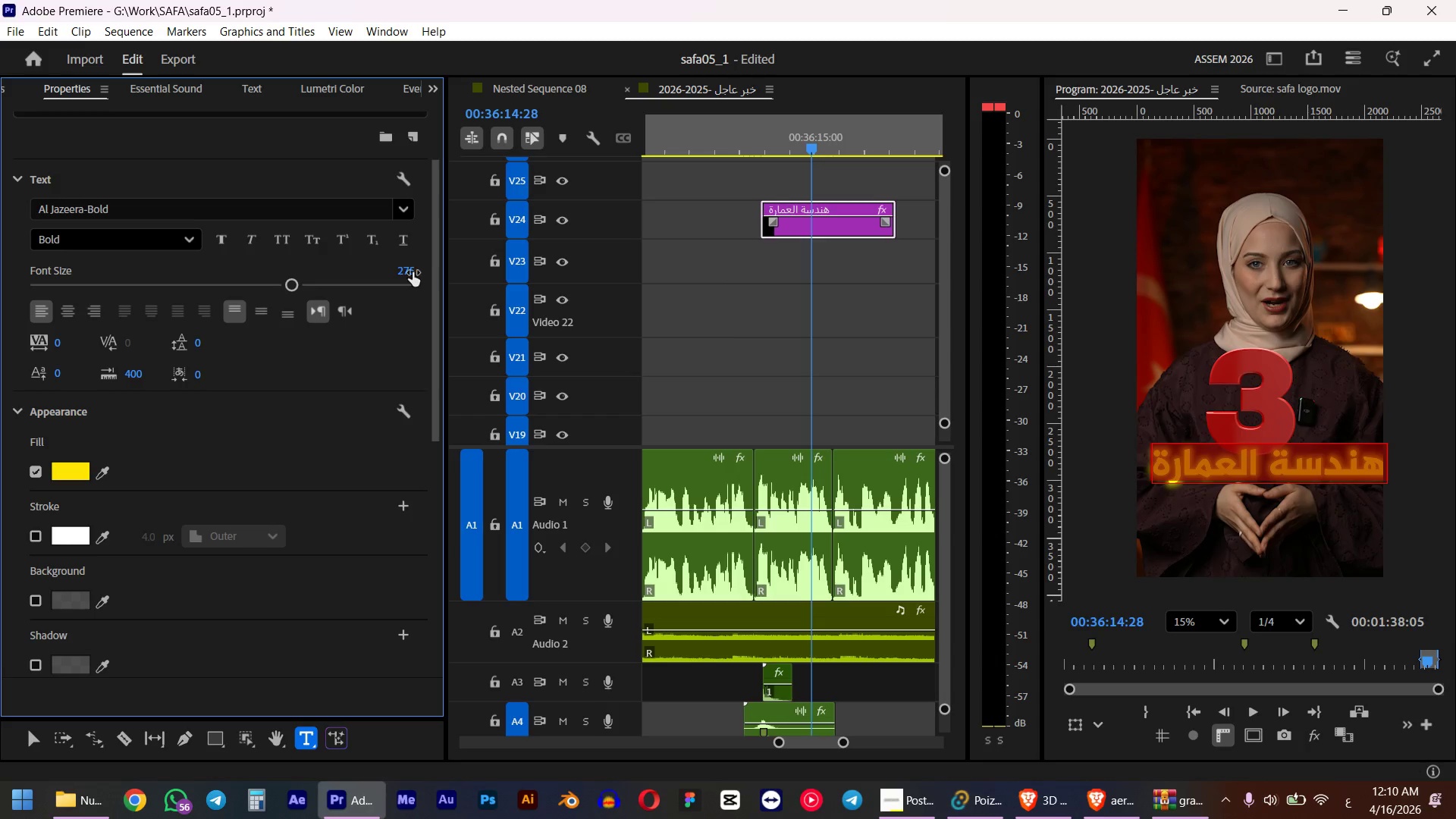 
left_click([411, 272])
 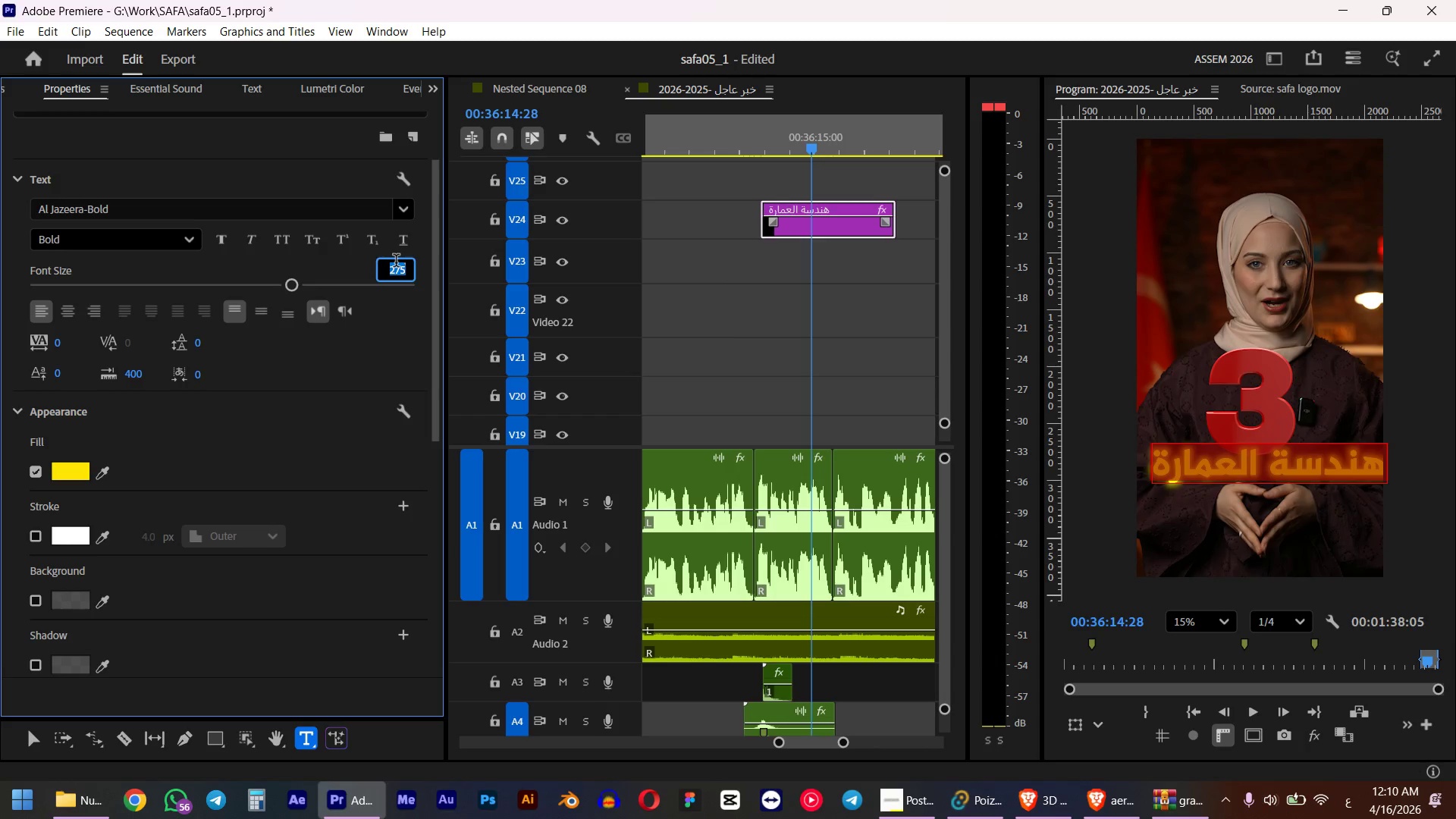 
key(Numpad5)
 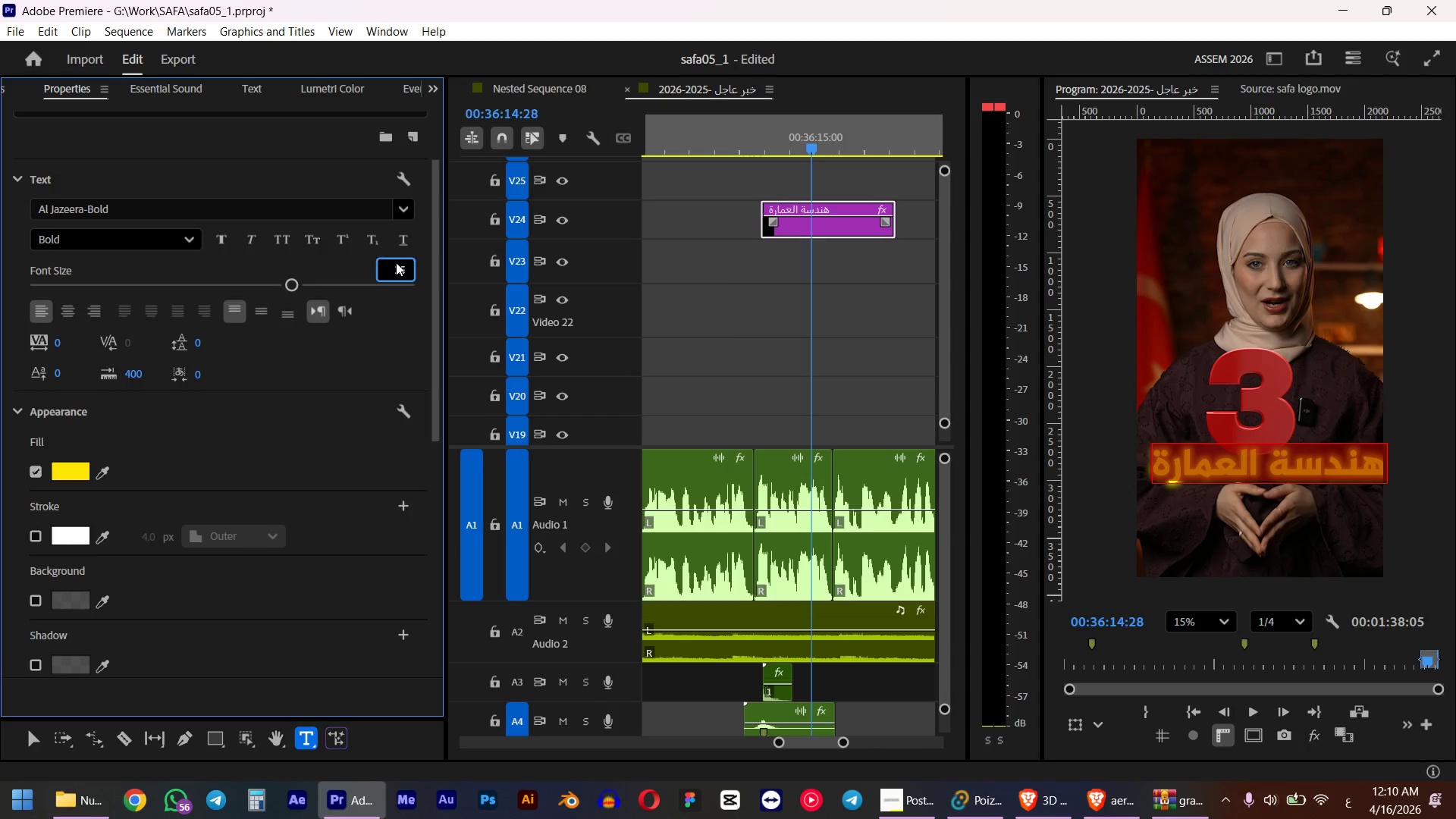 
key(Numpad0)
 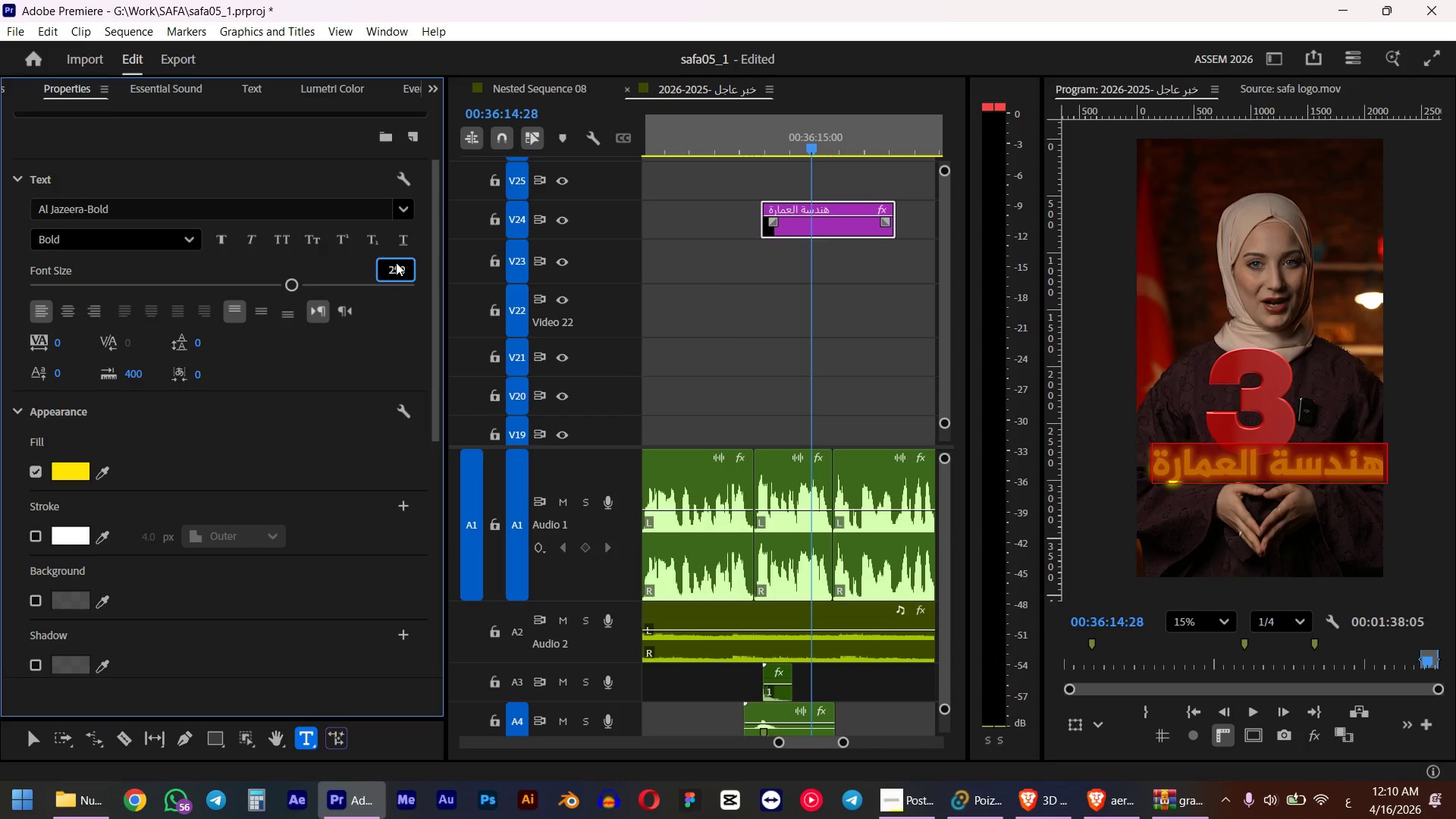 
scroll: coordinate [324, 537], scroll_direction: down, amount: 11.0
 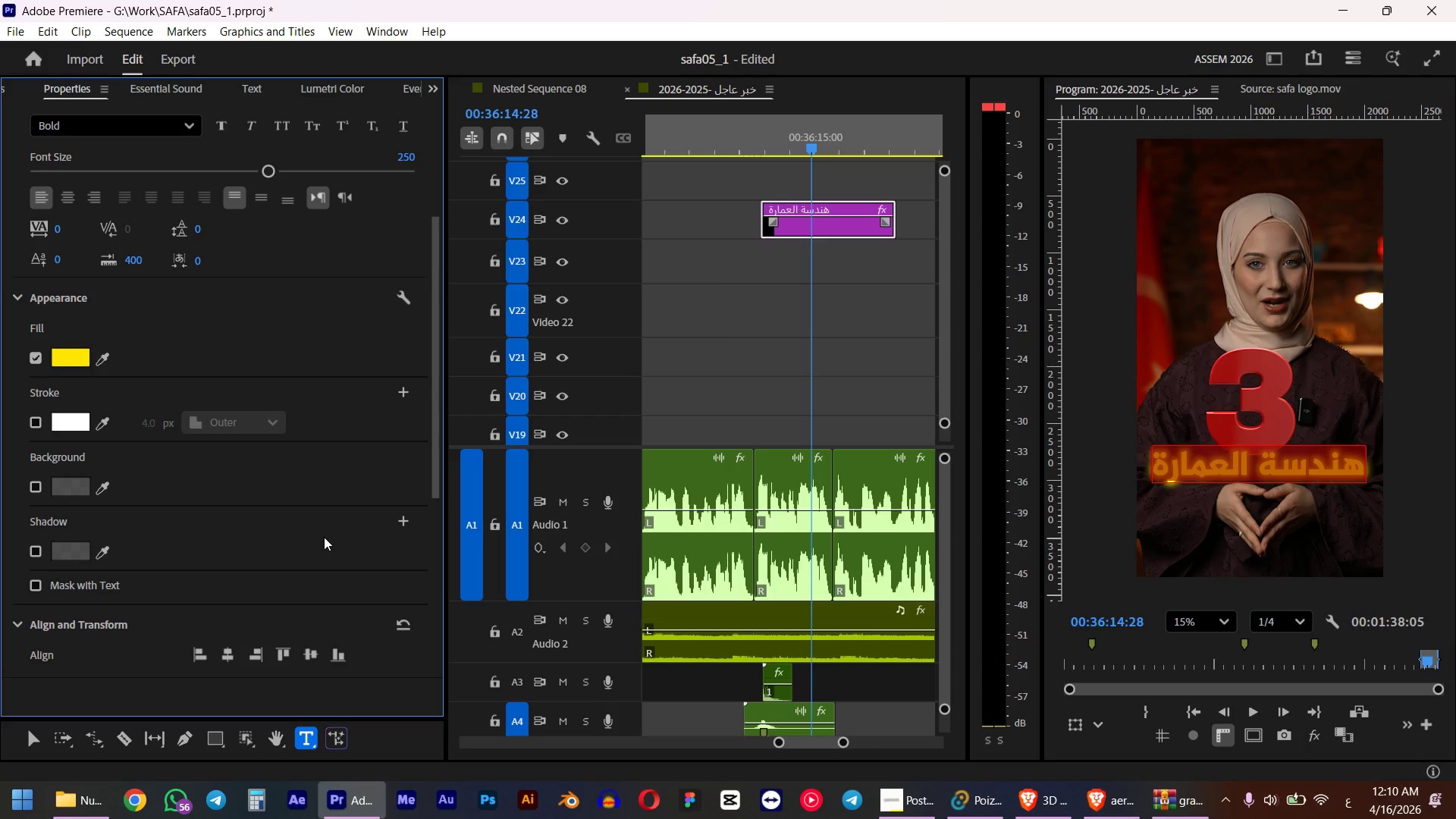 
left_click([227, 556])
 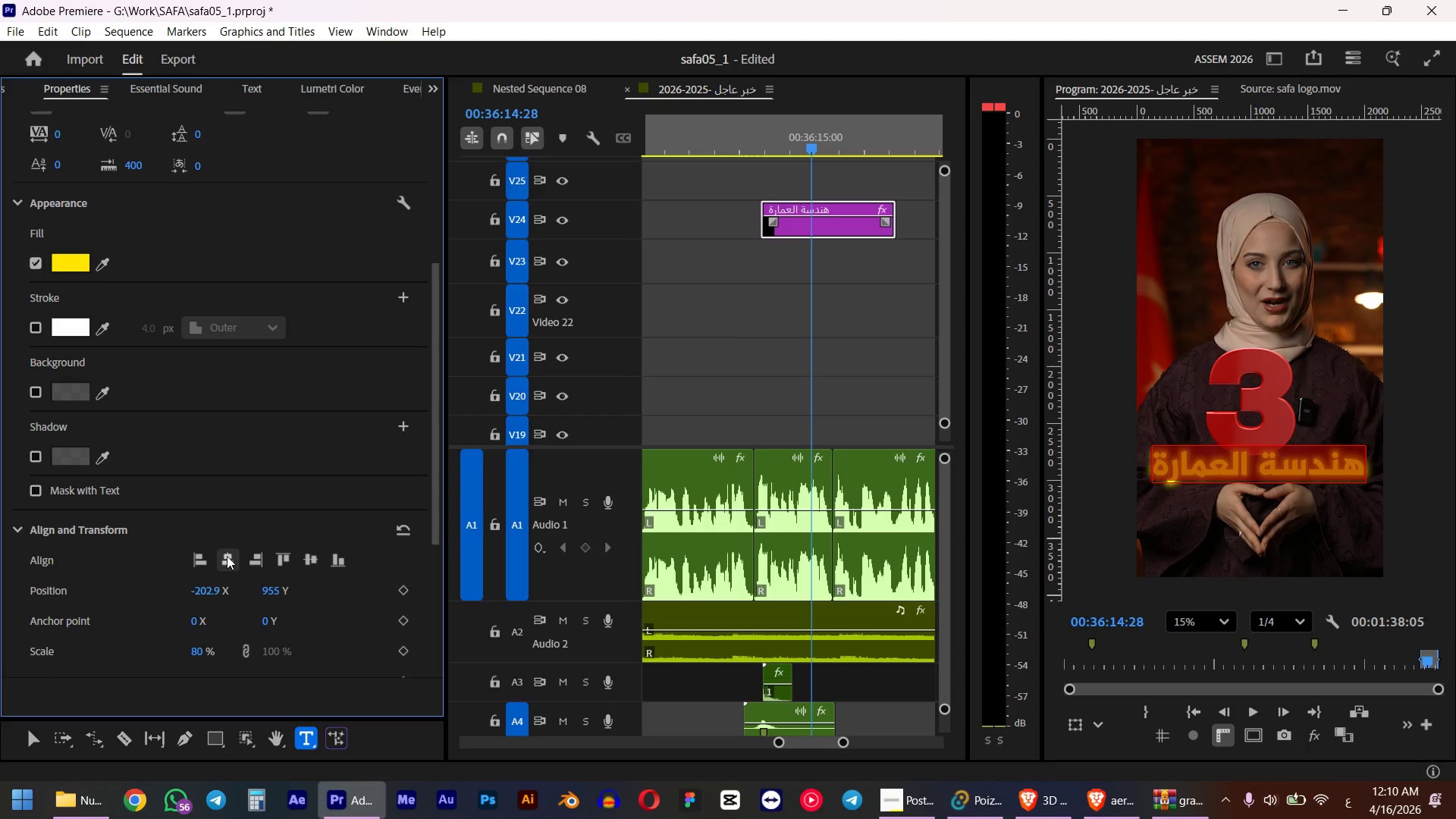 
wait(5.05)
 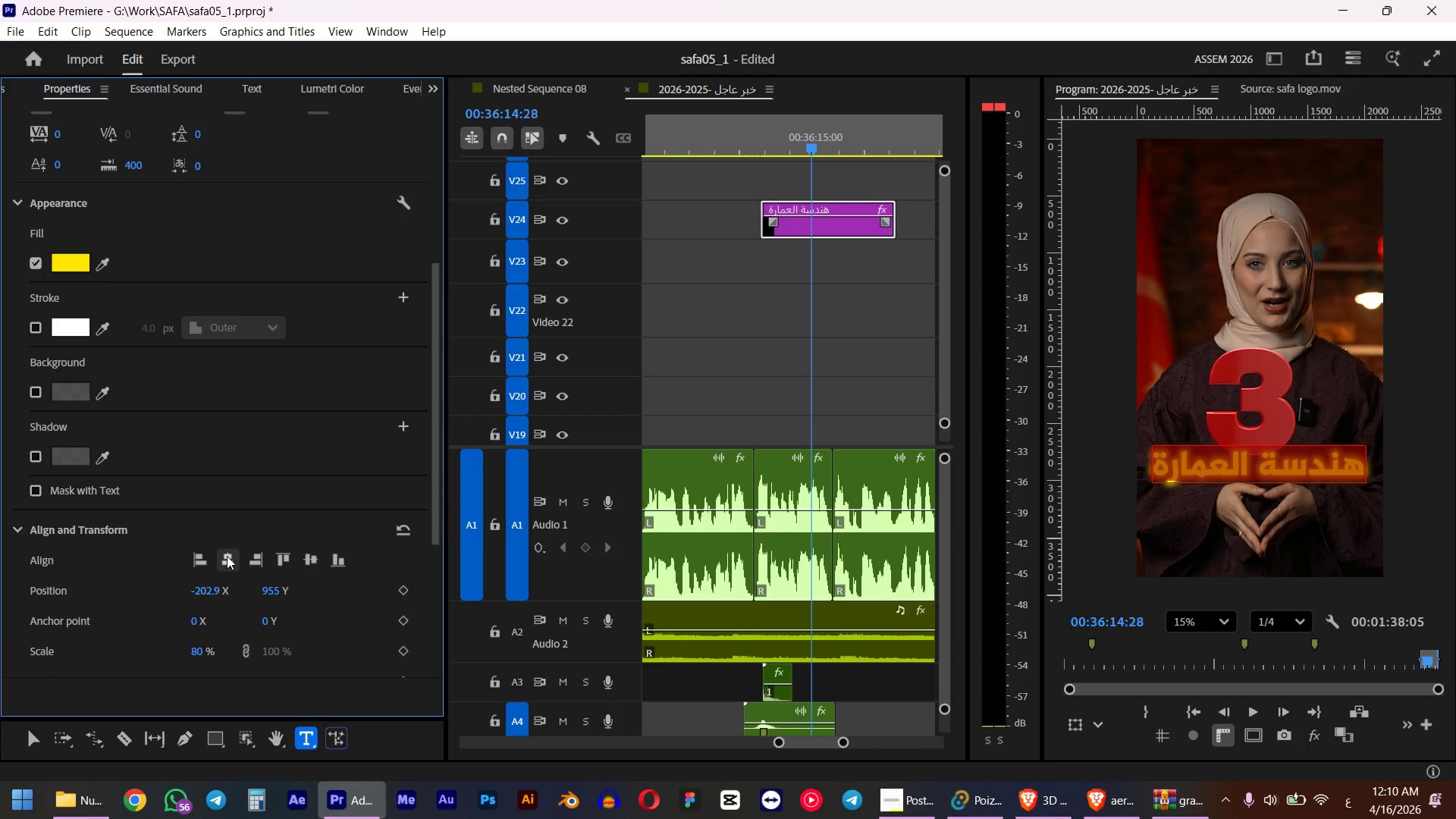 
left_click_drag(start_coordinate=[896, 223], to_coordinate=[830, 228])
 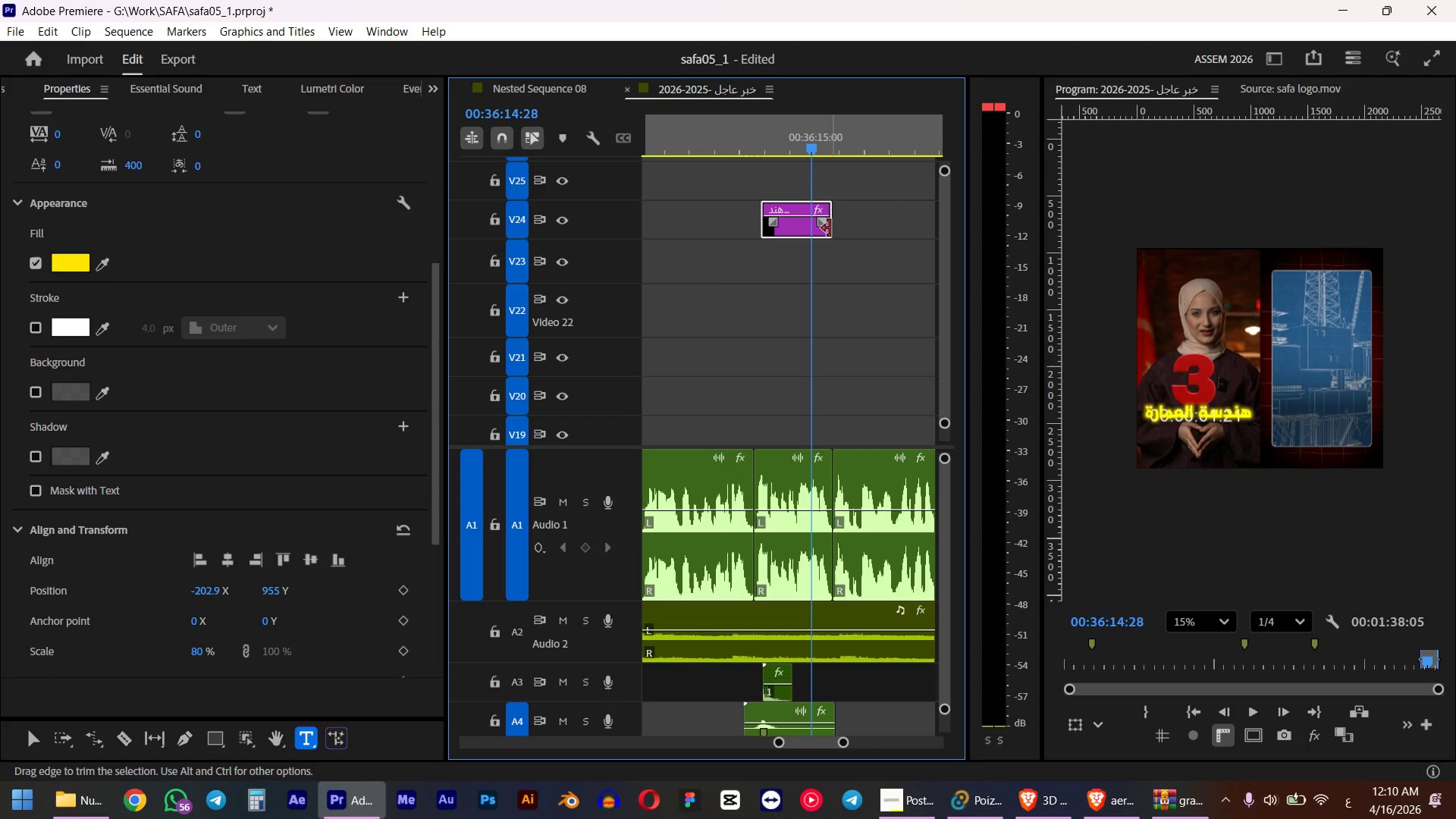 
scroll: coordinate [756, 342], scroll_direction: down, amount: 5.0
 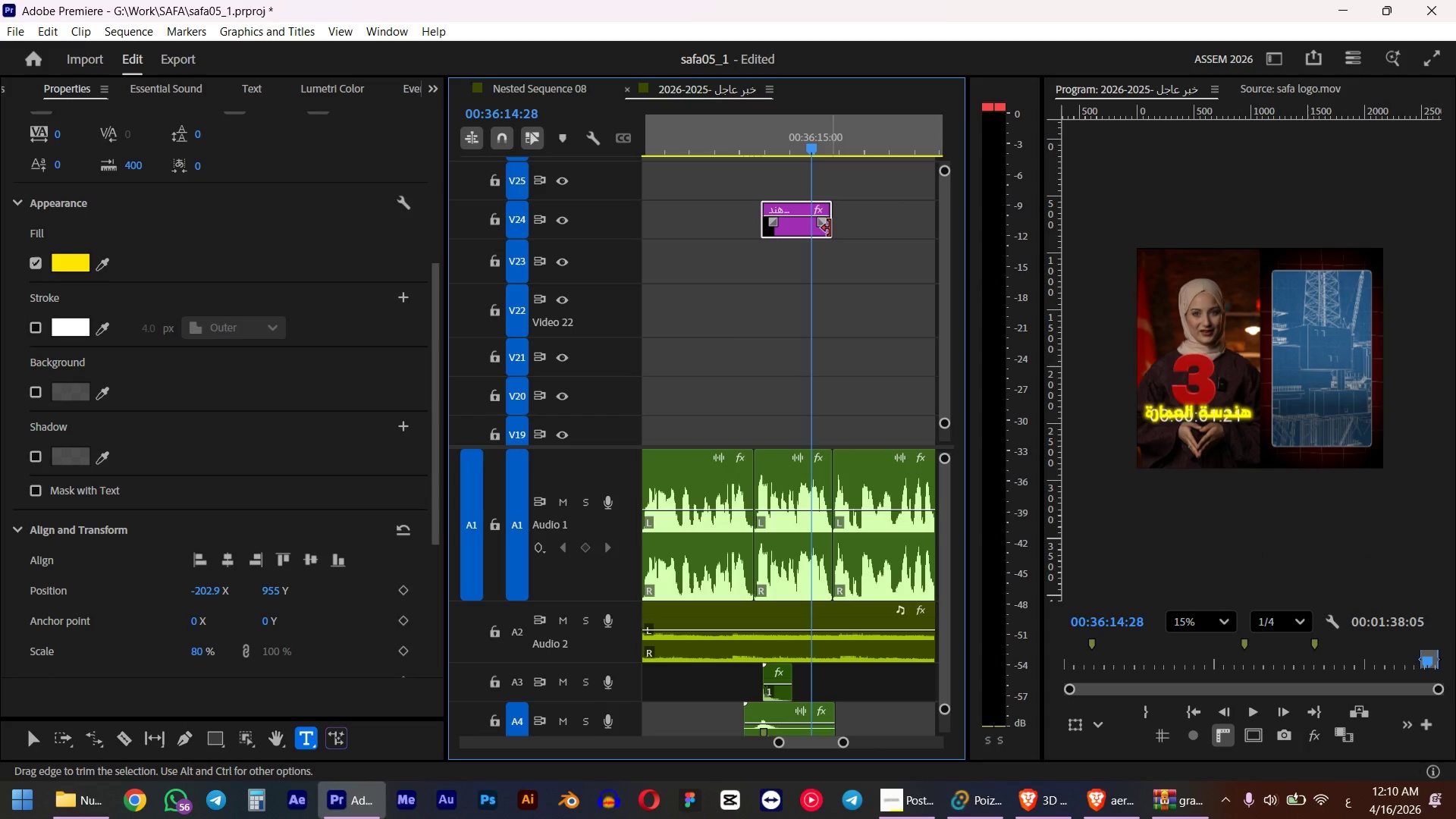 
hold_key(key=ControlLeft, duration=4.11)
 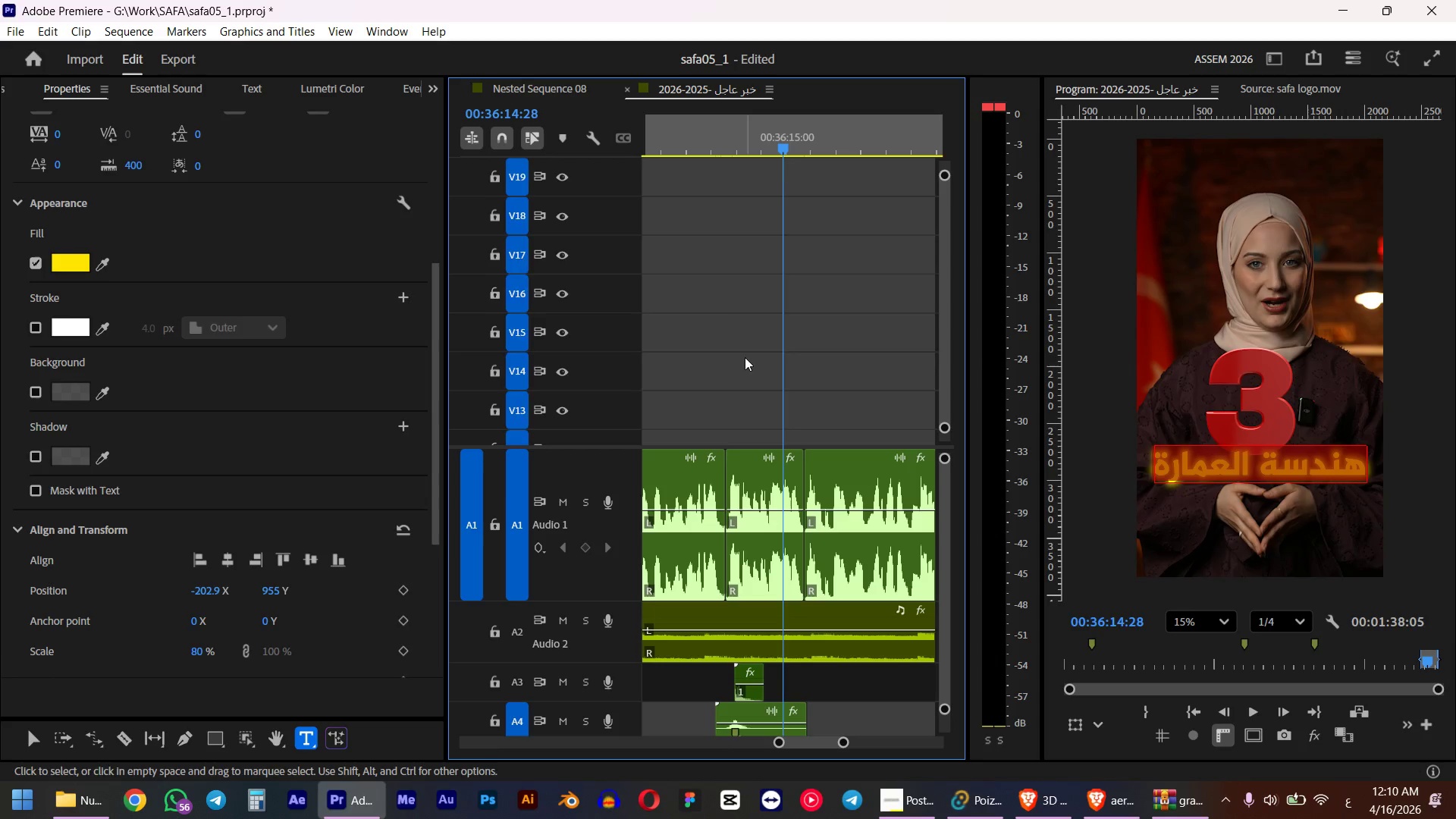 
scroll: coordinate [758, 336], scroll_direction: up, amount: 4.0
 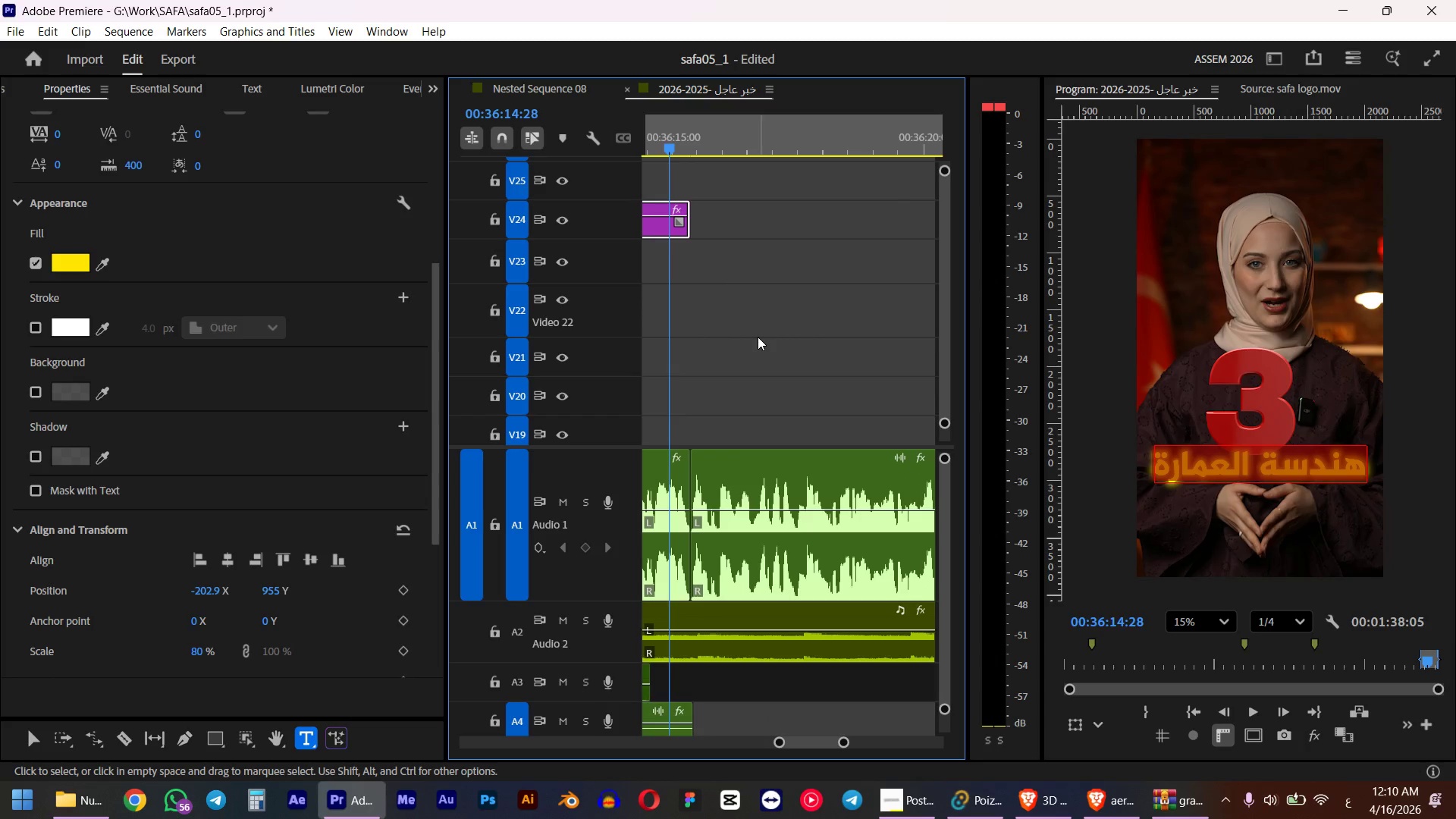 
scroll: coordinate [745, 357], scroll_direction: down, amount: 37.0
 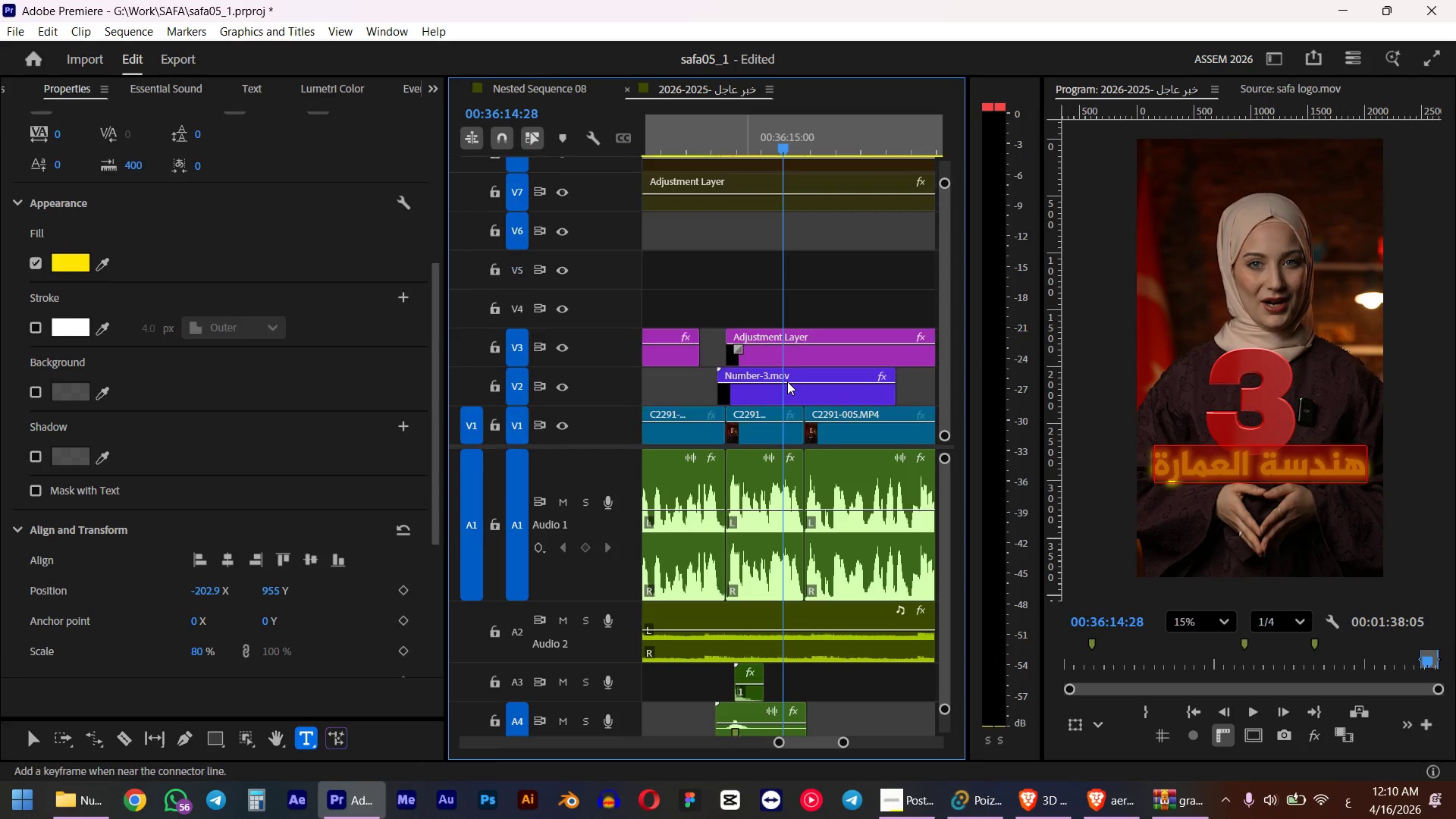 
left_click_drag(start_coordinate=[897, 394], to_coordinate=[802, 388])
 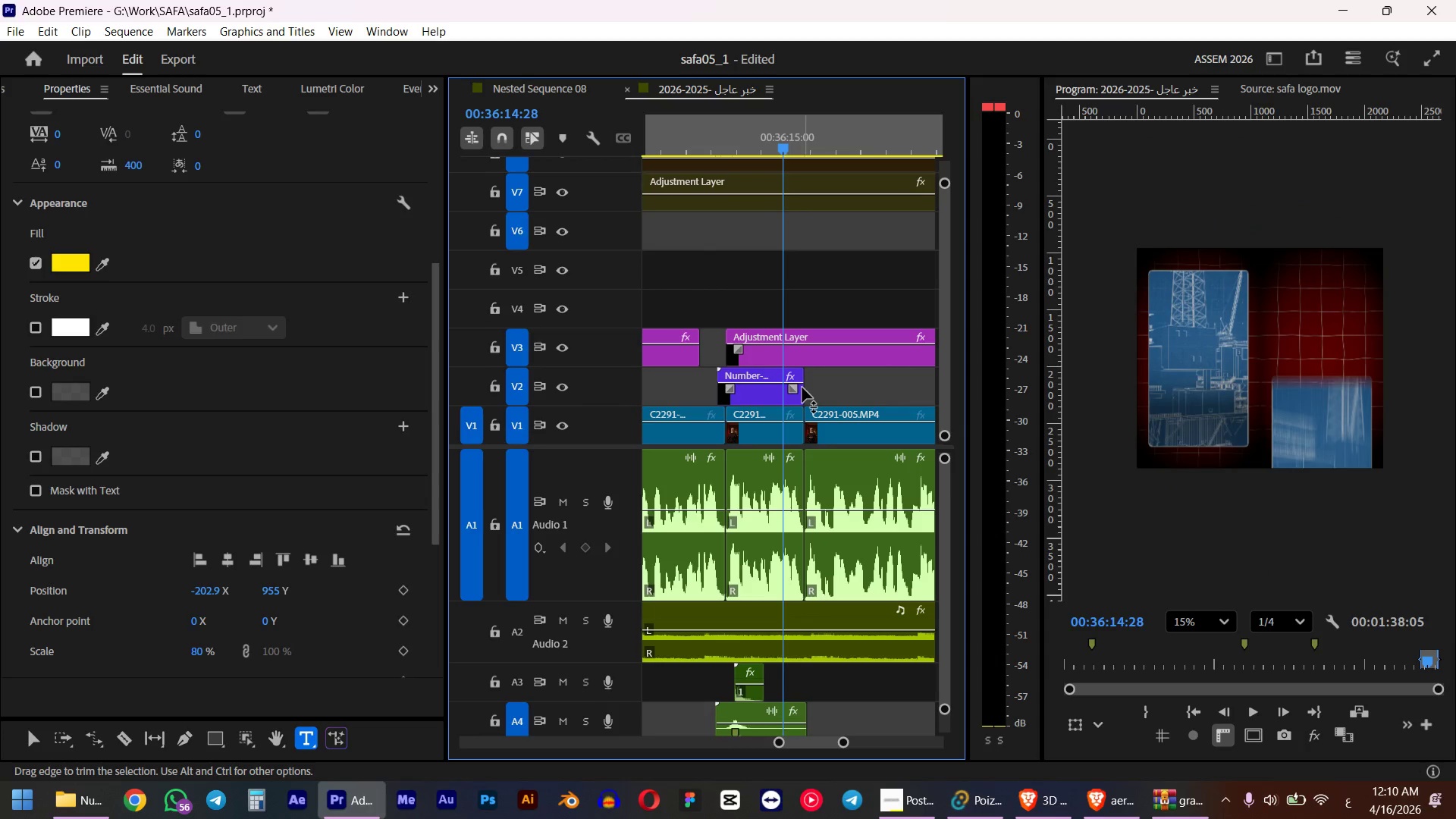 
left_click([771, 395])
 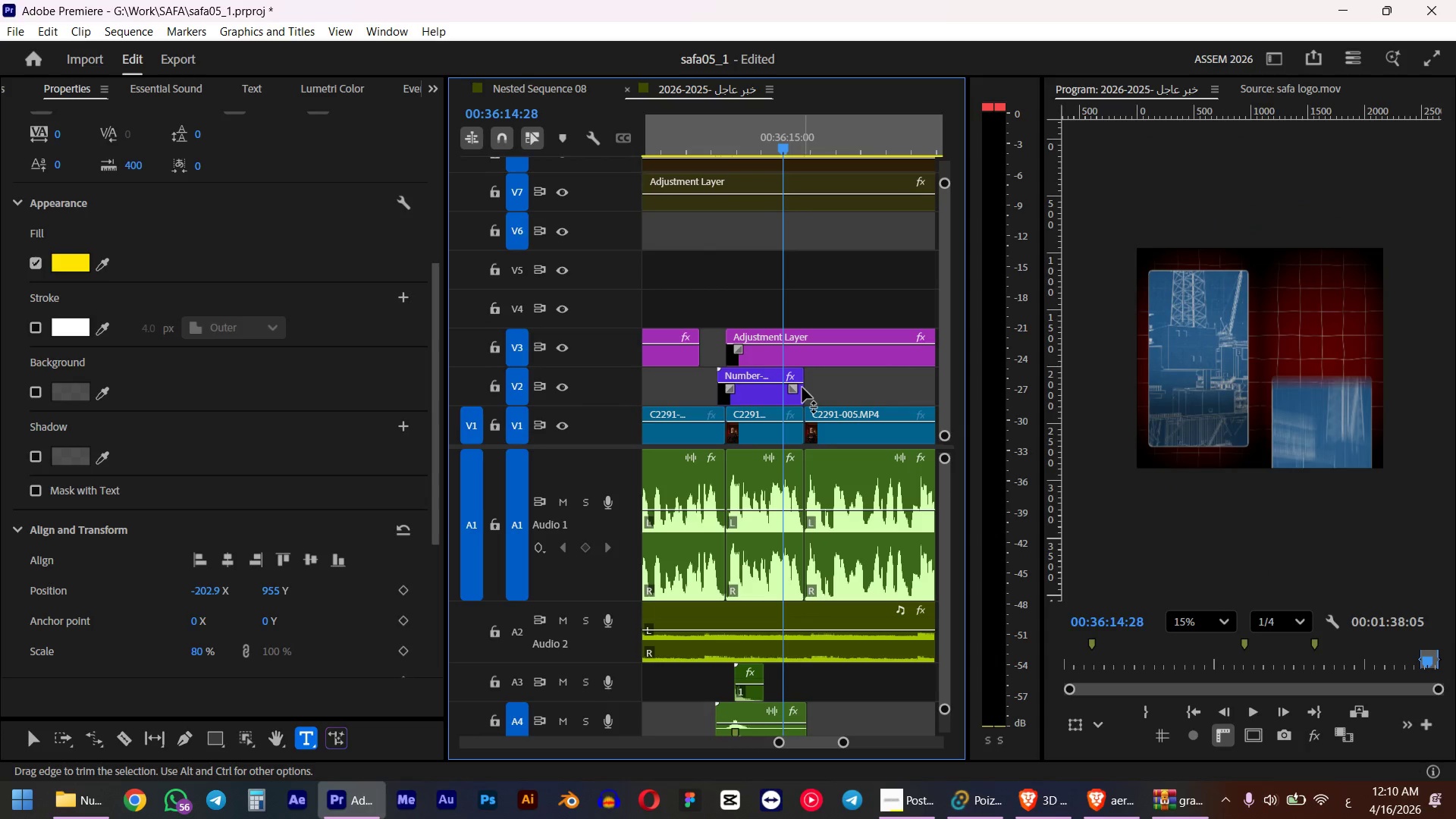 
hold_key(key=ControlLeft, duration=7.17)
left_click_drag(start_coordinate=[284, 218], to_coordinate=[253, 221])
 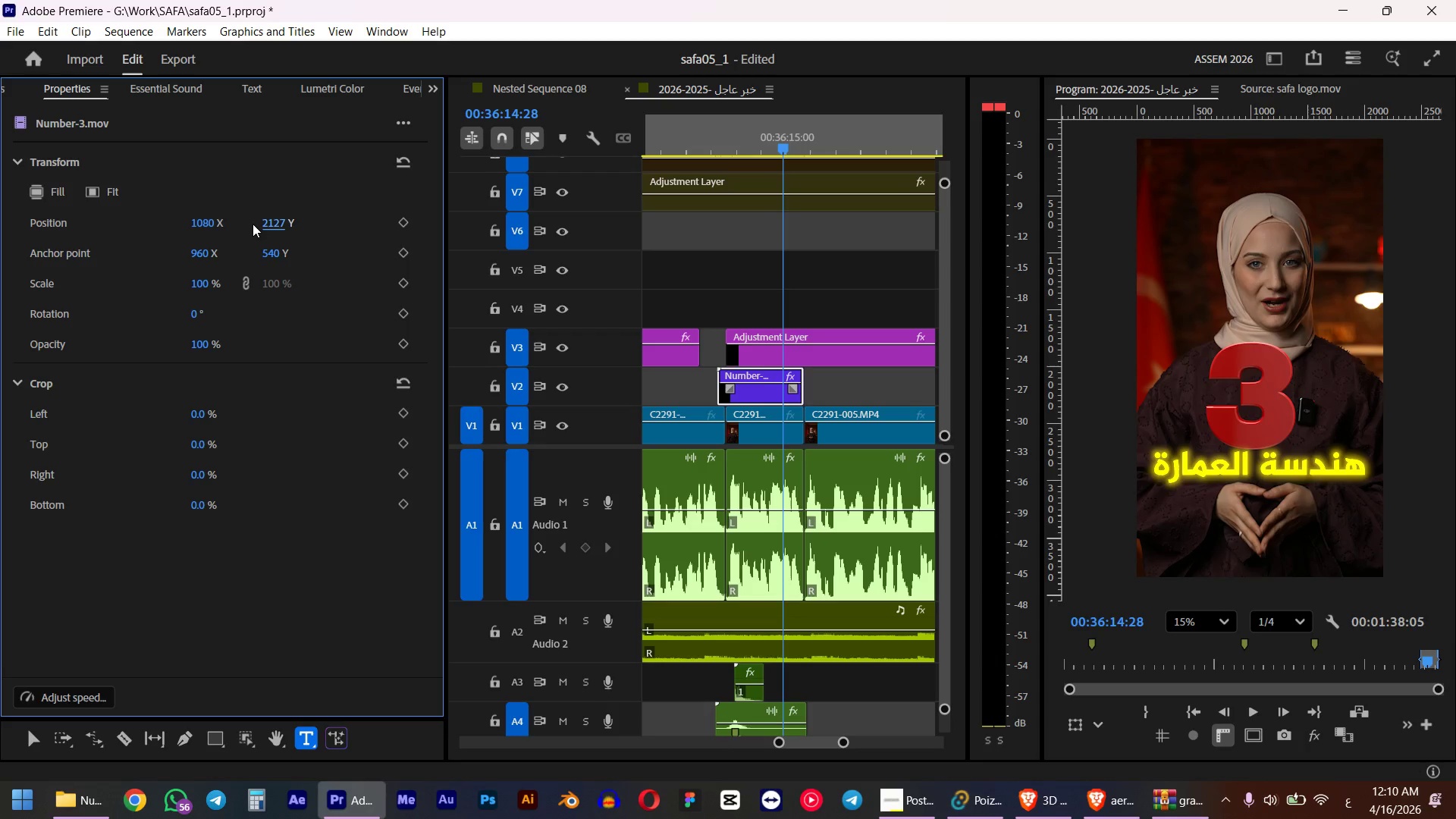 
hold_key(key=AltLeft, duration=0.38)
 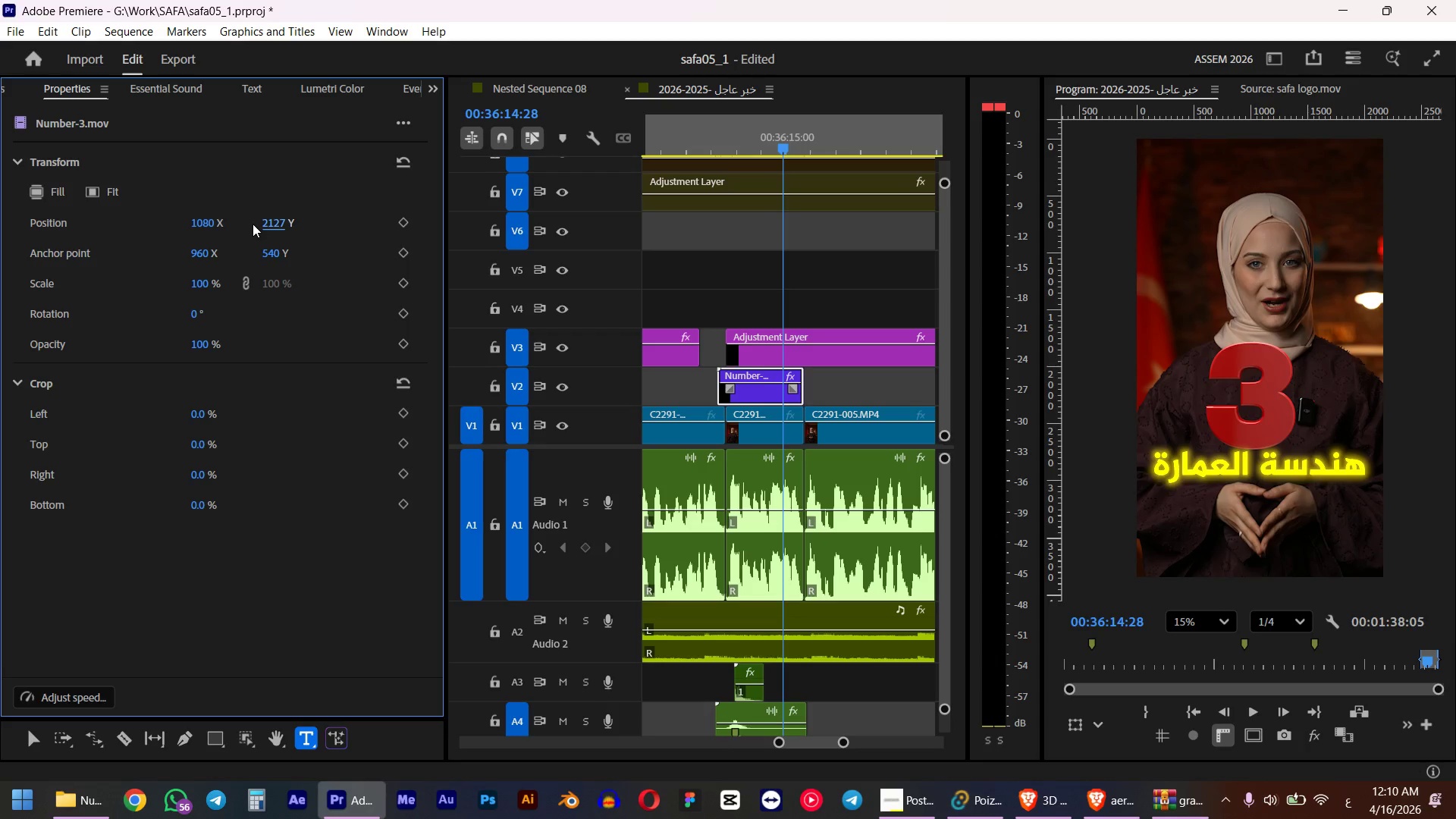 
hold_key(key=AltLeft, duration=1.28)
 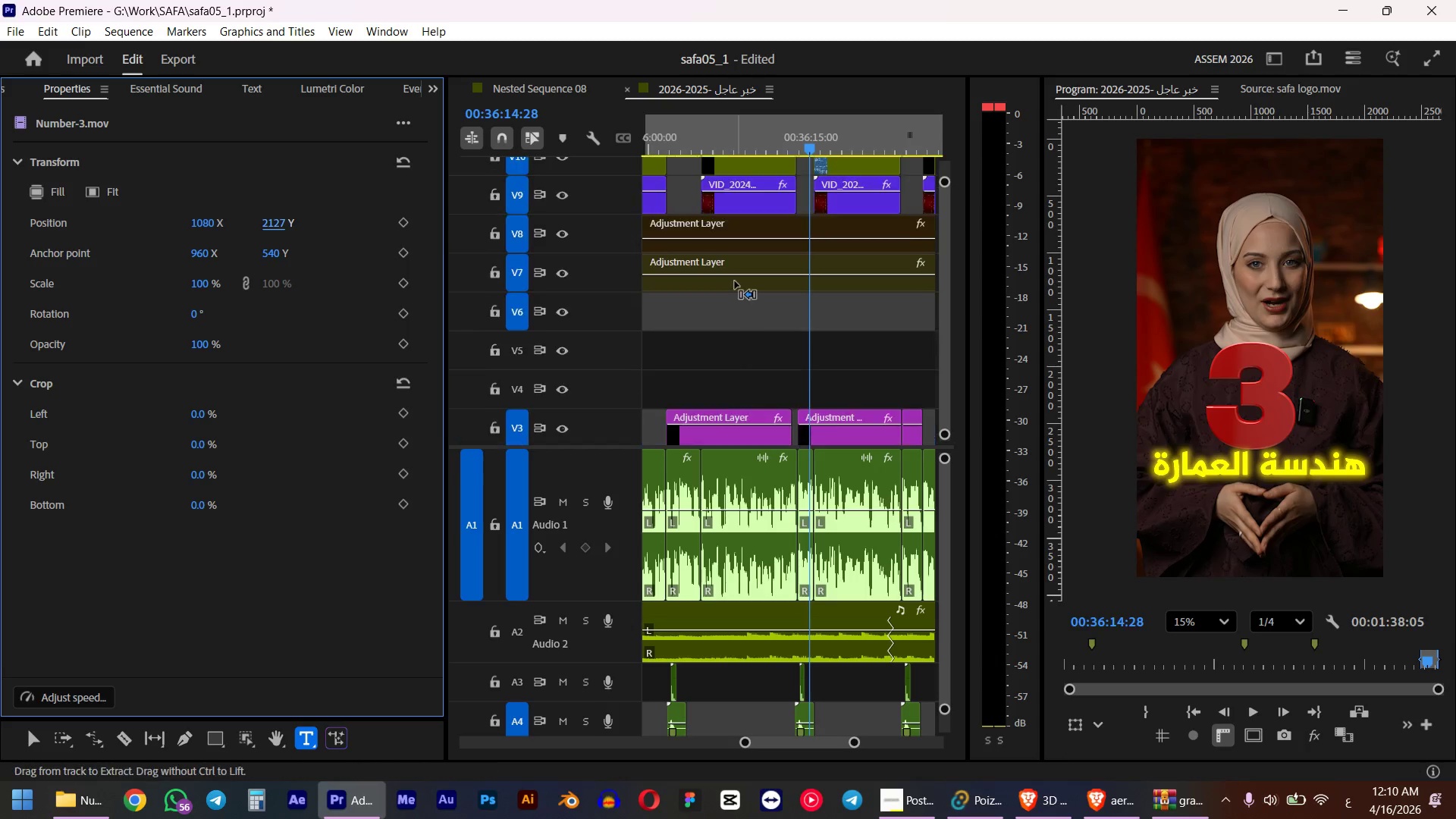 
scroll: coordinate [748, 298], scroll_direction: none, amount: 0.0
 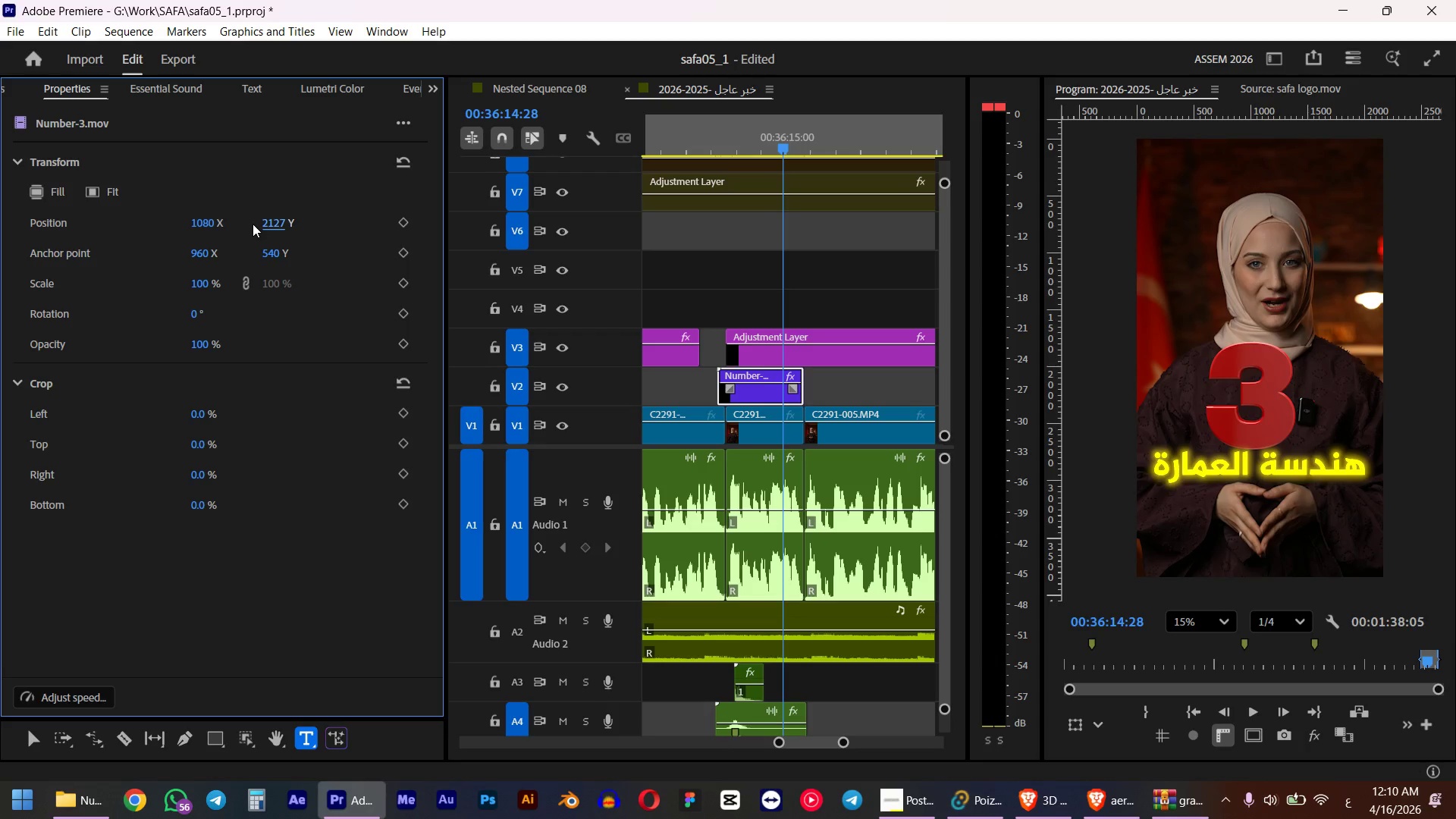 
hold_key(key=ControlLeft, duration=1.39)
 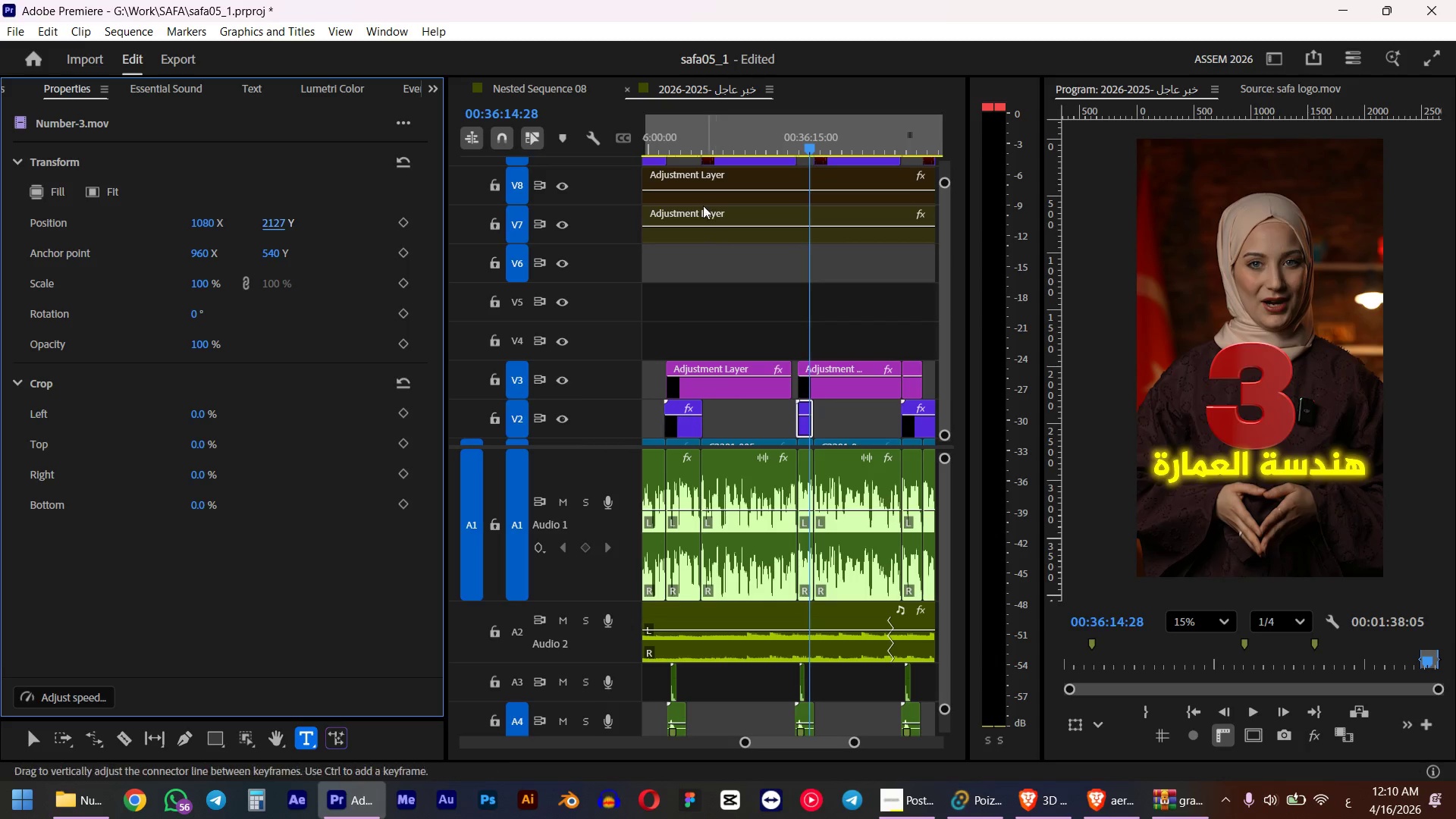 
scroll: coordinate [748, 296], scroll_direction: down, amount: 9.0
 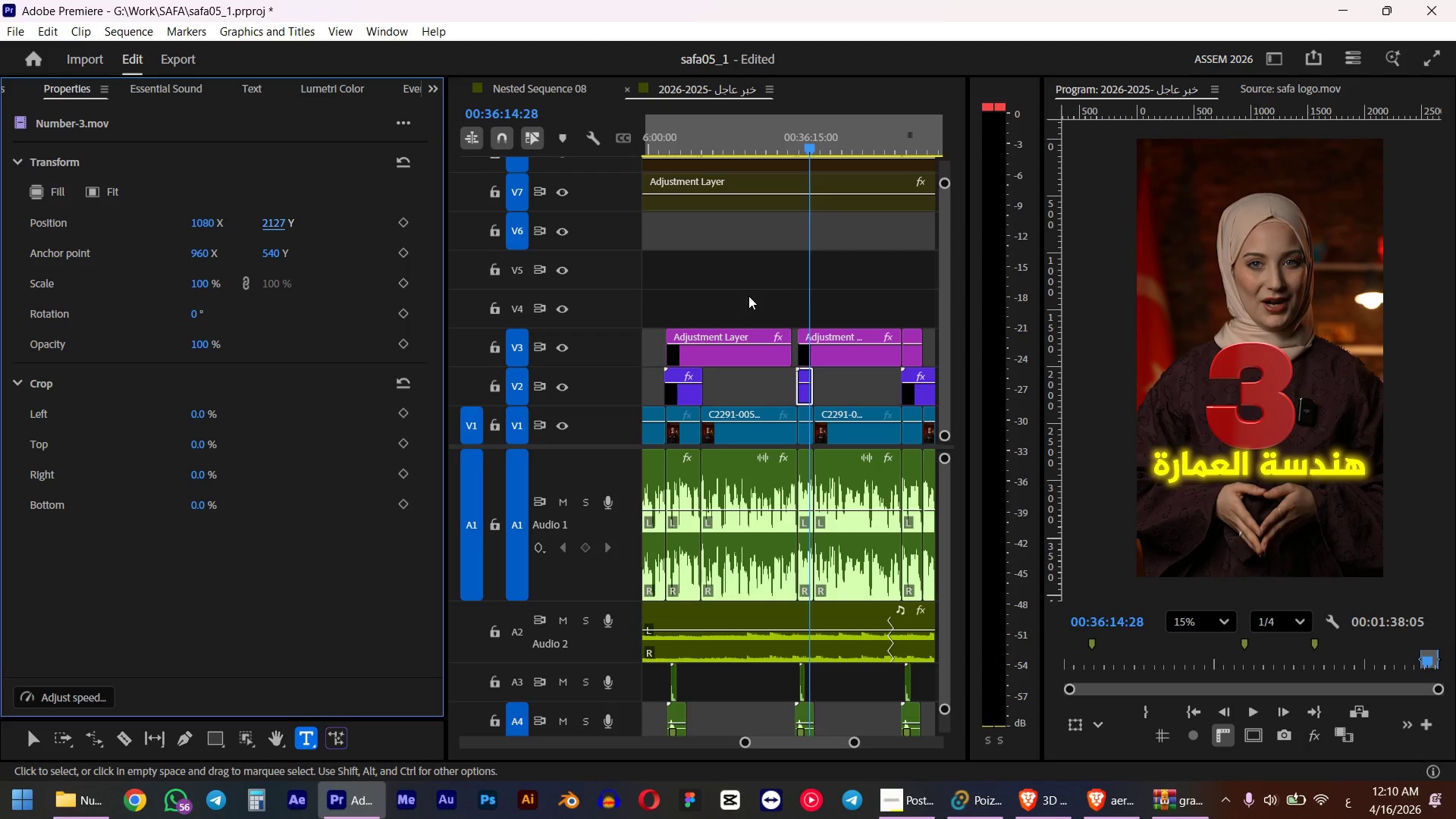 
scroll: coordinate [735, 281], scroll_direction: up, amount: 2.0
 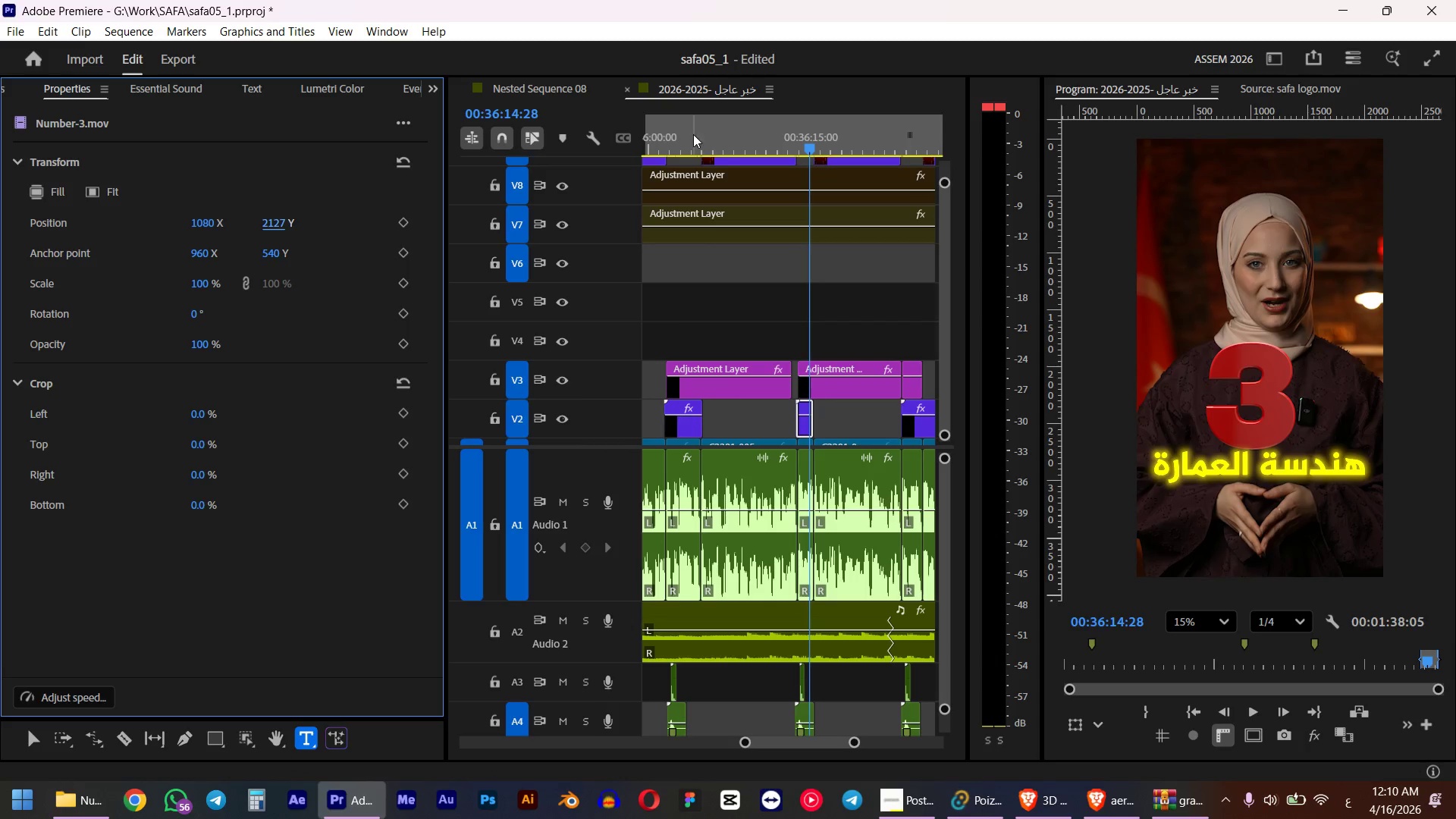 
left_click([683, 136])
 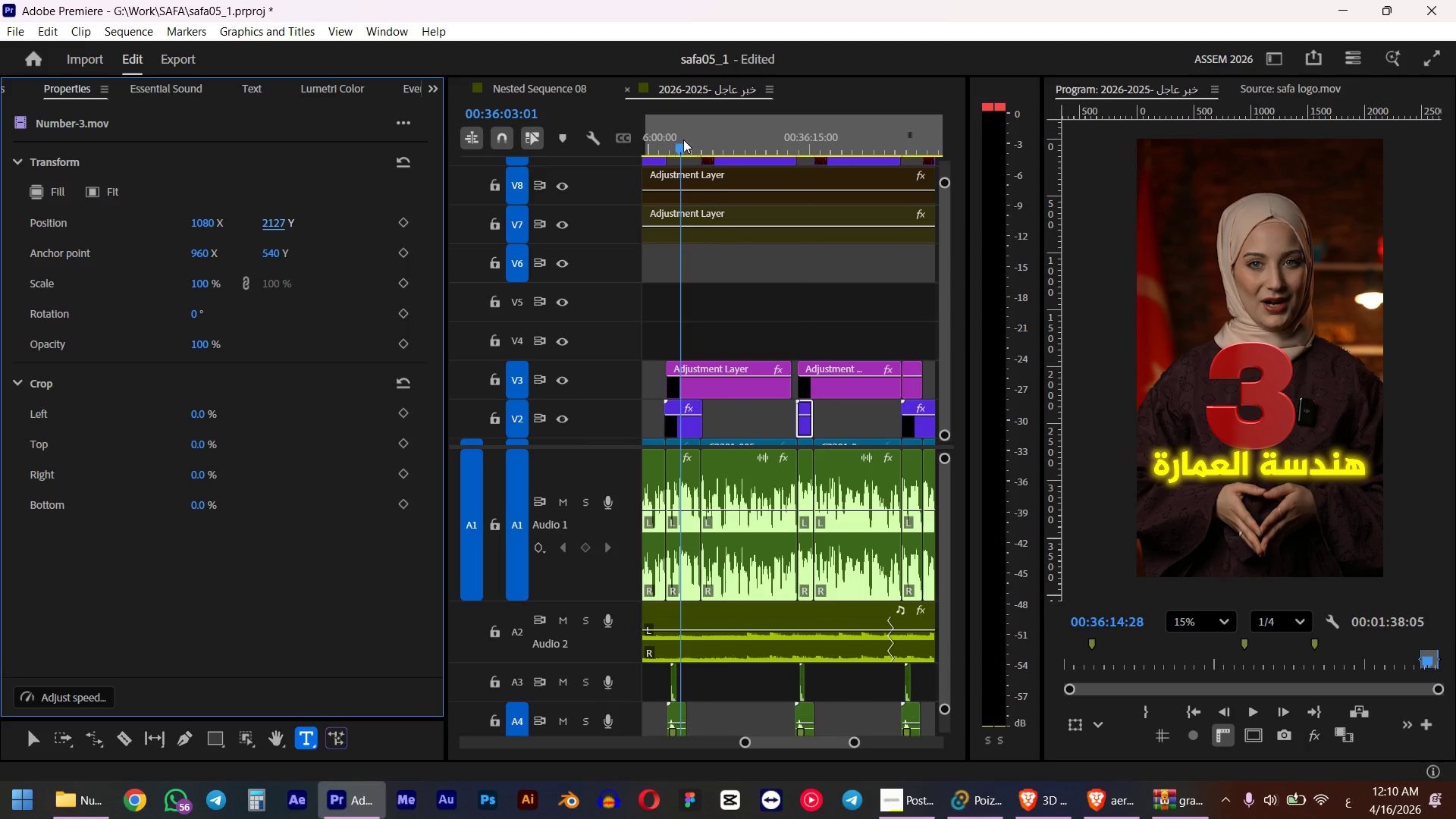 
hold_key(key=AltLeft, duration=0.59)
scroll: coordinate [748, 293], scroll_direction: up, amount: 9.0
 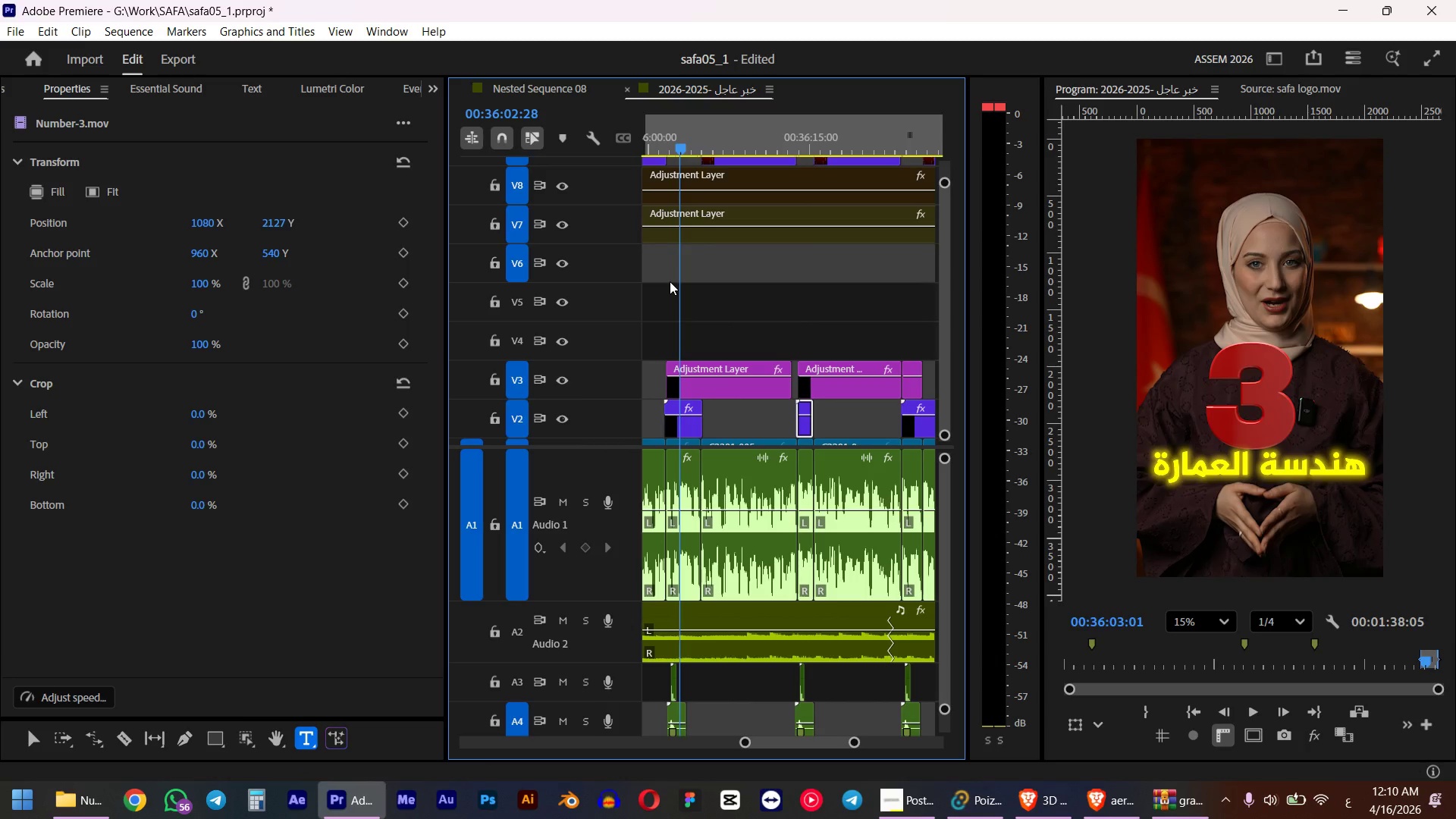 
key(Space)
 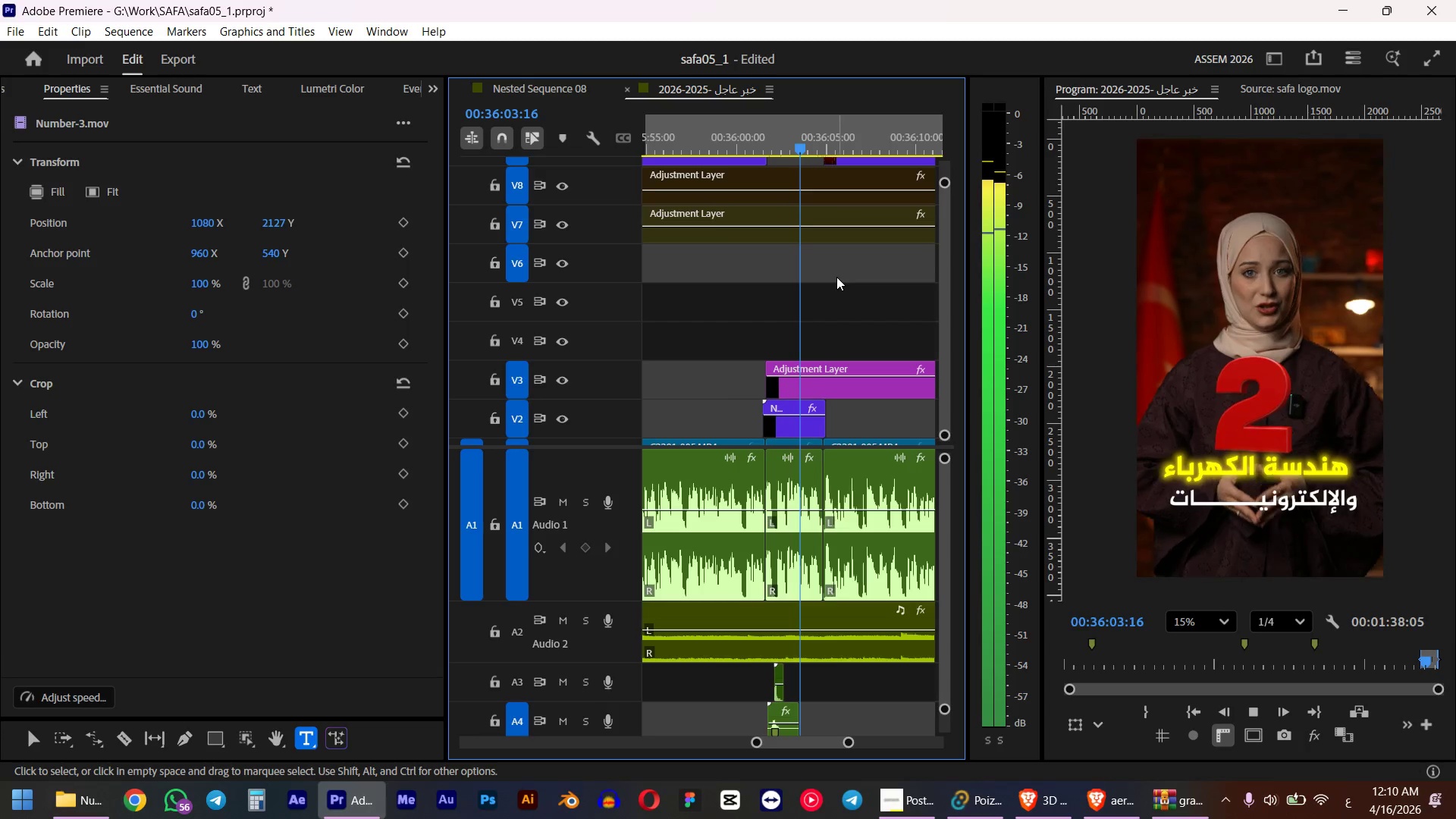 
key(Space)
 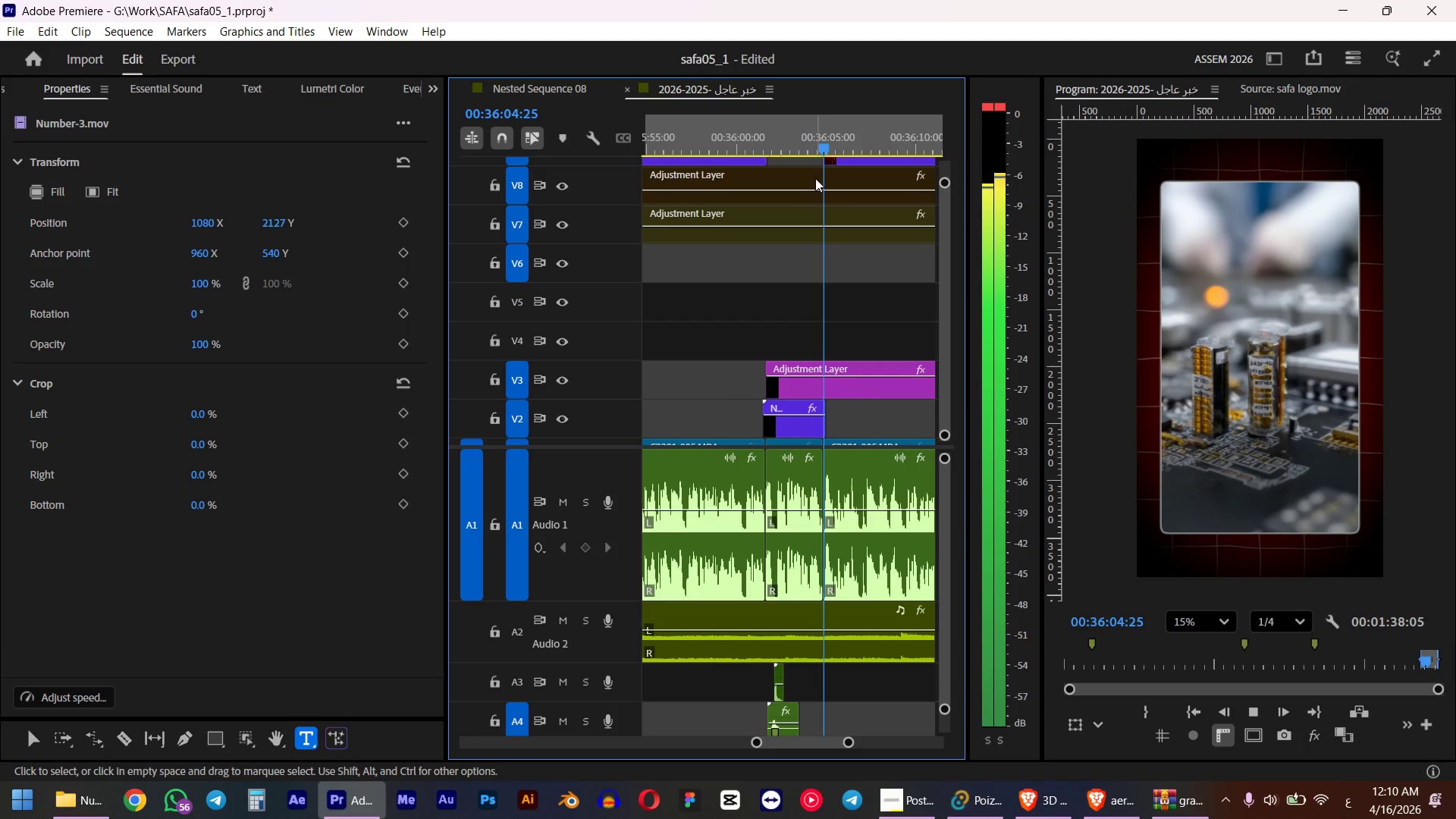 
left_click([802, 147])
 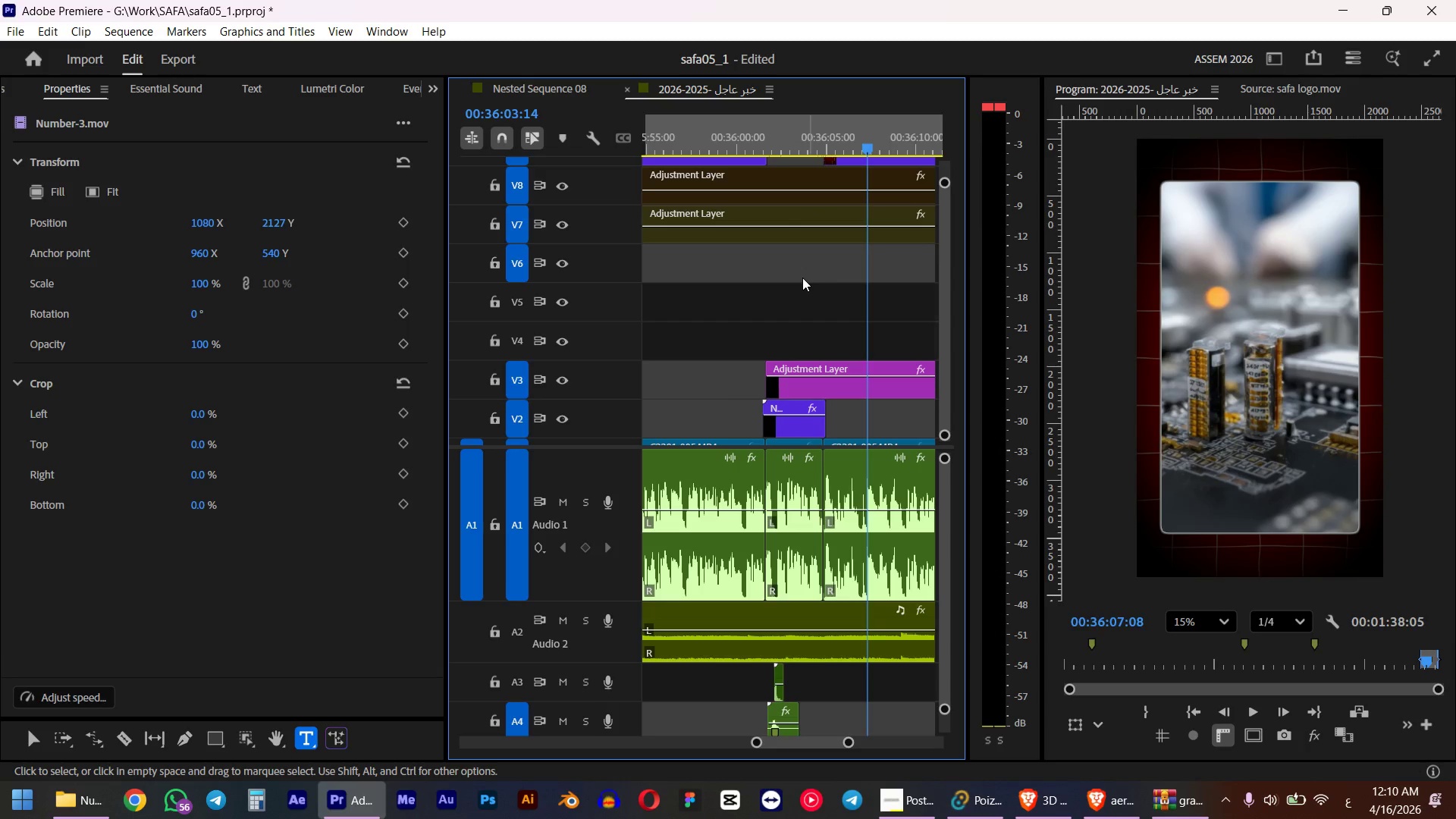 
left_click([802, 153])
 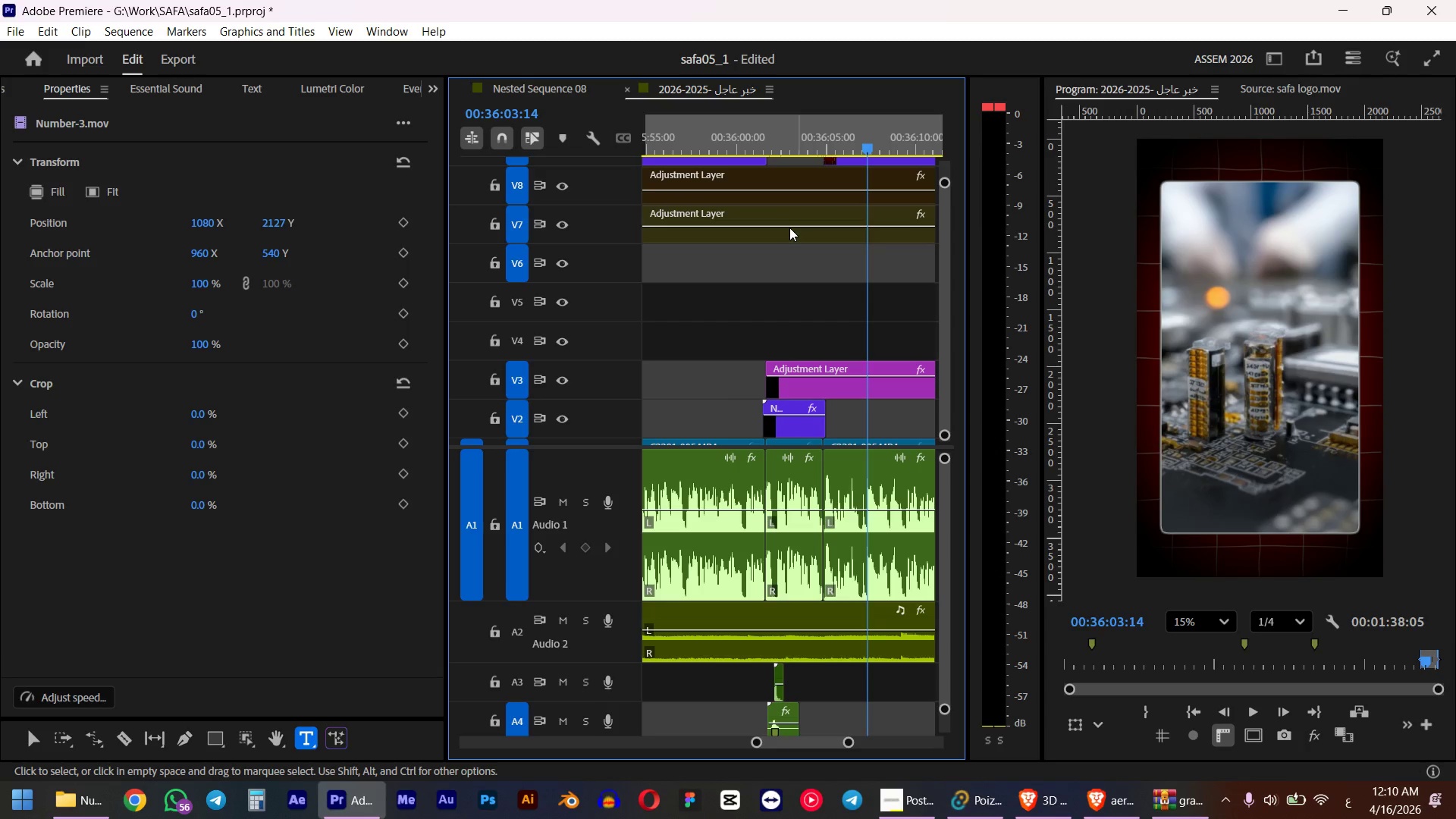 
hold_key(key=ControlLeft, duration=1.28)
scroll: coordinate [819, 234], scroll_direction: up, amount: 10.0
 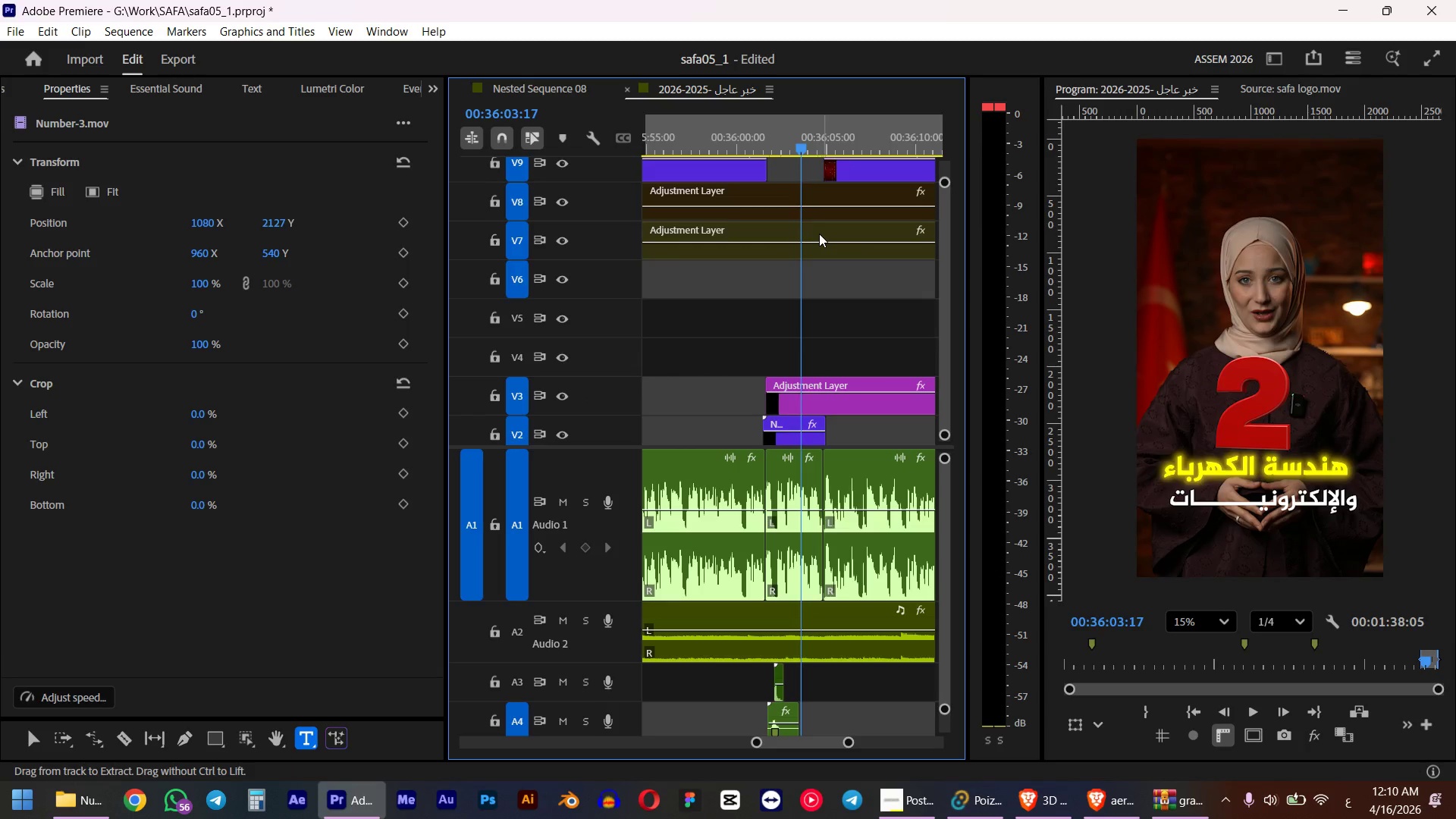 
left_click_drag(start_coordinate=[817, 139], to_coordinate=[827, 137])
 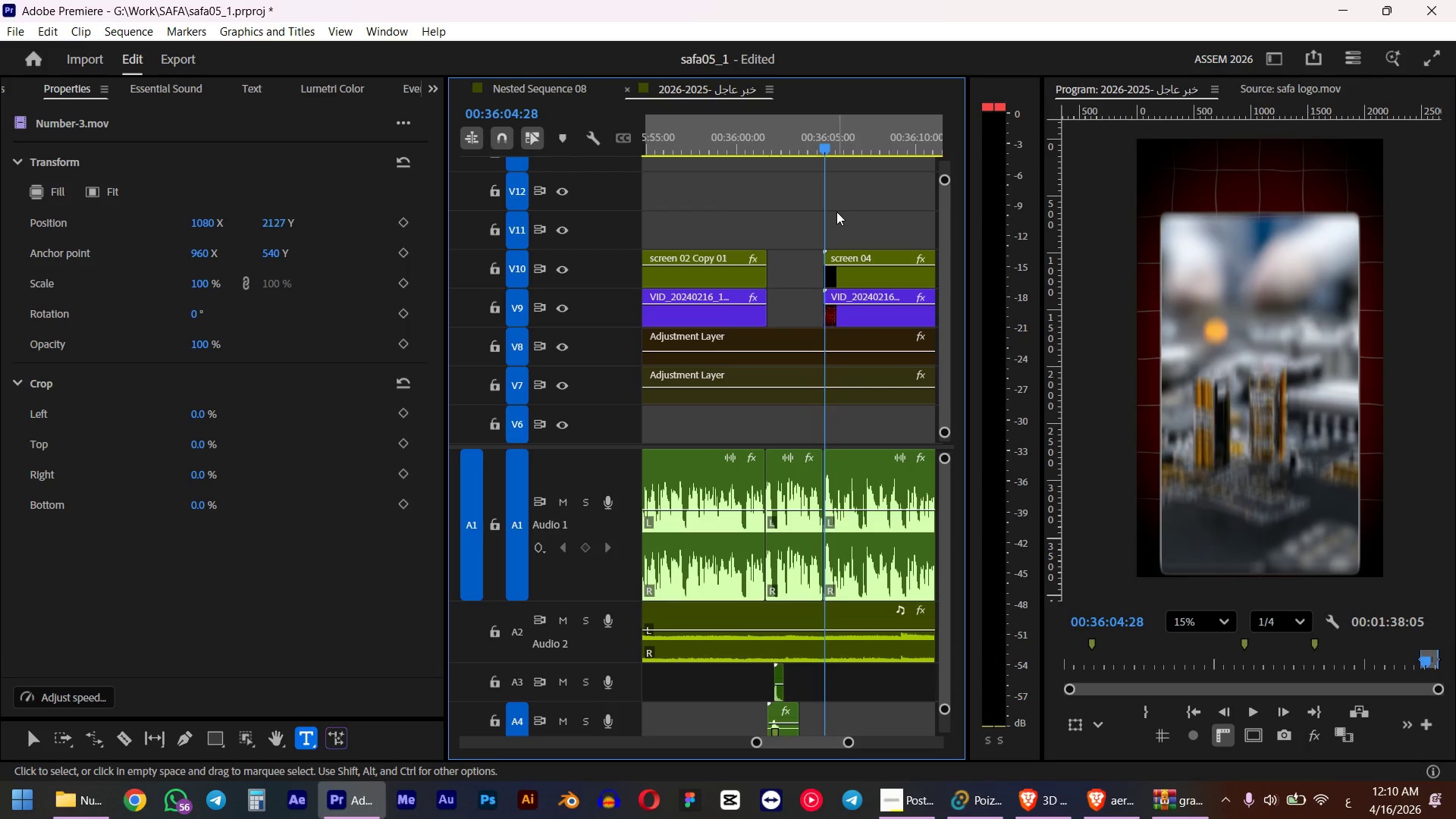 
hold_key(key=ShiftLeft, duration=1.12)
 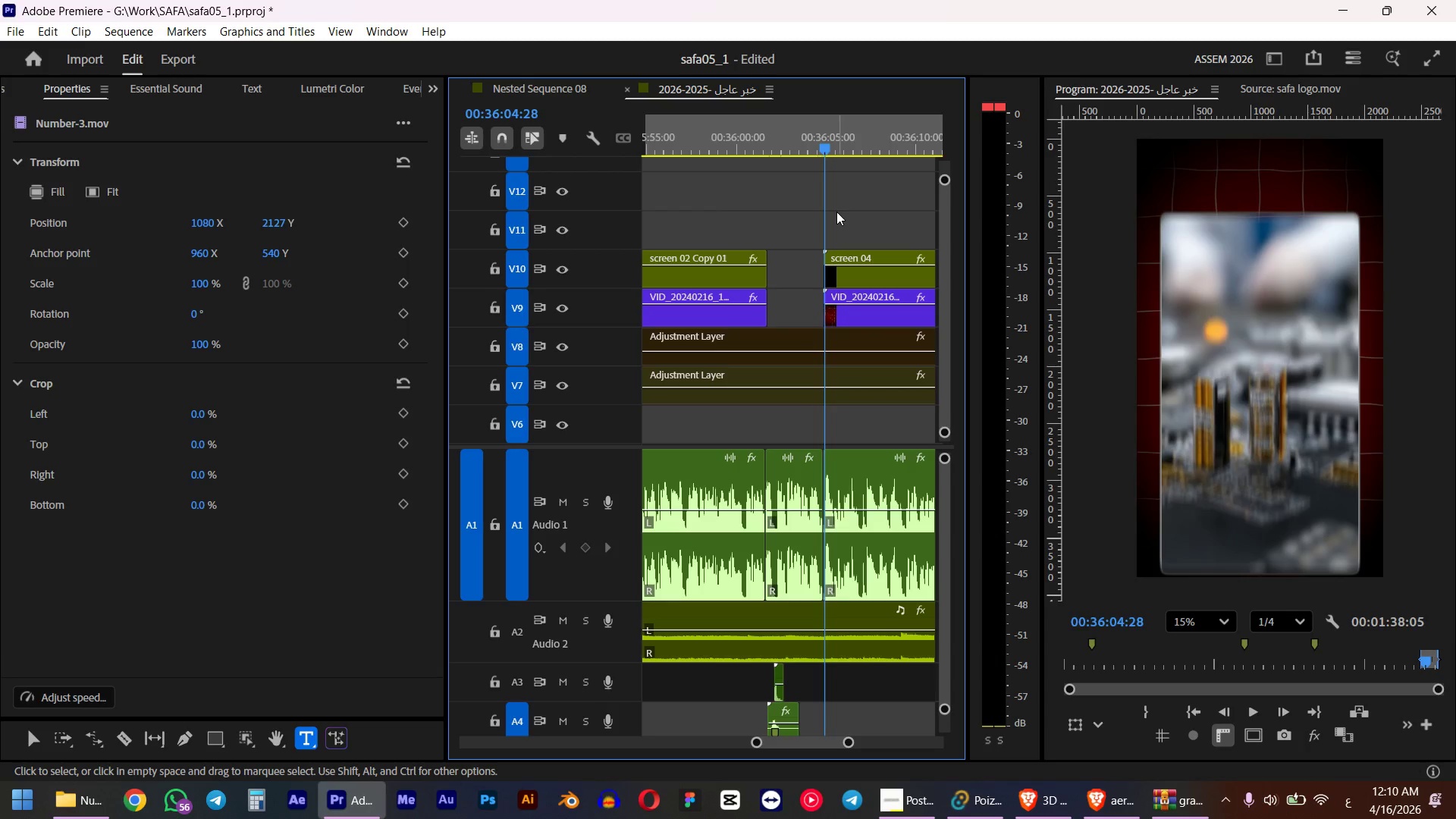 
hold_key(key=ControlLeft, duration=2.53)
 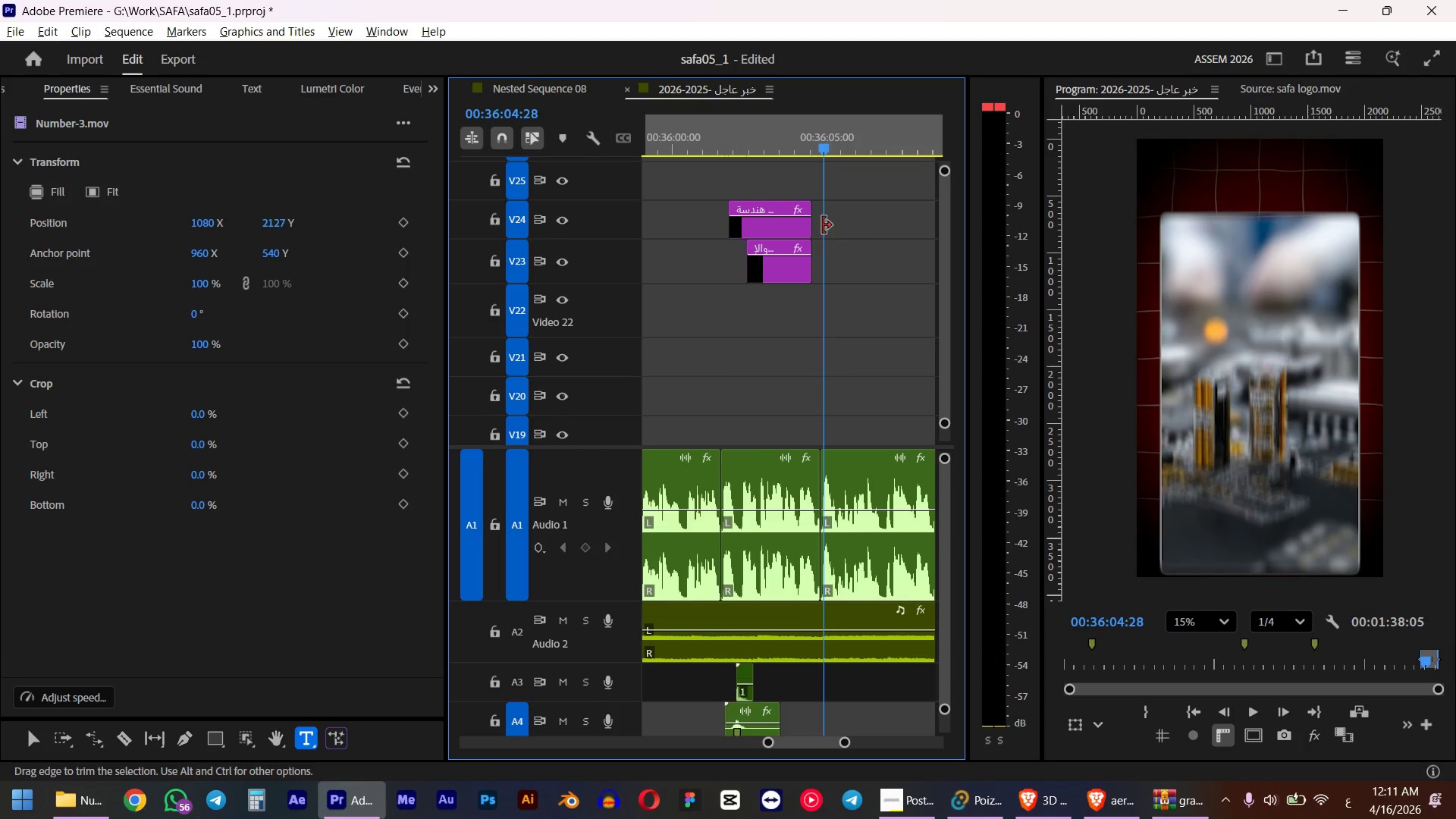 
hold_key(key=AltLeft, duration=0.75)
 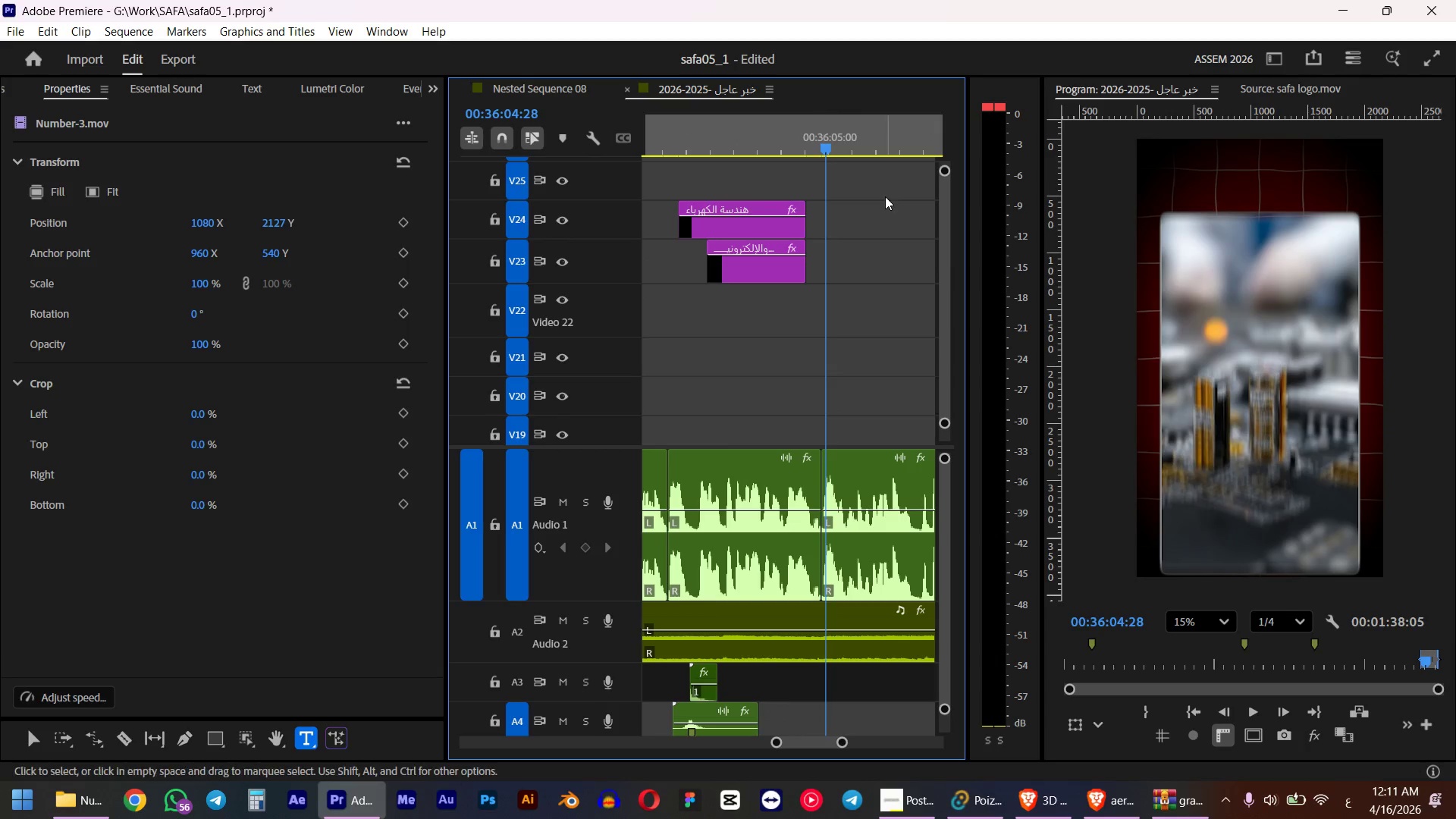 
left_click_drag(start_coordinate=[885, 196], to_coordinate=[781, 286])
 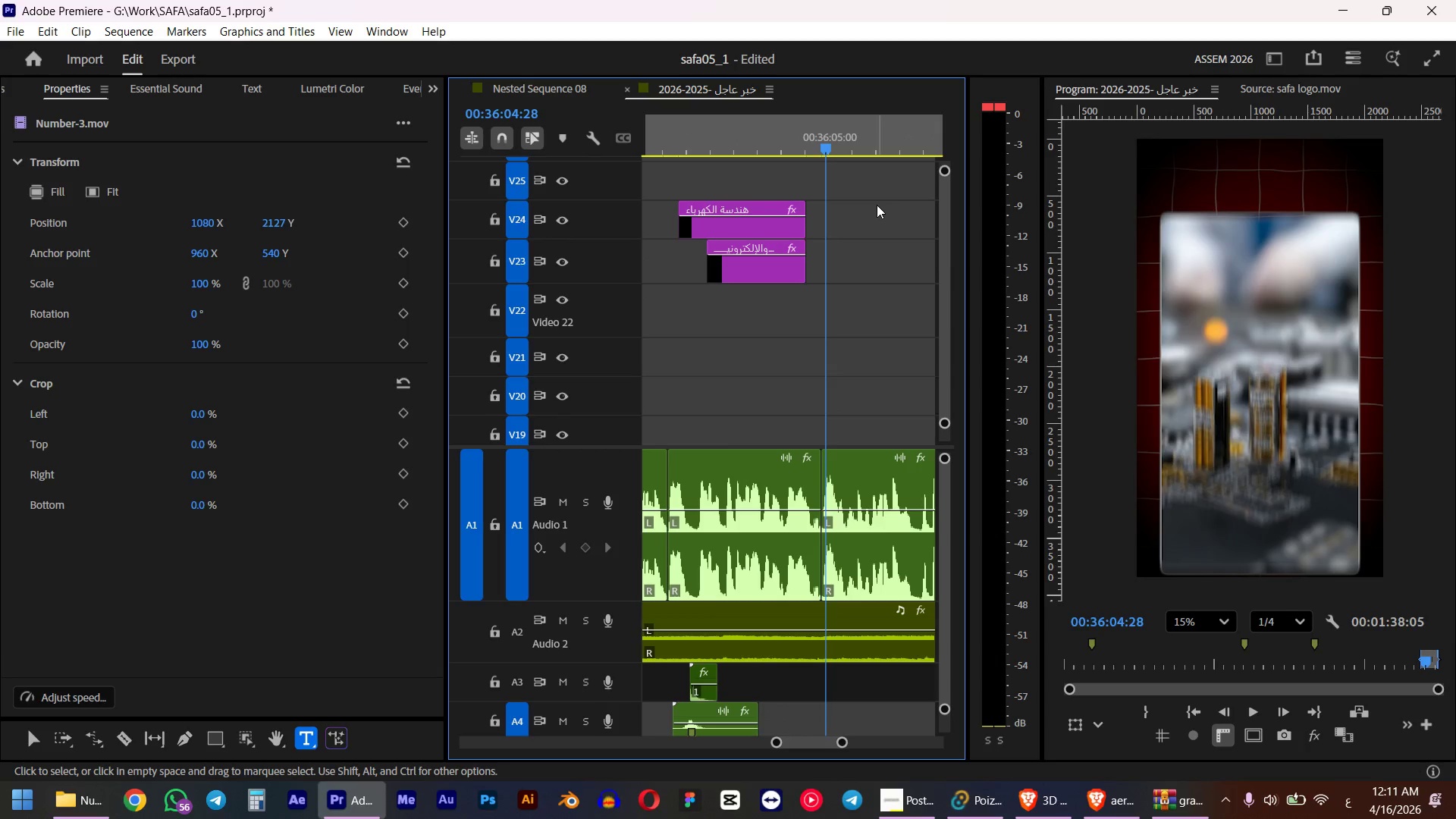 
scroll: coordinate [821, 224], scroll_direction: up, amount: 41.0
 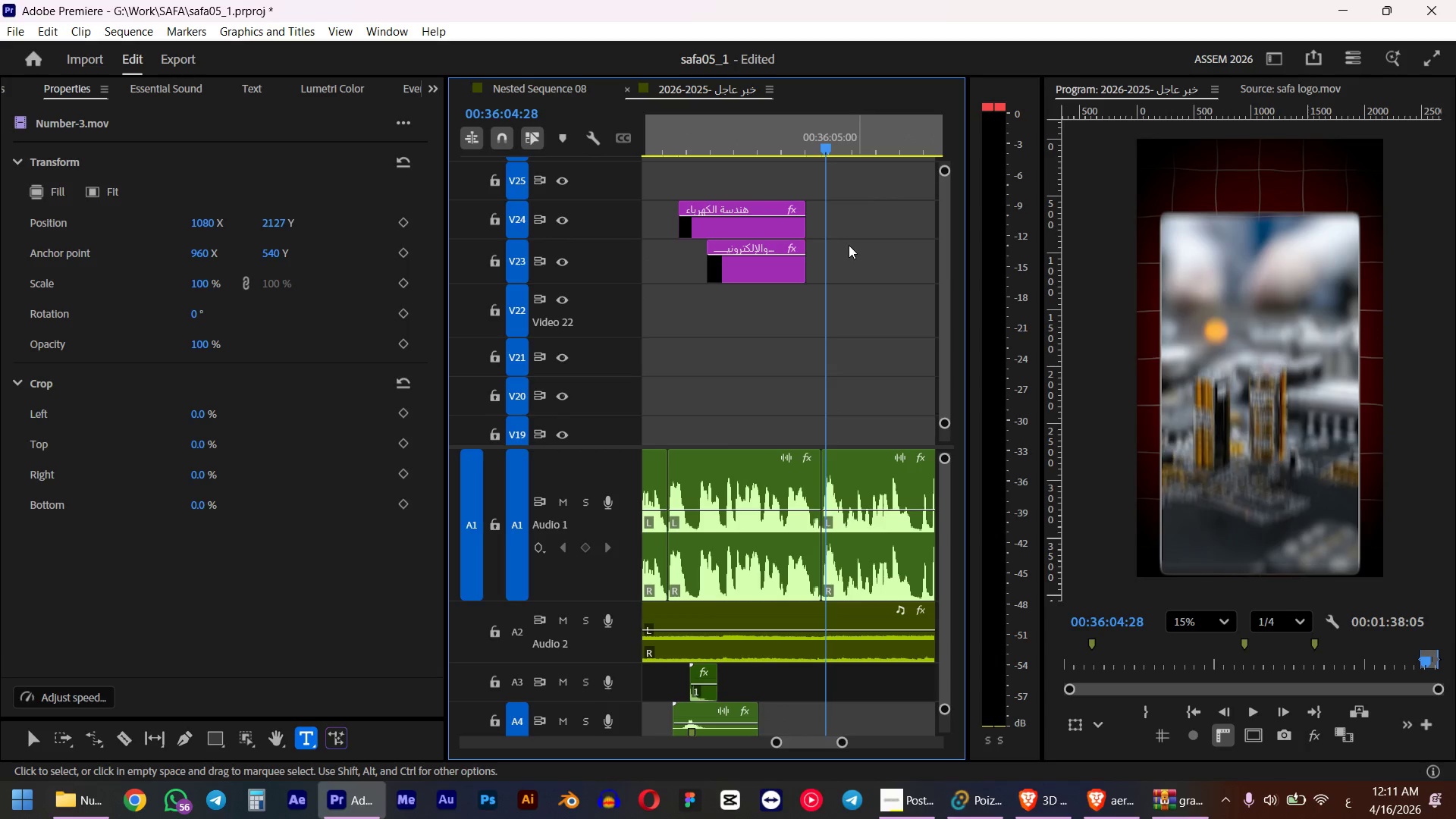 
left_click_drag(start_coordinate=[877, 203], to_coordinate=[793, 271])
 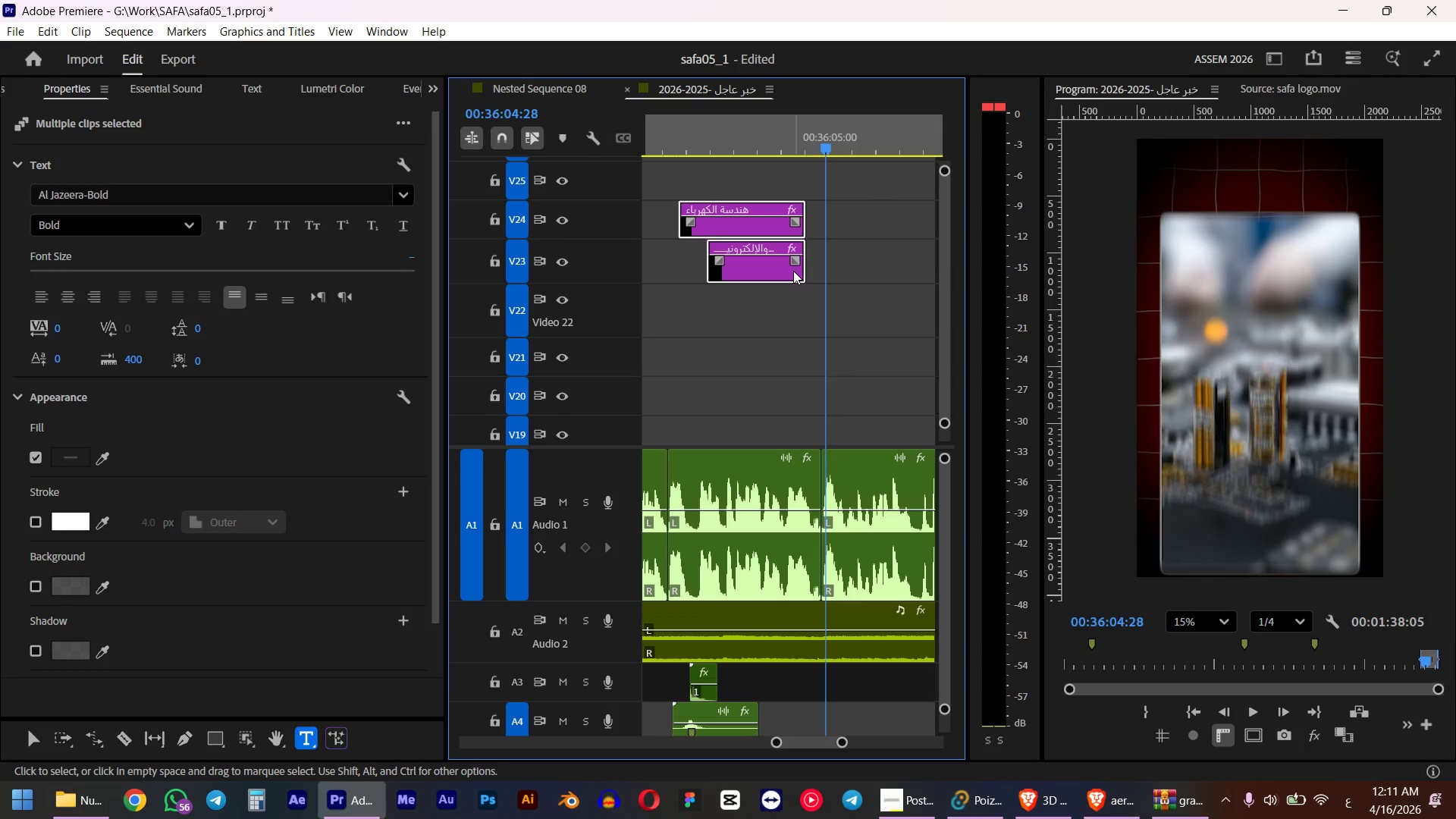 
key(ArrowLeft)
 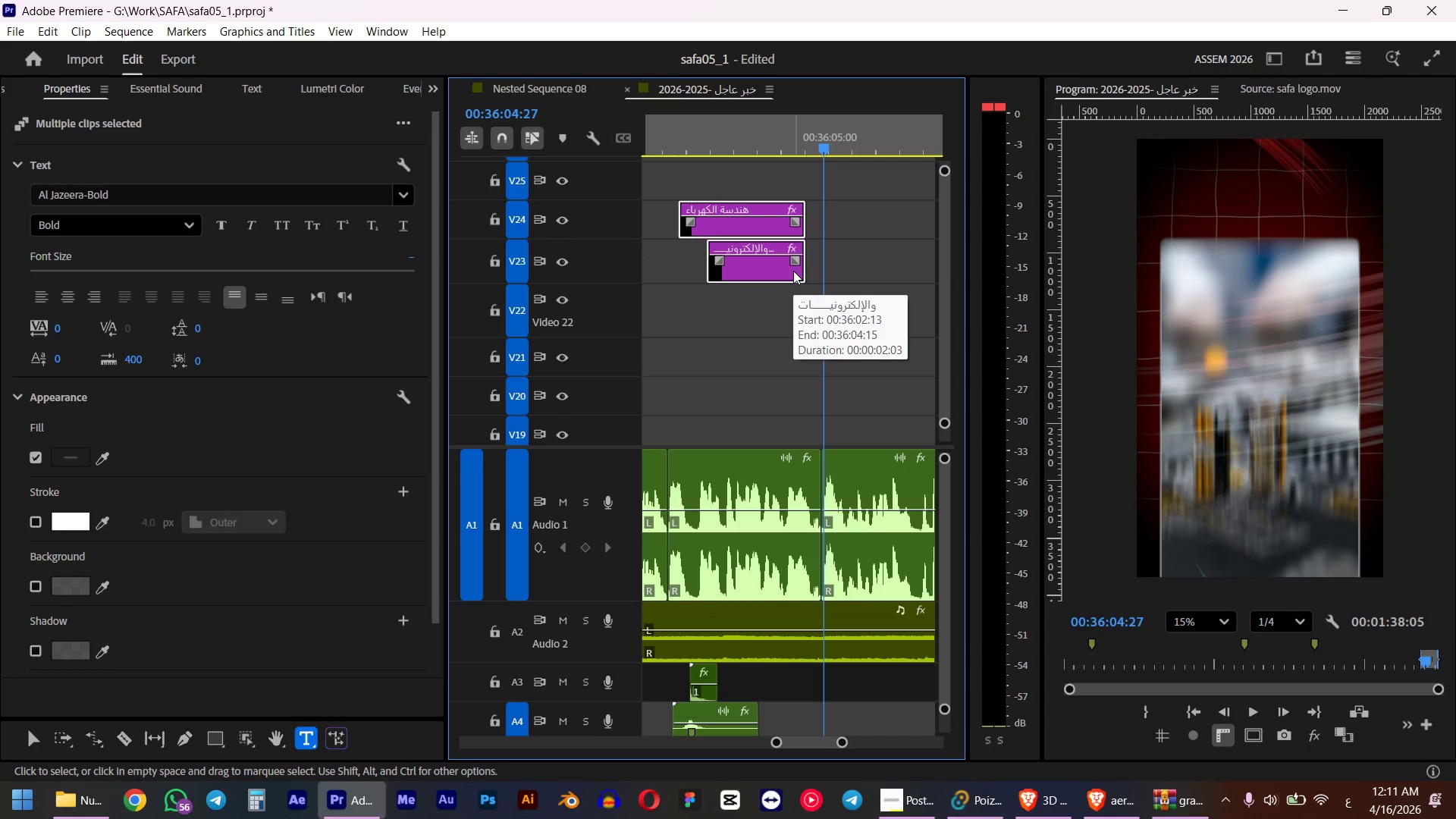 
key(ArrowLeft)
 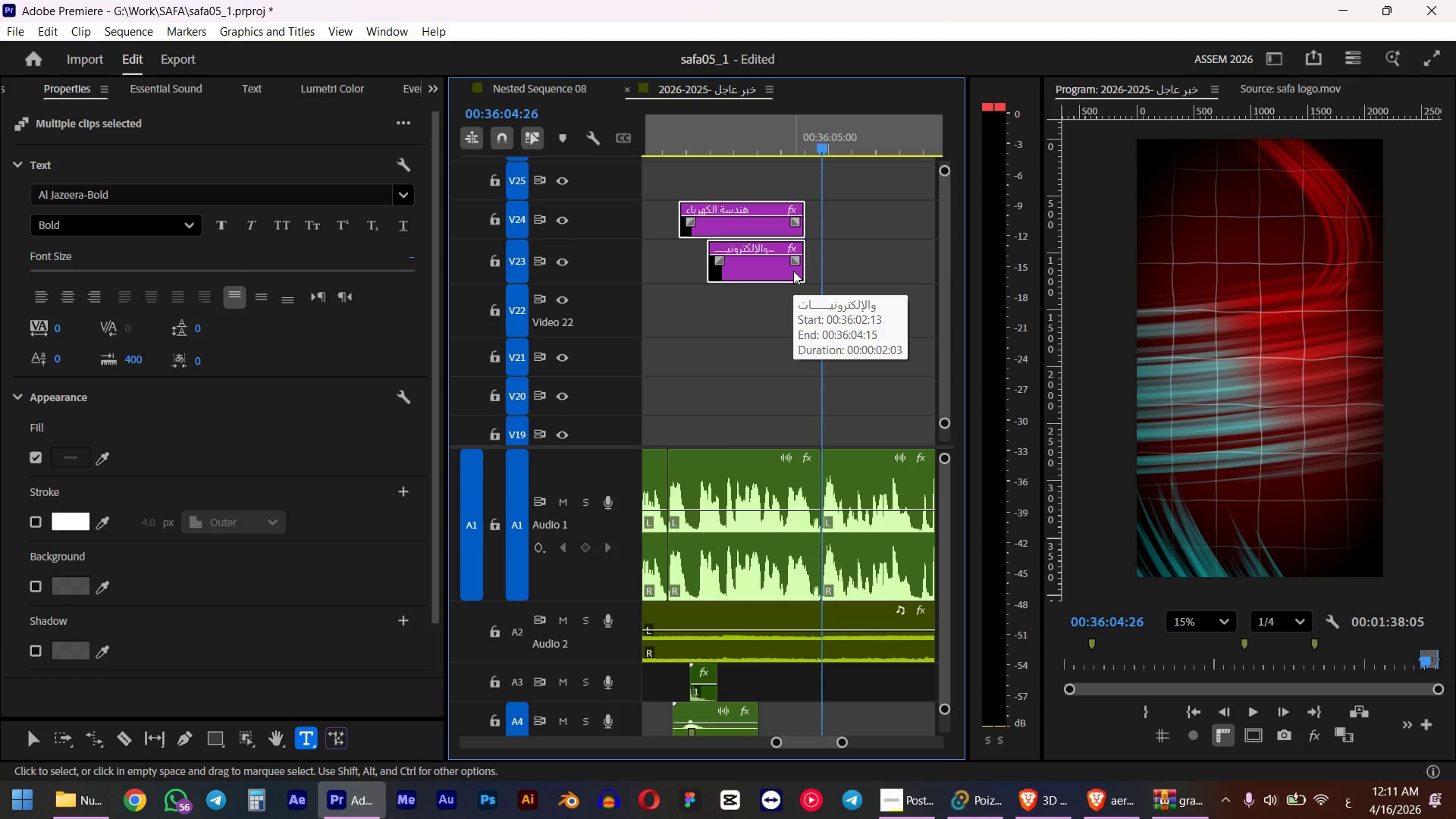 
key(ArrowLeft)
 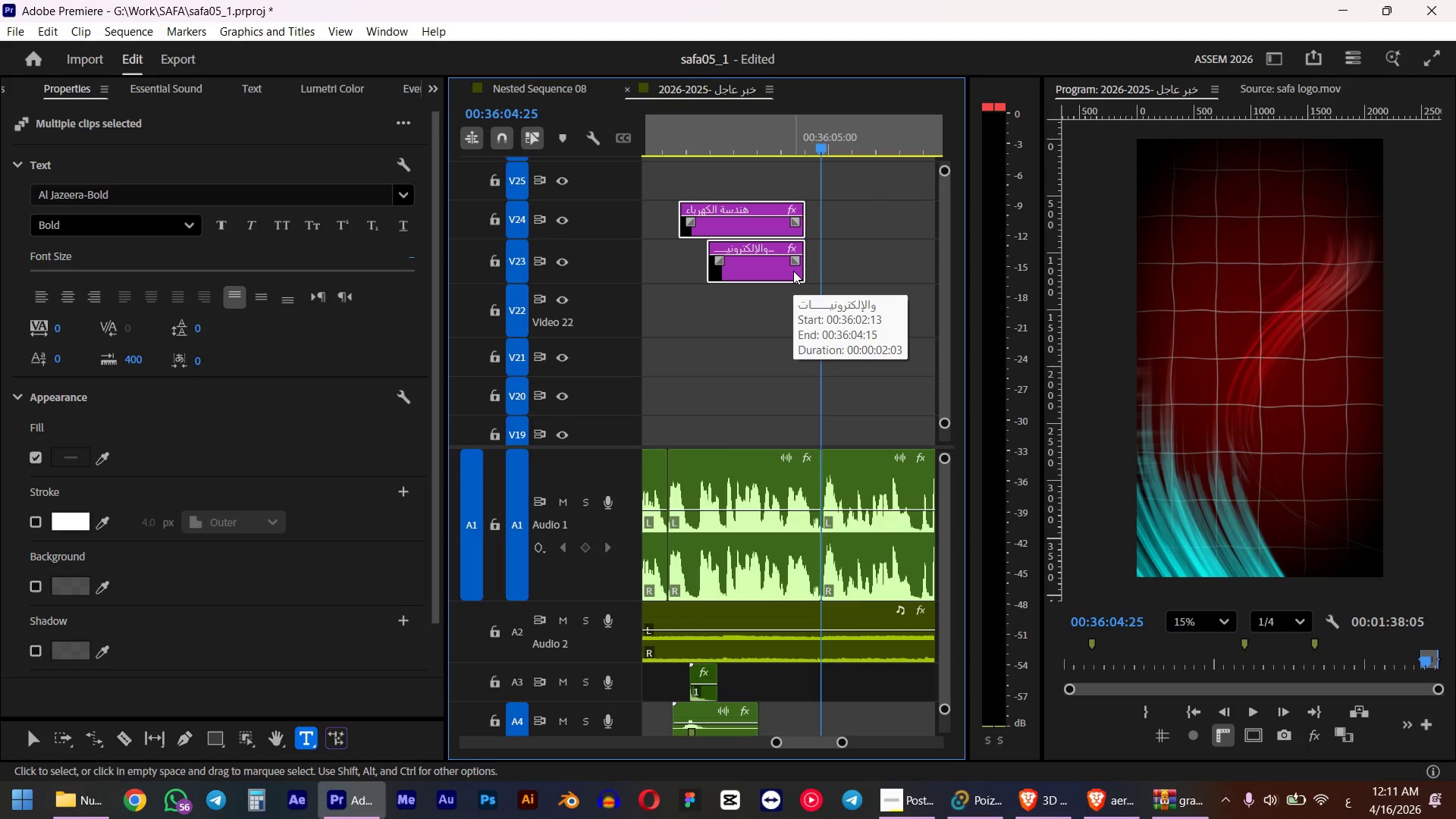 
key(ArrowLeft)
 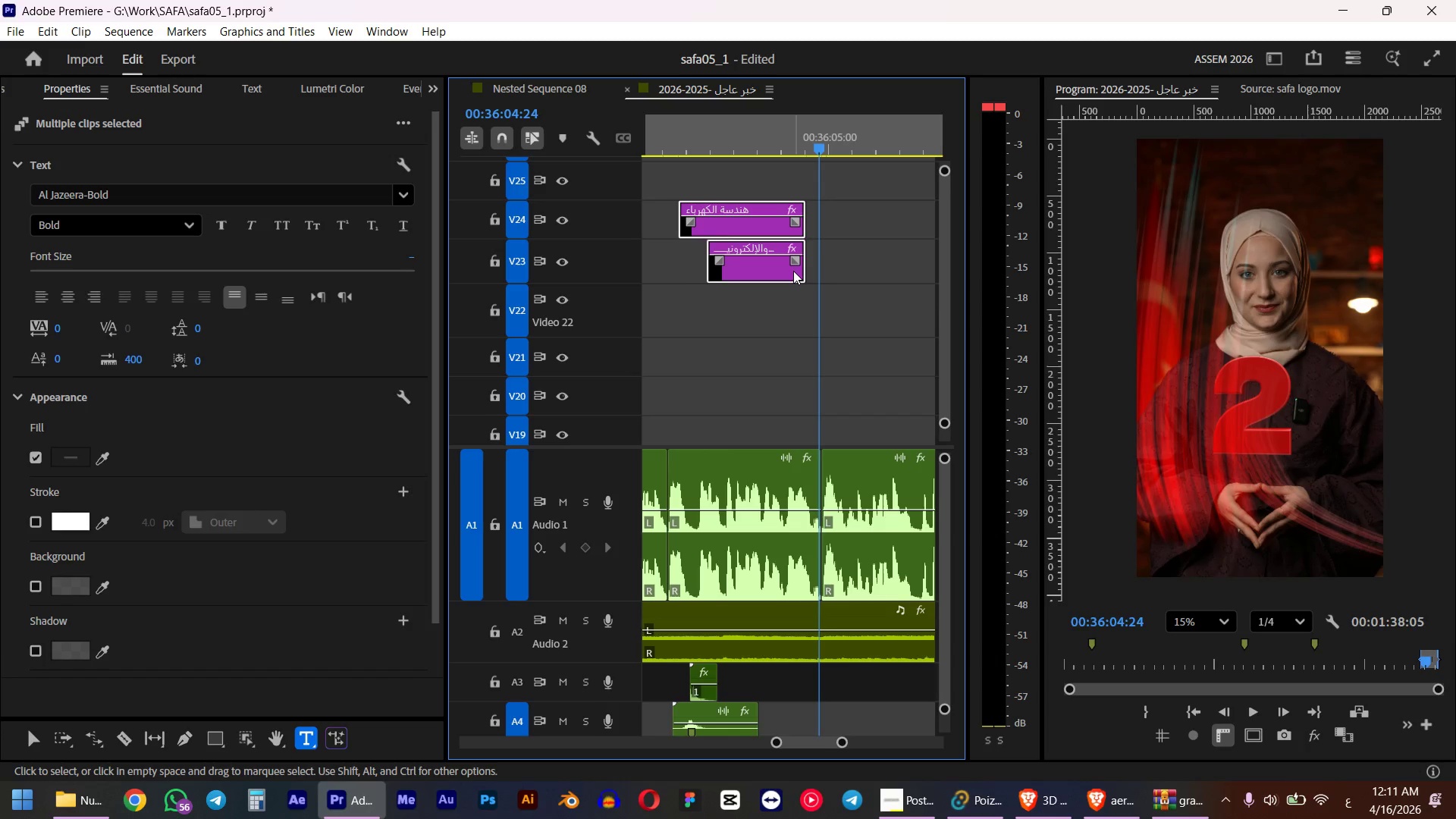 
key(ArrowRight)
 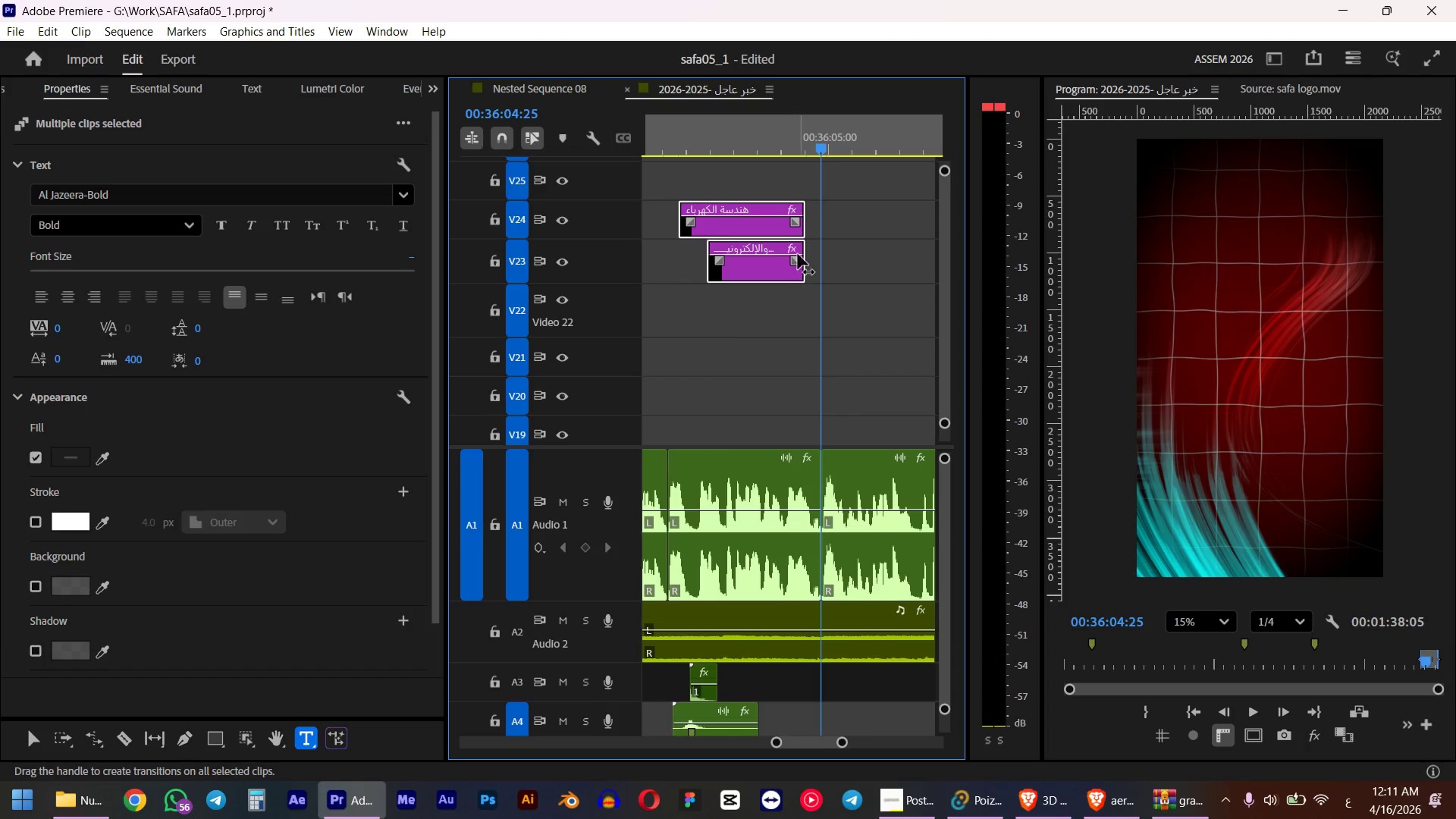 
key(ArrowLeft)
 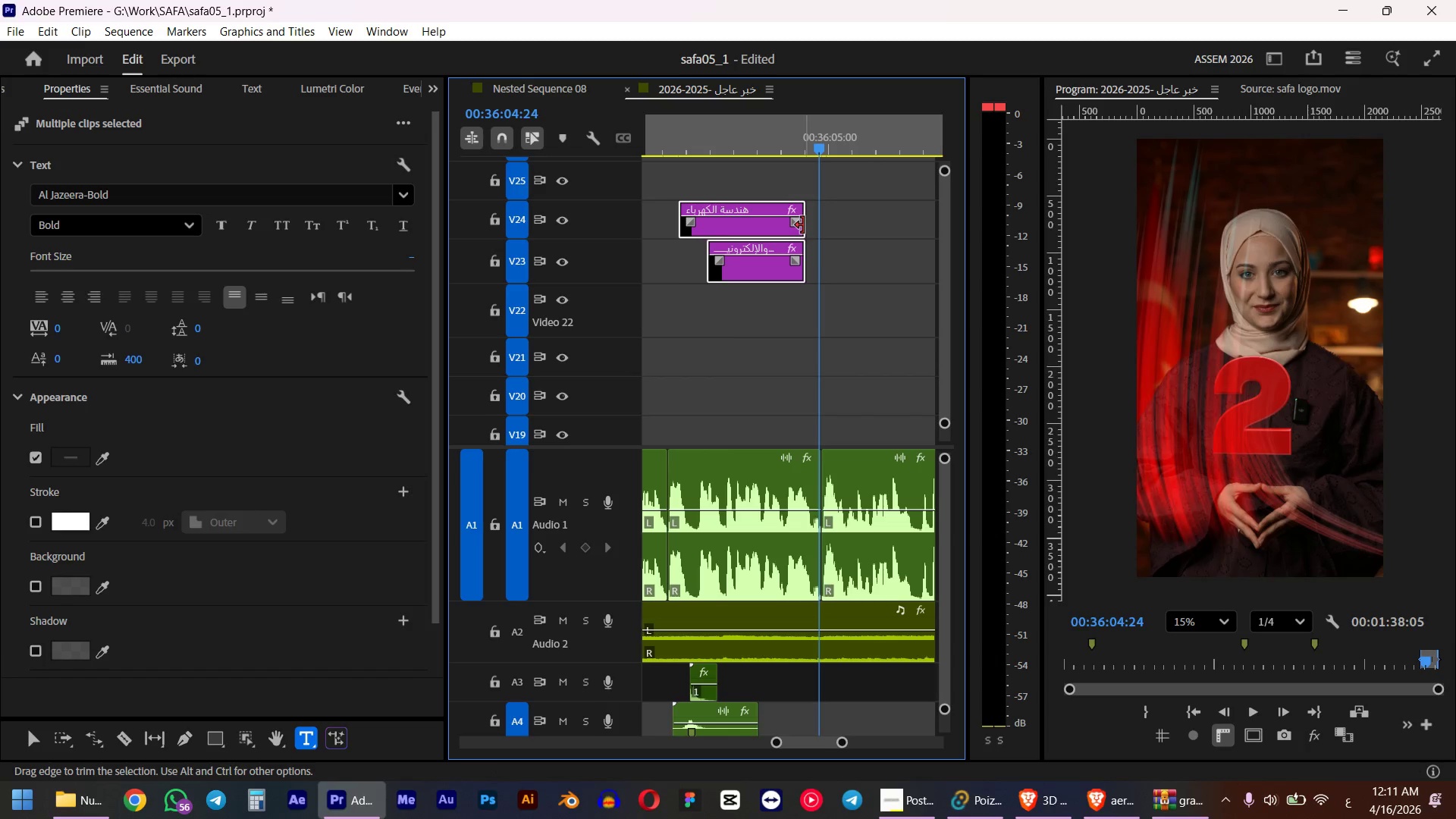 
left_click_drag(start_coordinate=[803, 225], to_coordinate=[814, 222])
 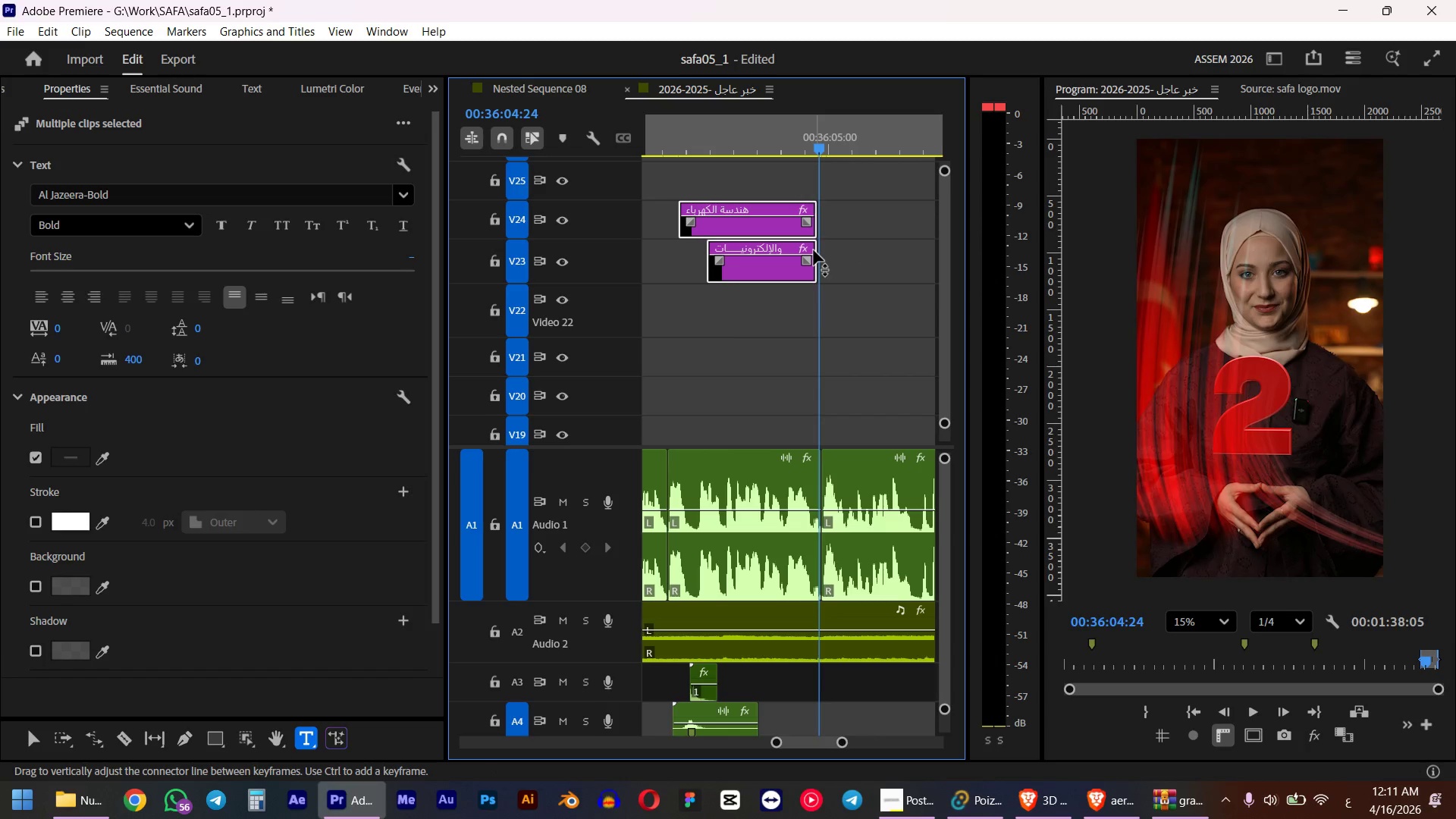 
hold_key(key=AltLeft, duration=0.48)
scroll: coordinate [814, 254], scroll_direction: up, amount: 6.0
 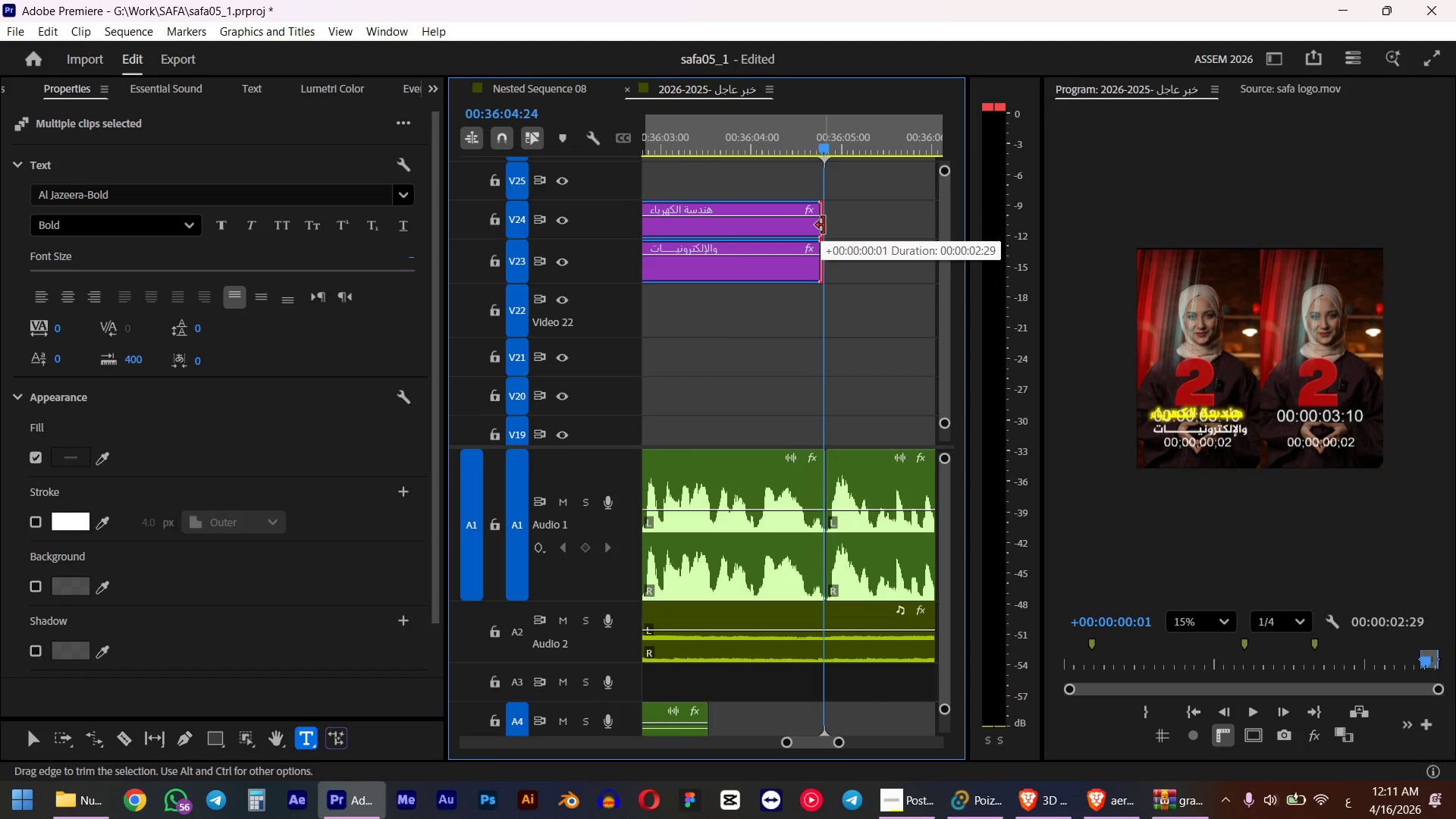 
hold_key(key=AltLeft, duration=0.86)
scroll: coordinate [812, 268], scroll_direction: down, amount: 12.0
 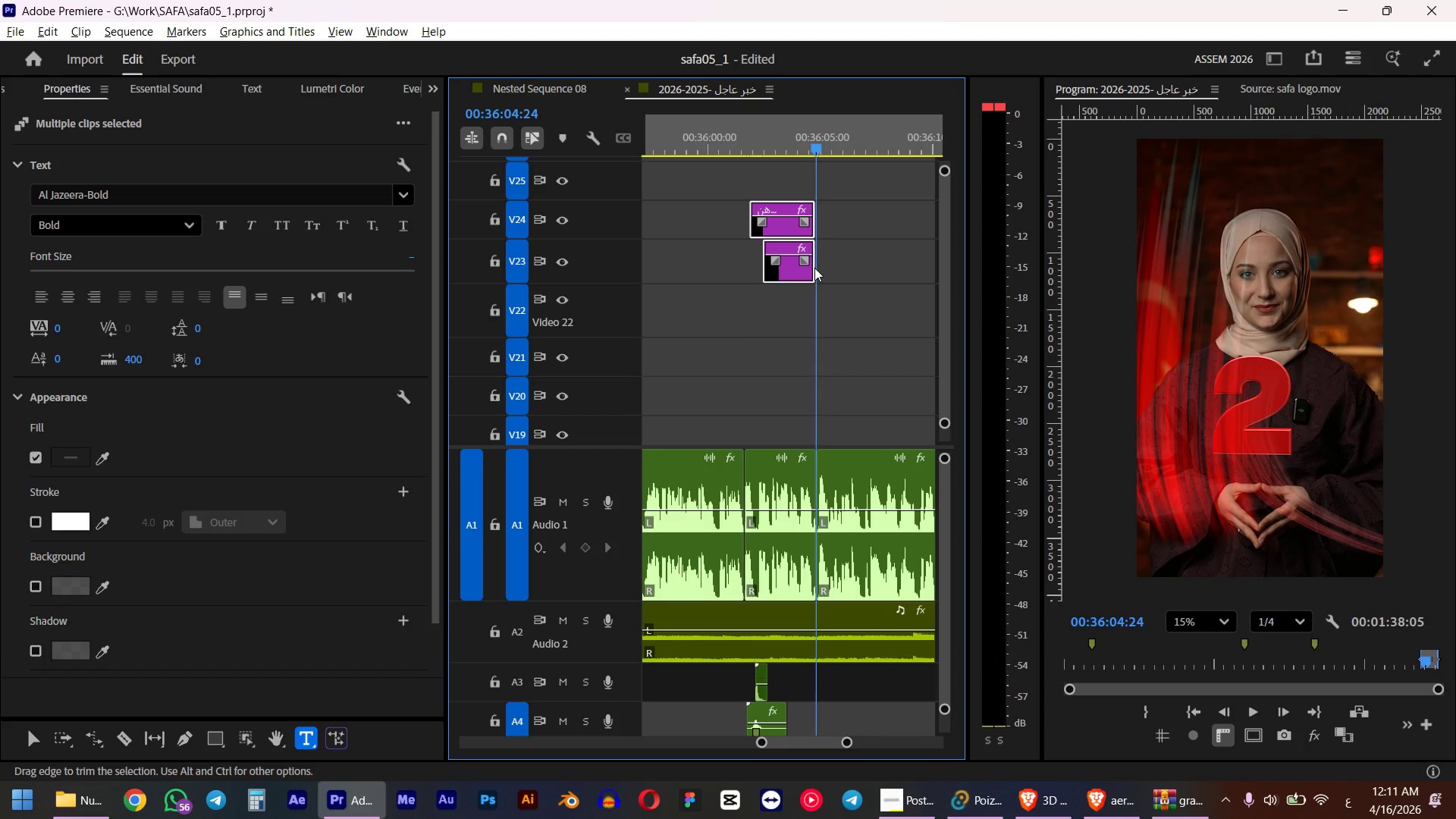 
hold_key(key=AltLeft, duration=0.69)
scroll: coordinate [852, 212], scroll_direction: down, amount: 16.0
 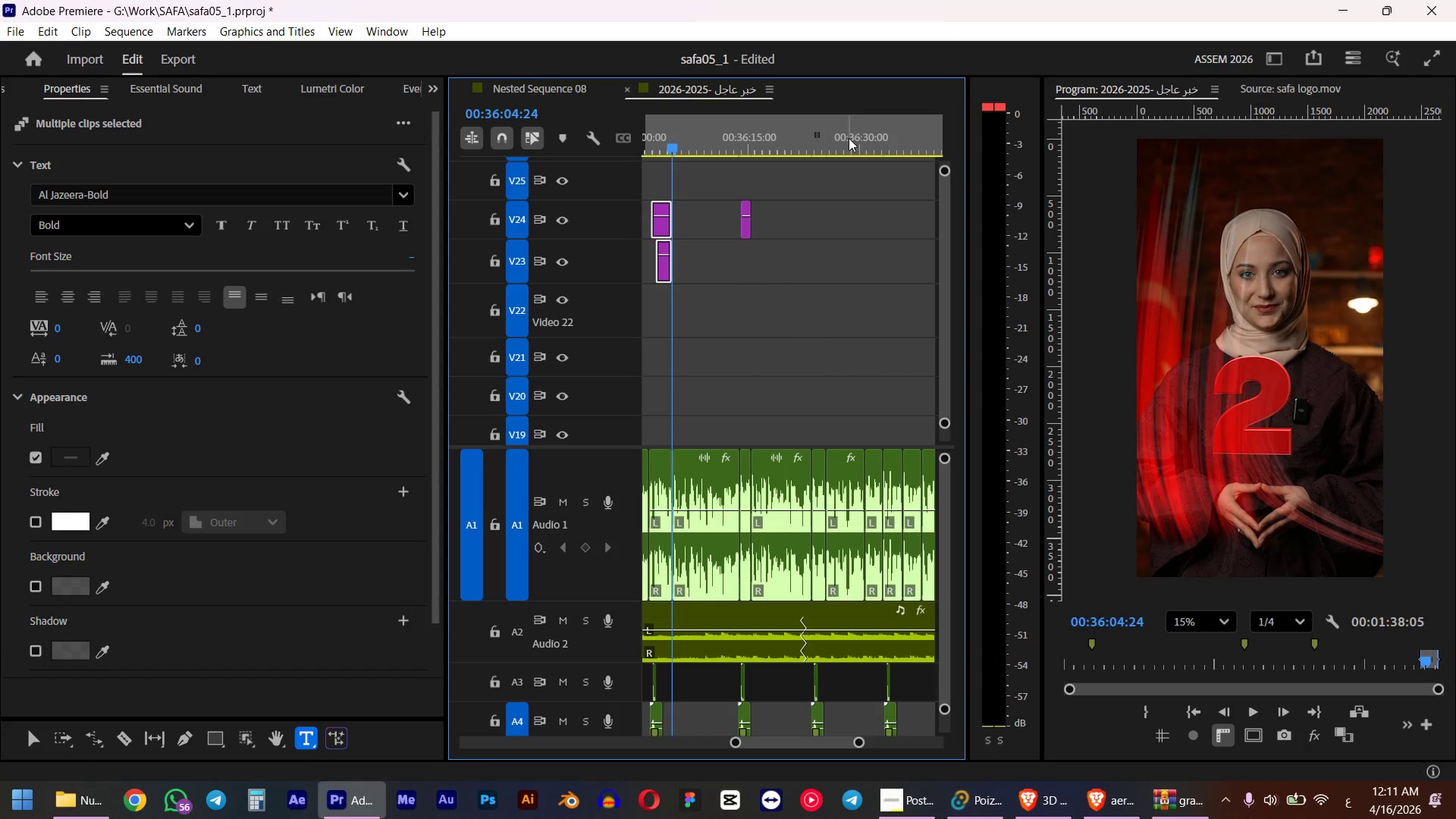 
left_click_drag(start_coordinate=[841, 142], to_coordinate=[815, 148])
 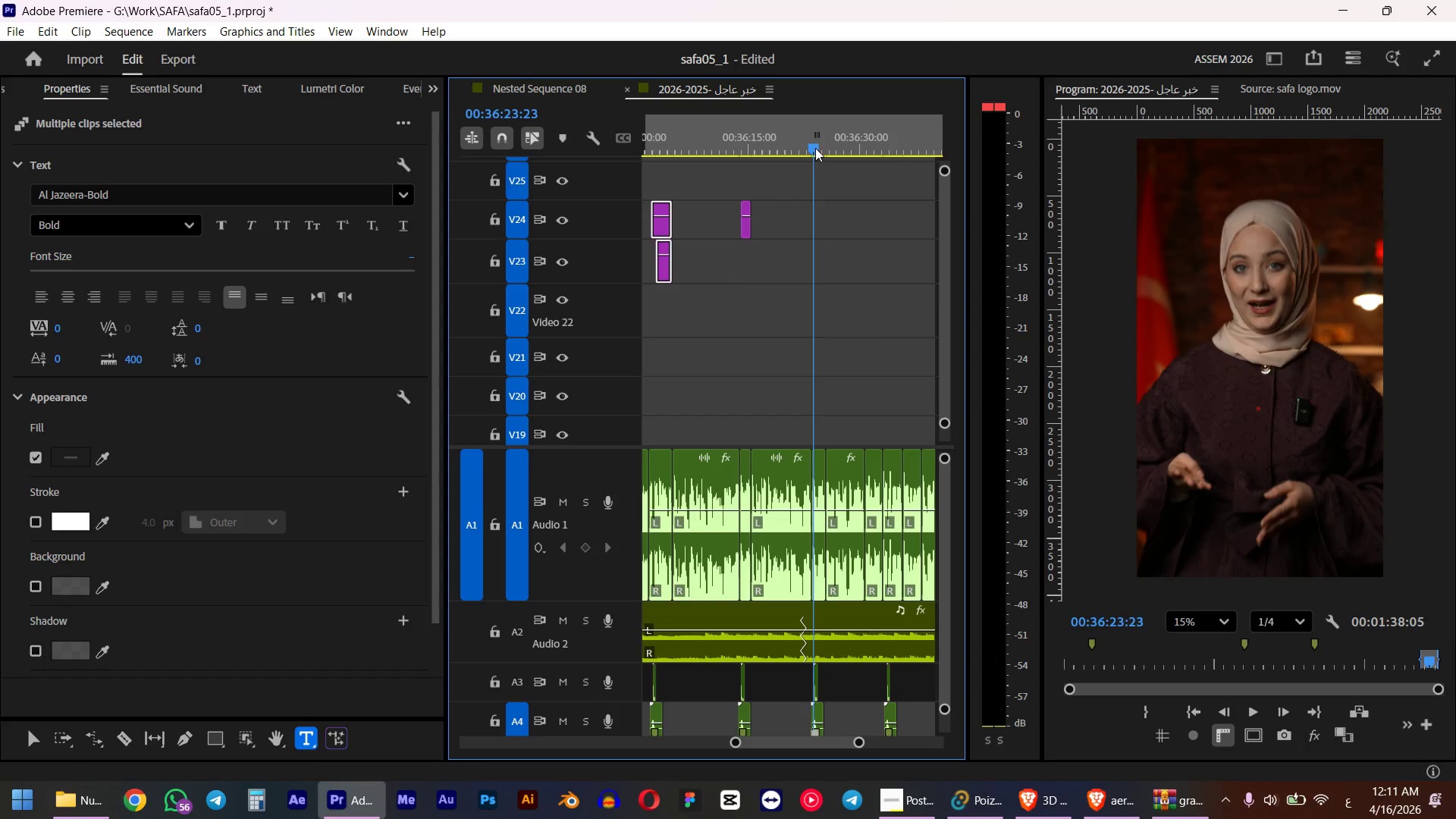 
hold_key(key=ShiftLeft, duration=2.0)
 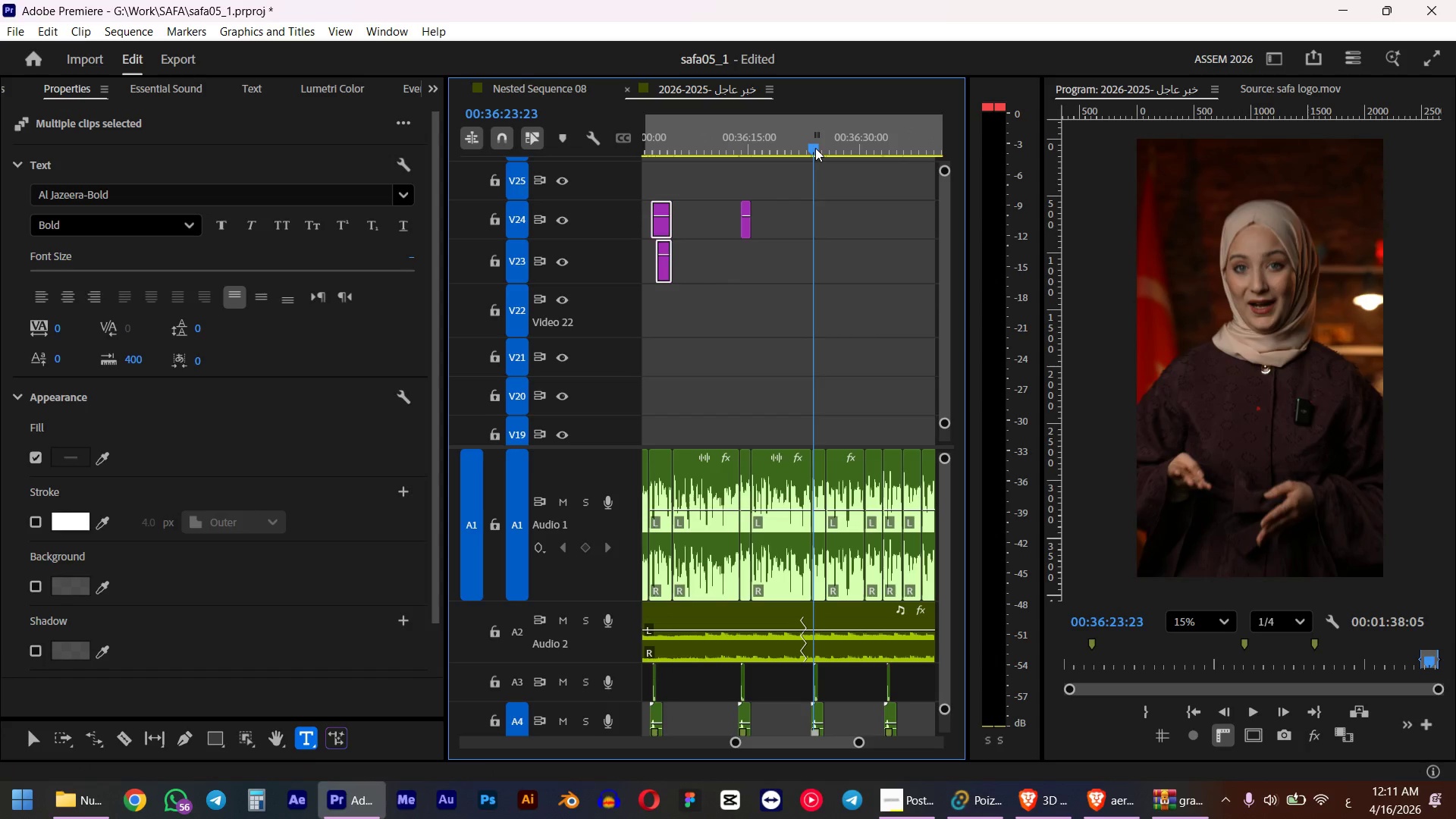 
key(Control+V)
 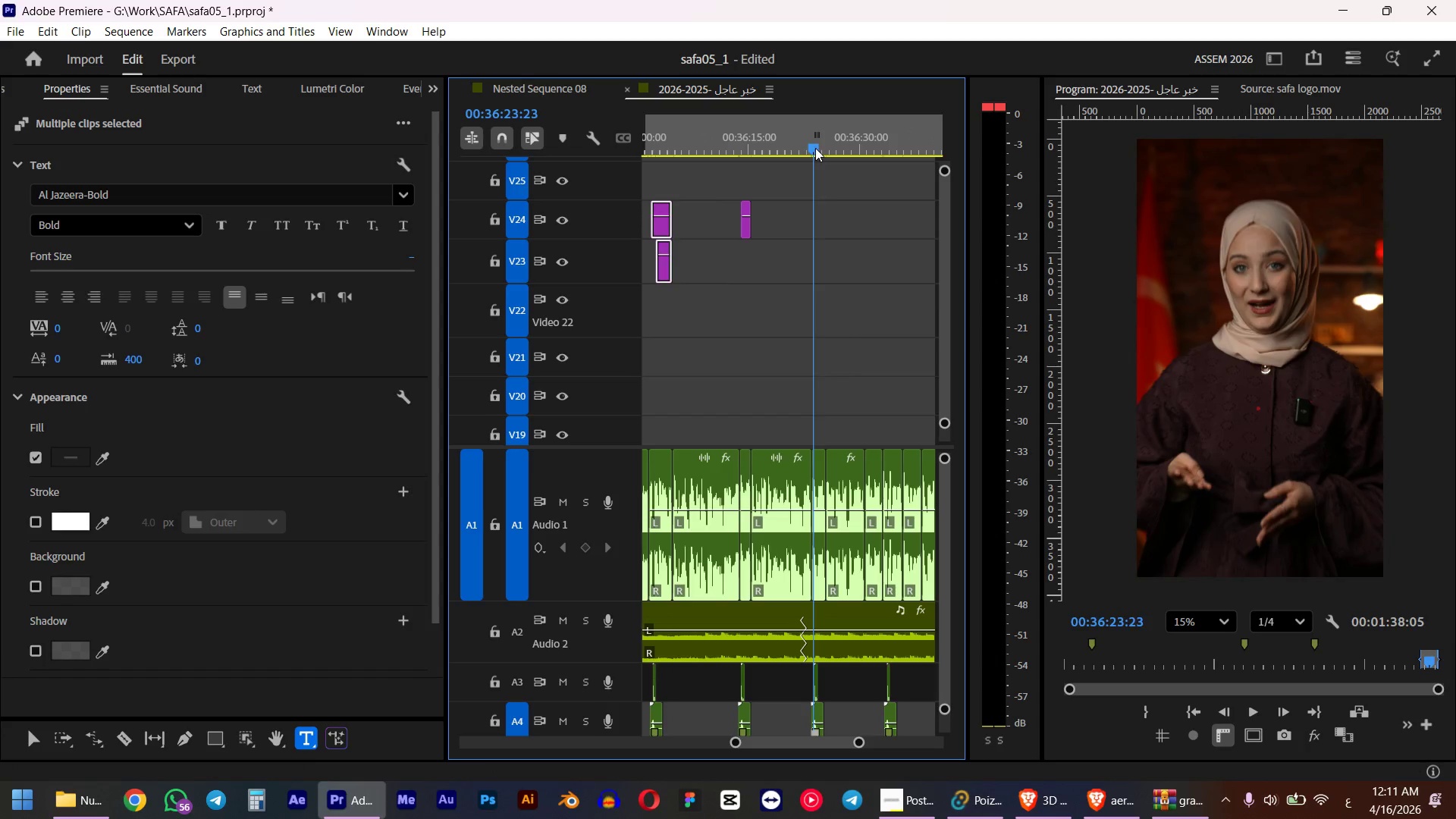 
hold_key(key=AltLeft, duration=1.11)
scroll: coordinate [827, 318], scroll_direction: up, amount: 10.0
 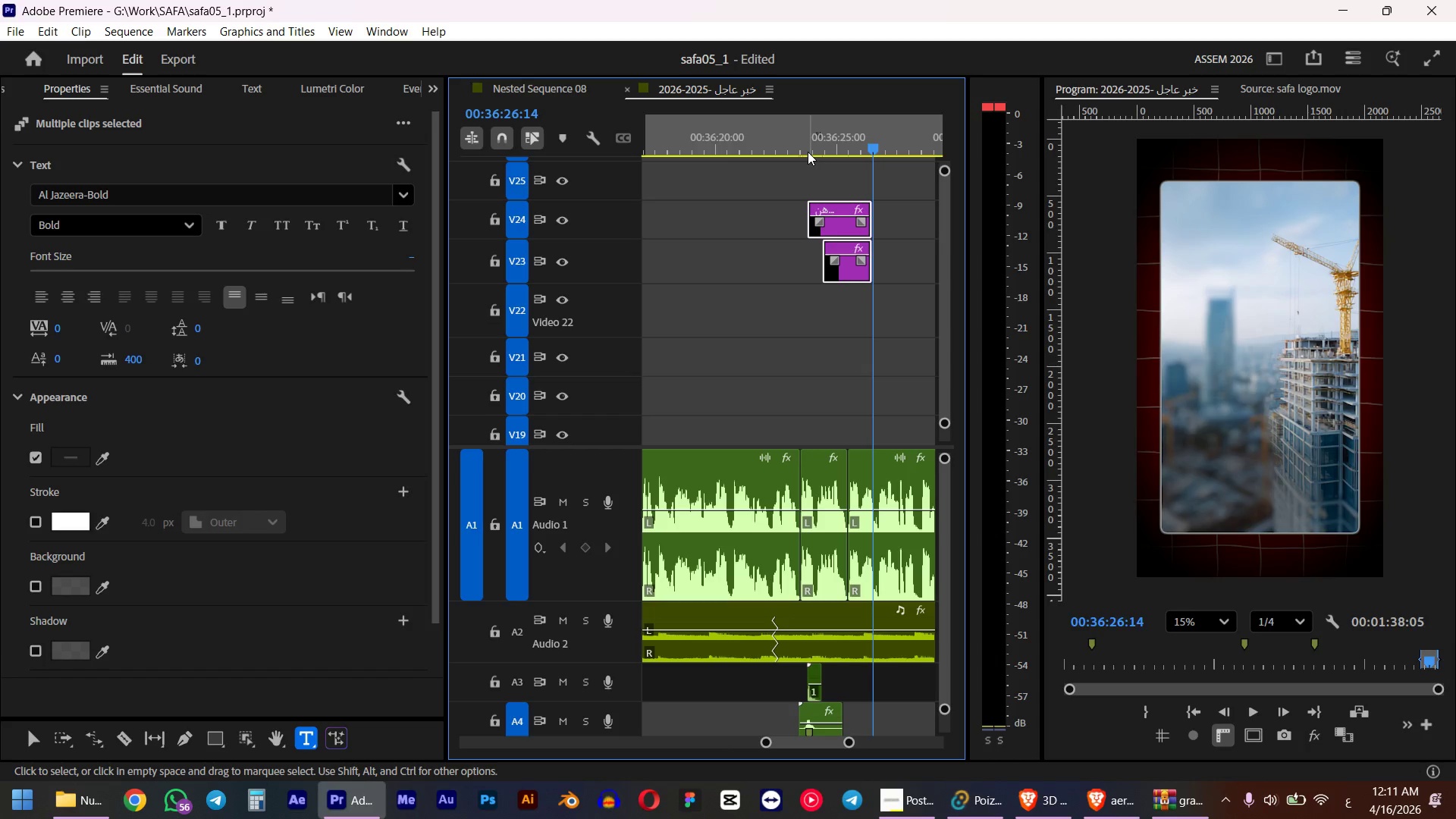 
left_click_drag(start_coordinate=[872, 273], to_coordinate=[849, 272])
 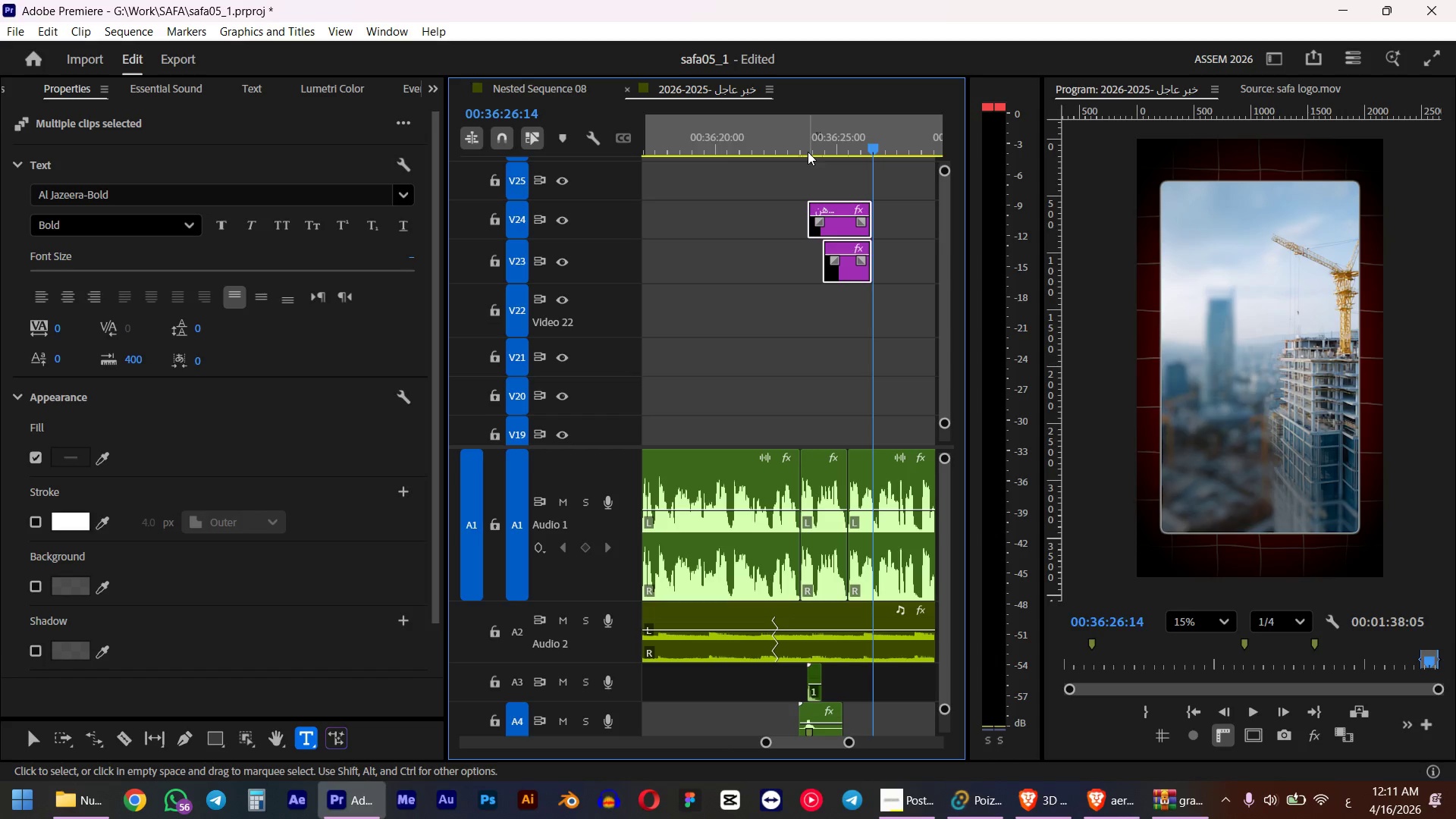 
left_click([802, 143])
 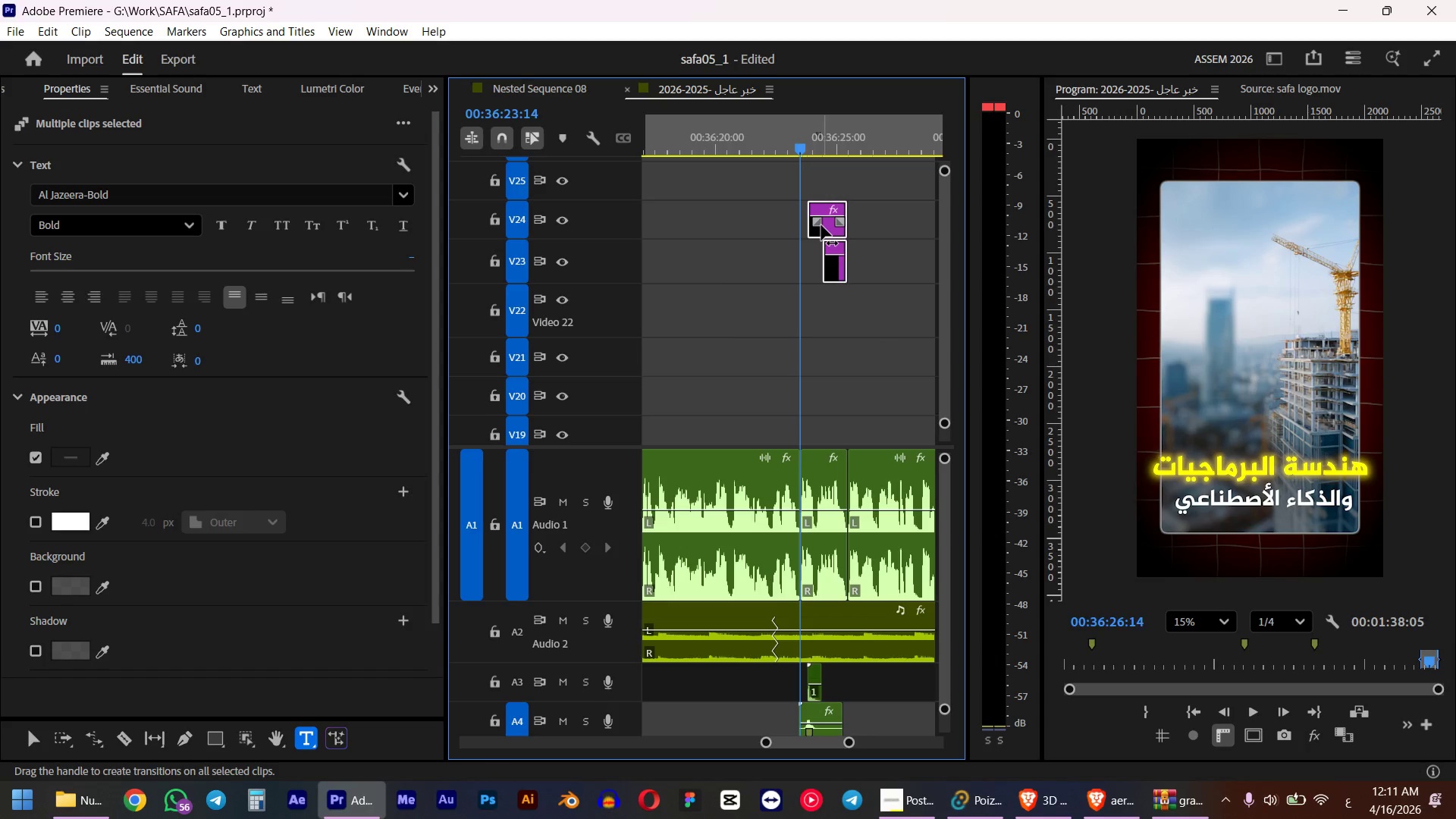 
key(Space)
 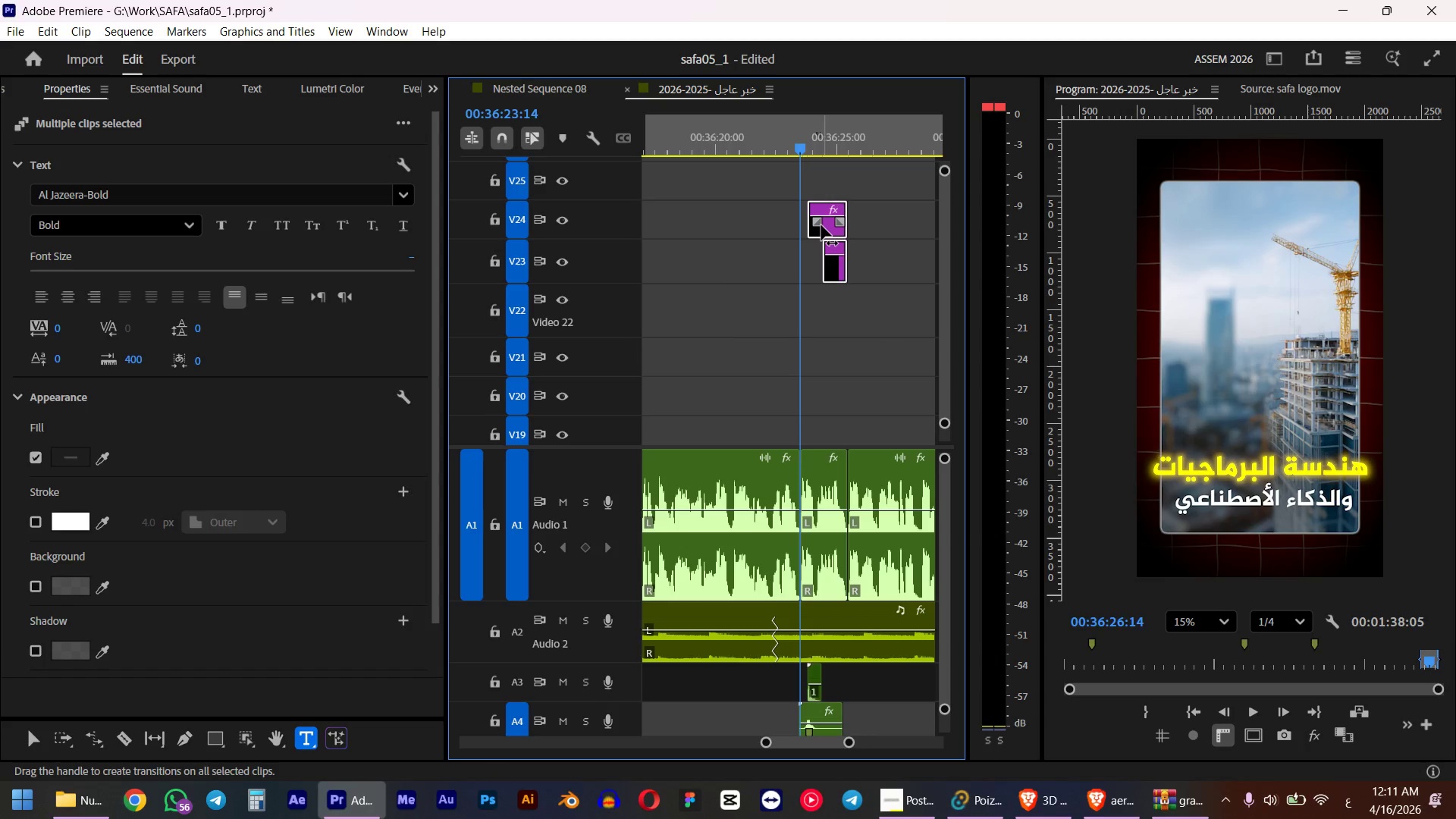 
hold_key(key=AltLeft, duration=0.61)
scroll: coordinate [839, 310], scroll_direction: up, amount: 5.0
 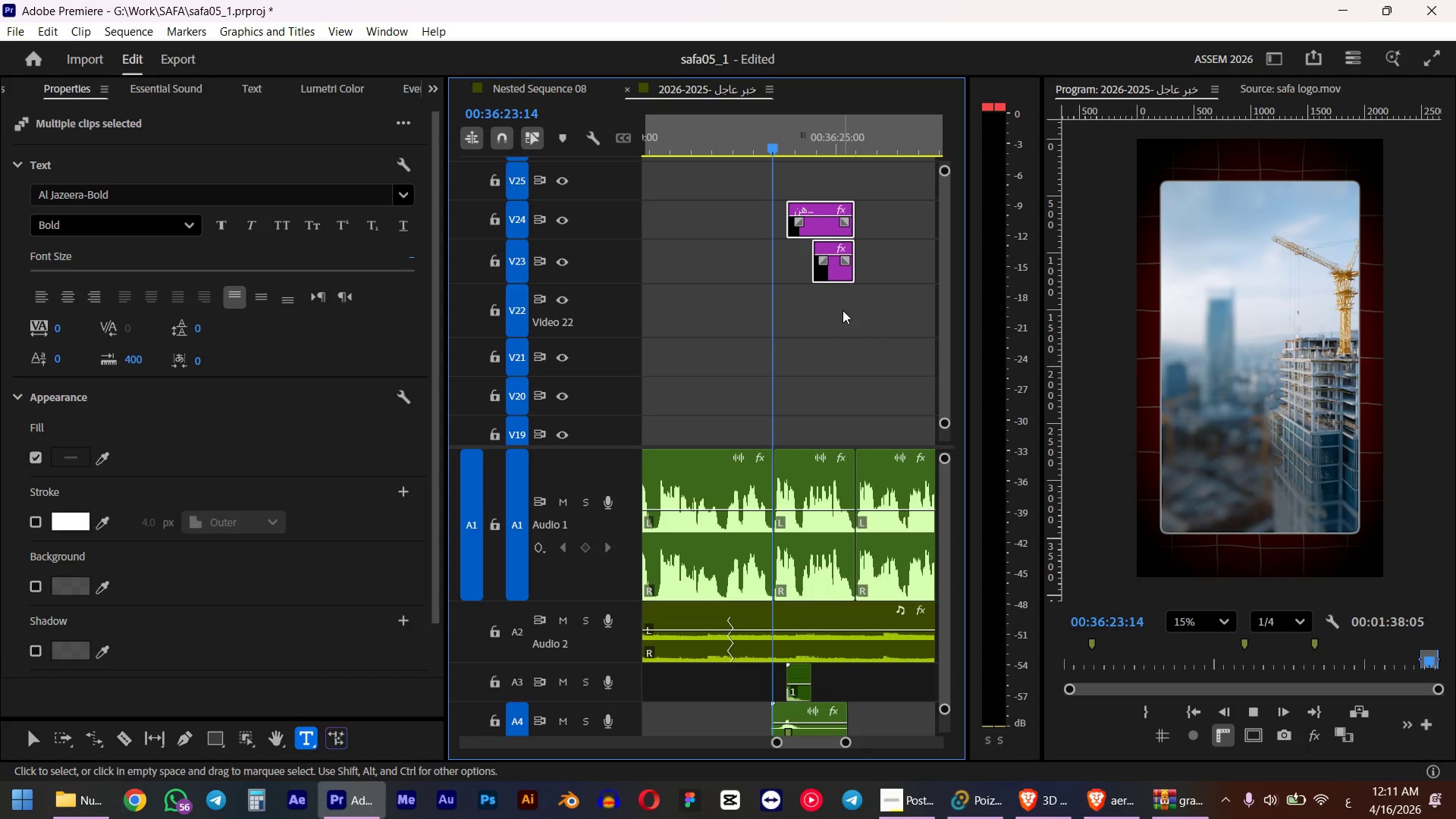 
key(Space)
 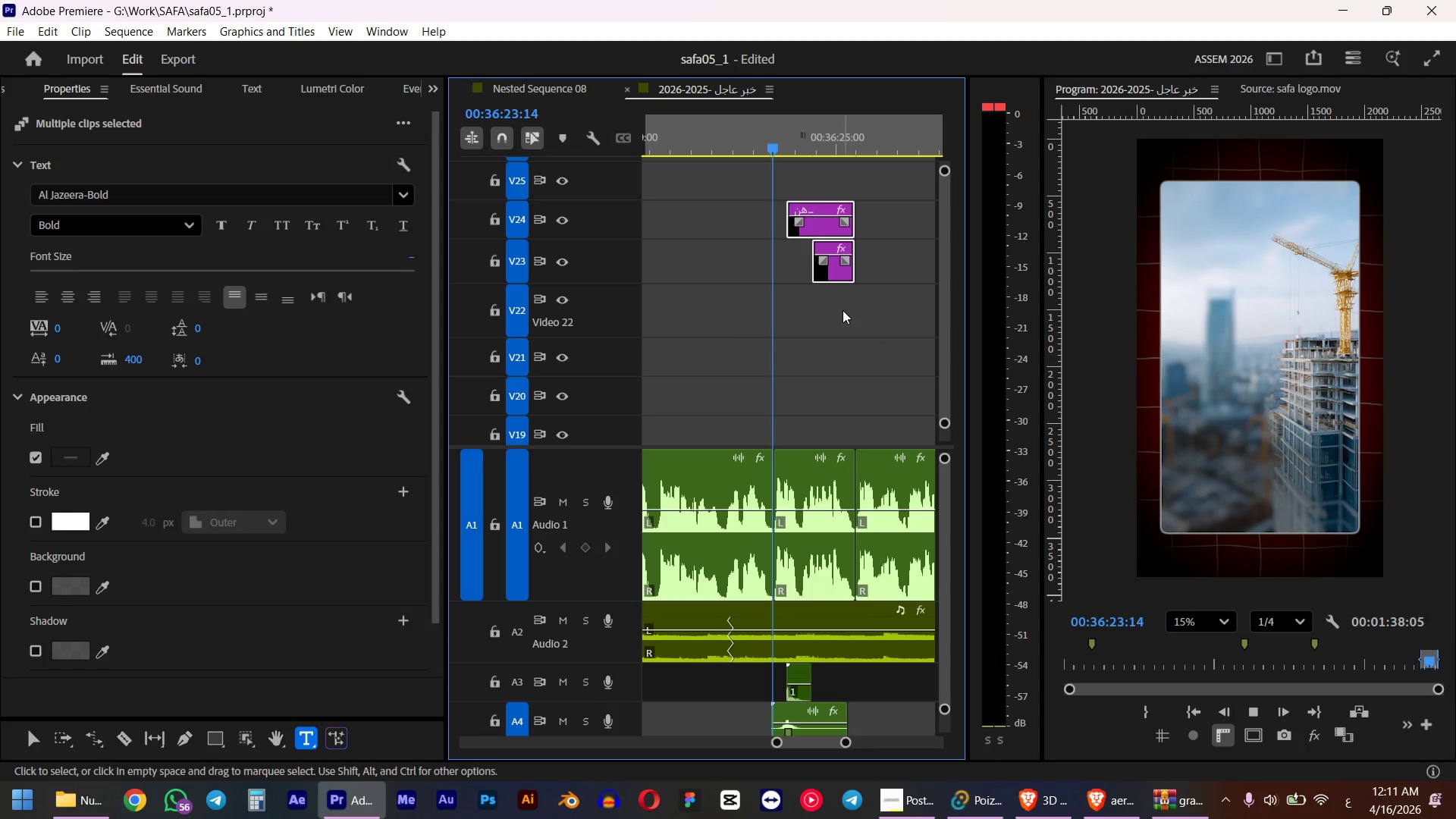 
left_click([833, 151])
 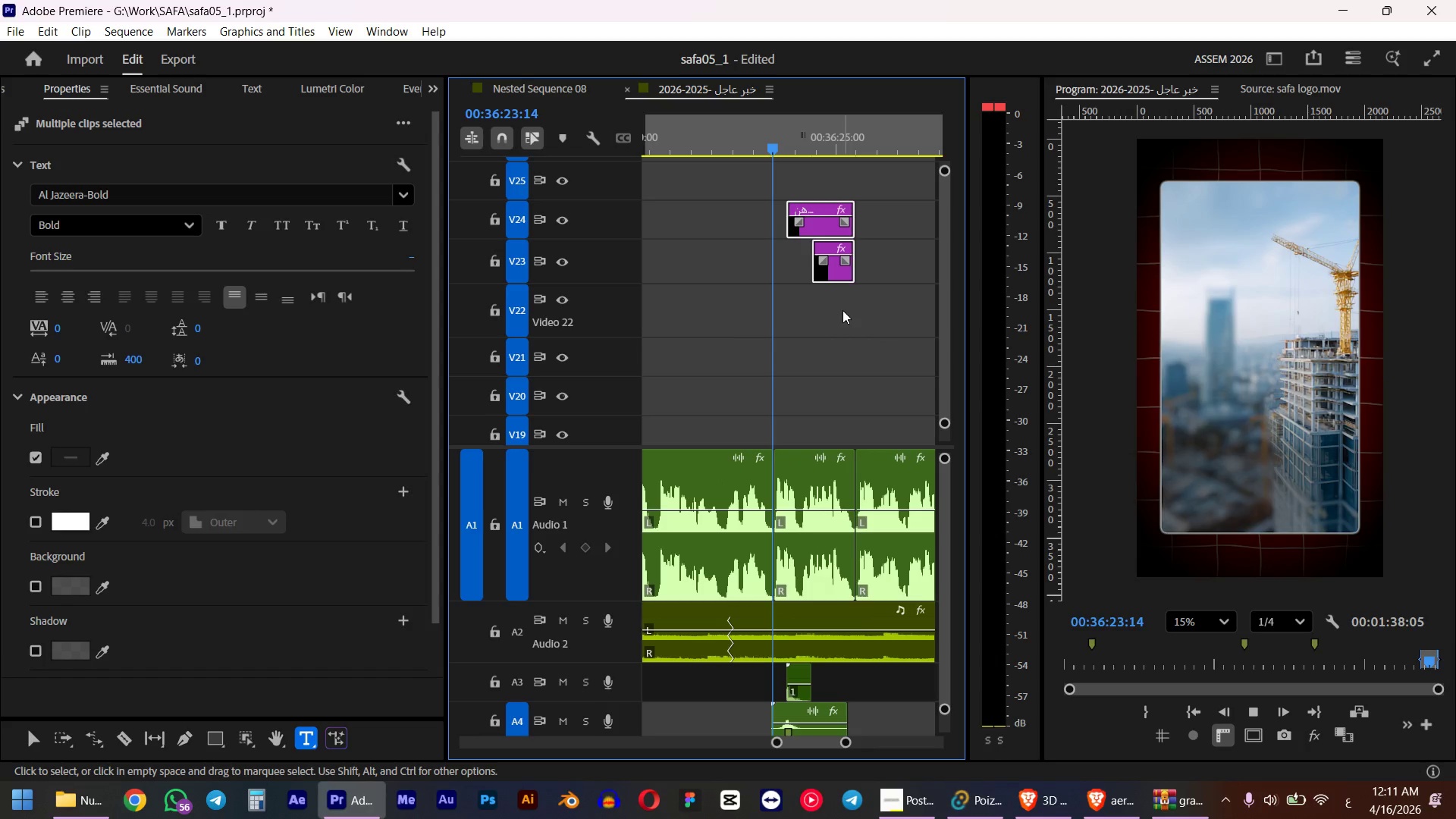 
left_click([862, 344])
 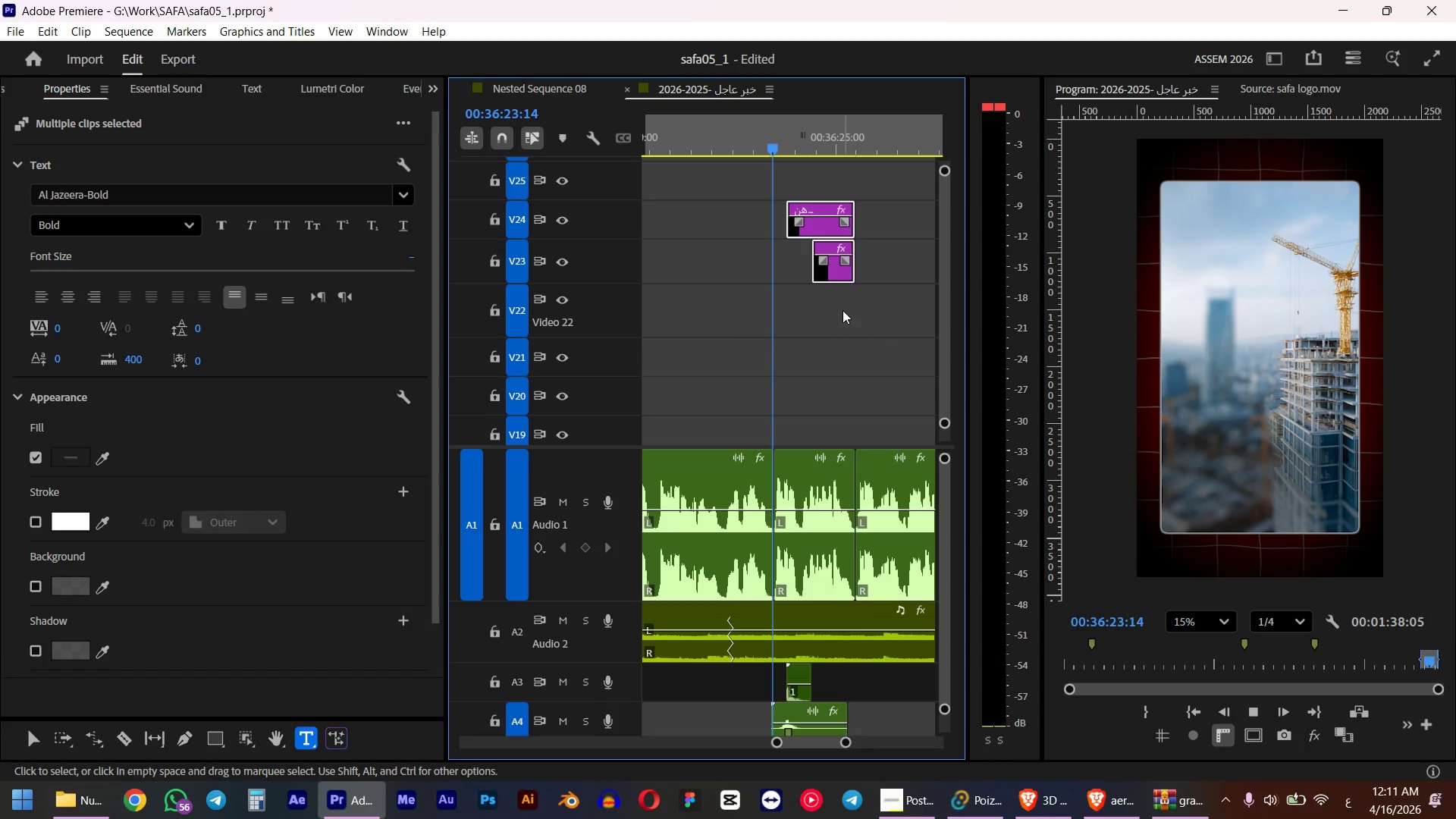 
hold_key(key=AltLeft, duration=0.42)
scroll: coordinate [852, 327], scroll_direction: down, amount: 4.0
 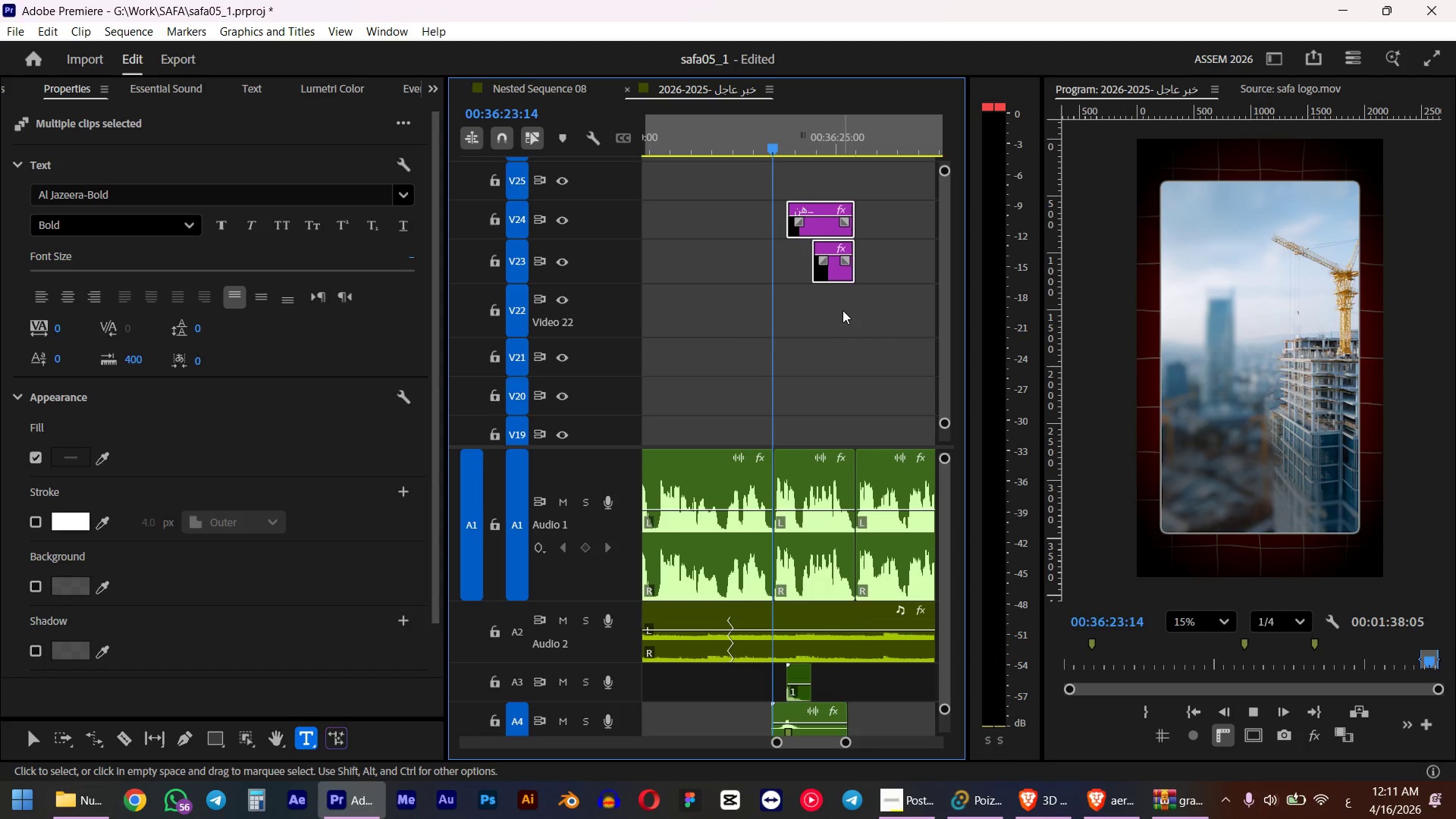 
hold_key(key=AltLeft, duration=0.42)
scroll: coordinate [843, 271], scroll_direction: down, amount: 4.0
 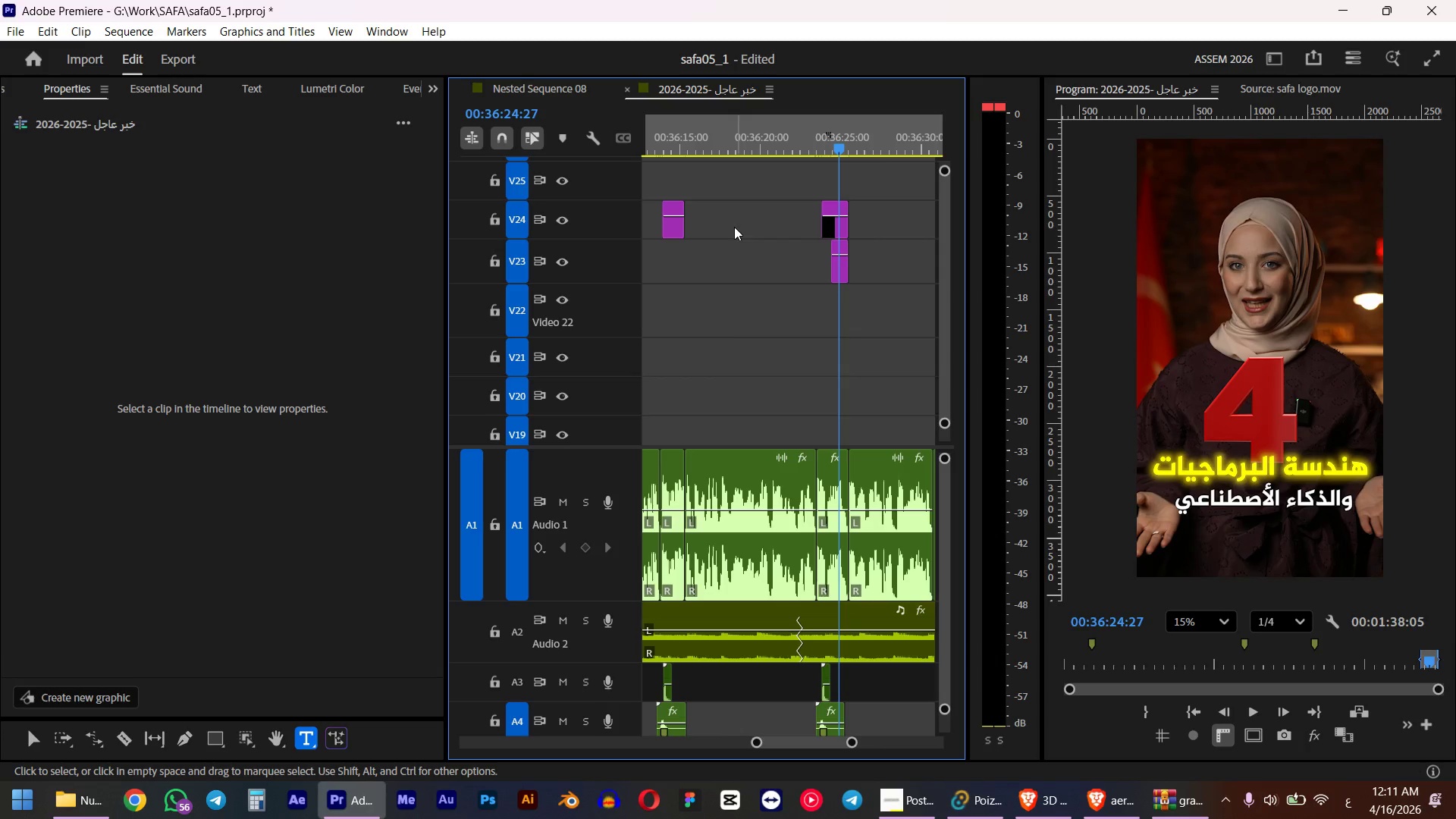 
left_click([673, 231])
 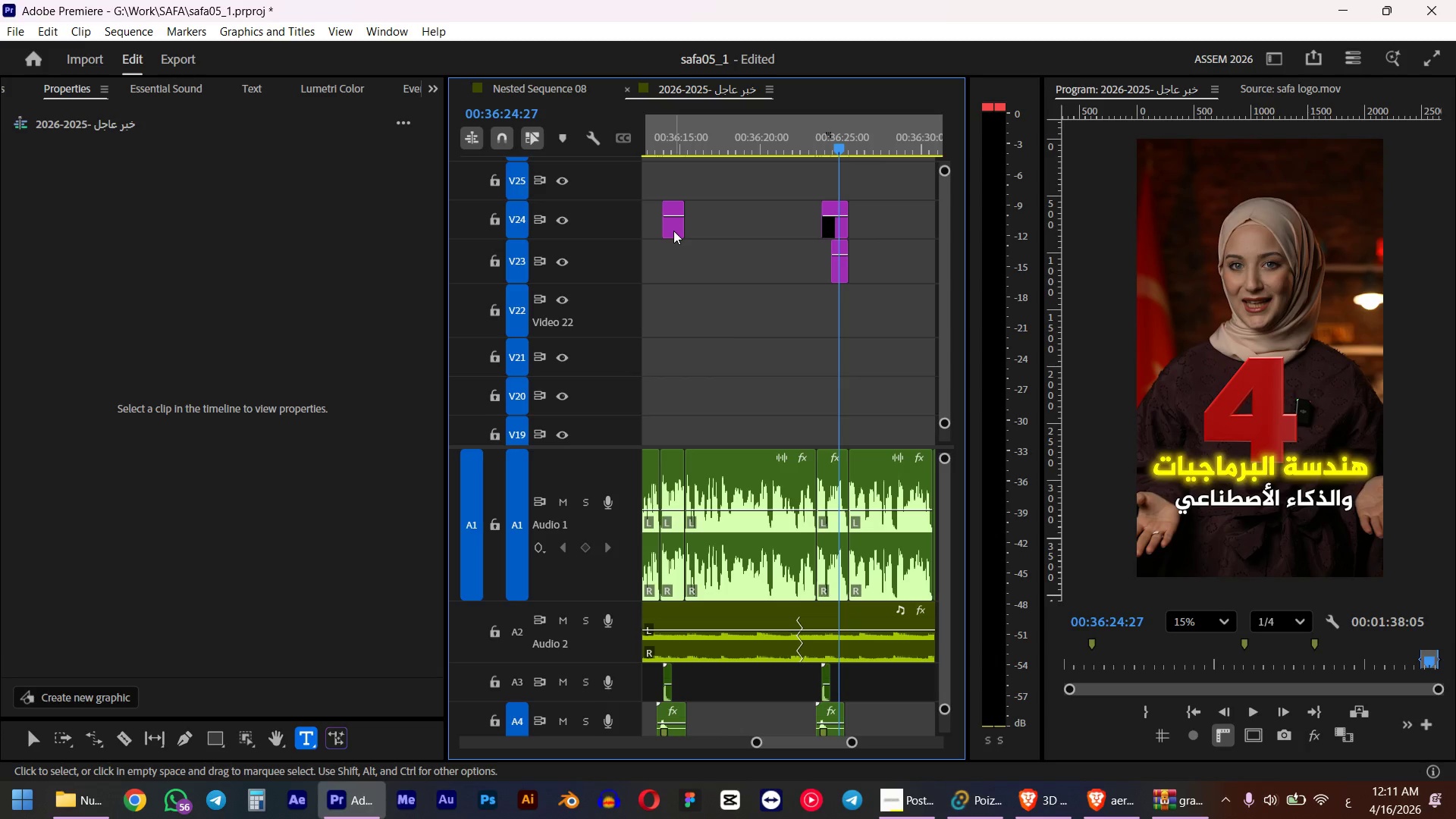 
hold_key(key=AltLeft, duration=2.56)
left_click_drag(start_coordinate=[673, 231], to_coordinate=[832, 213])
 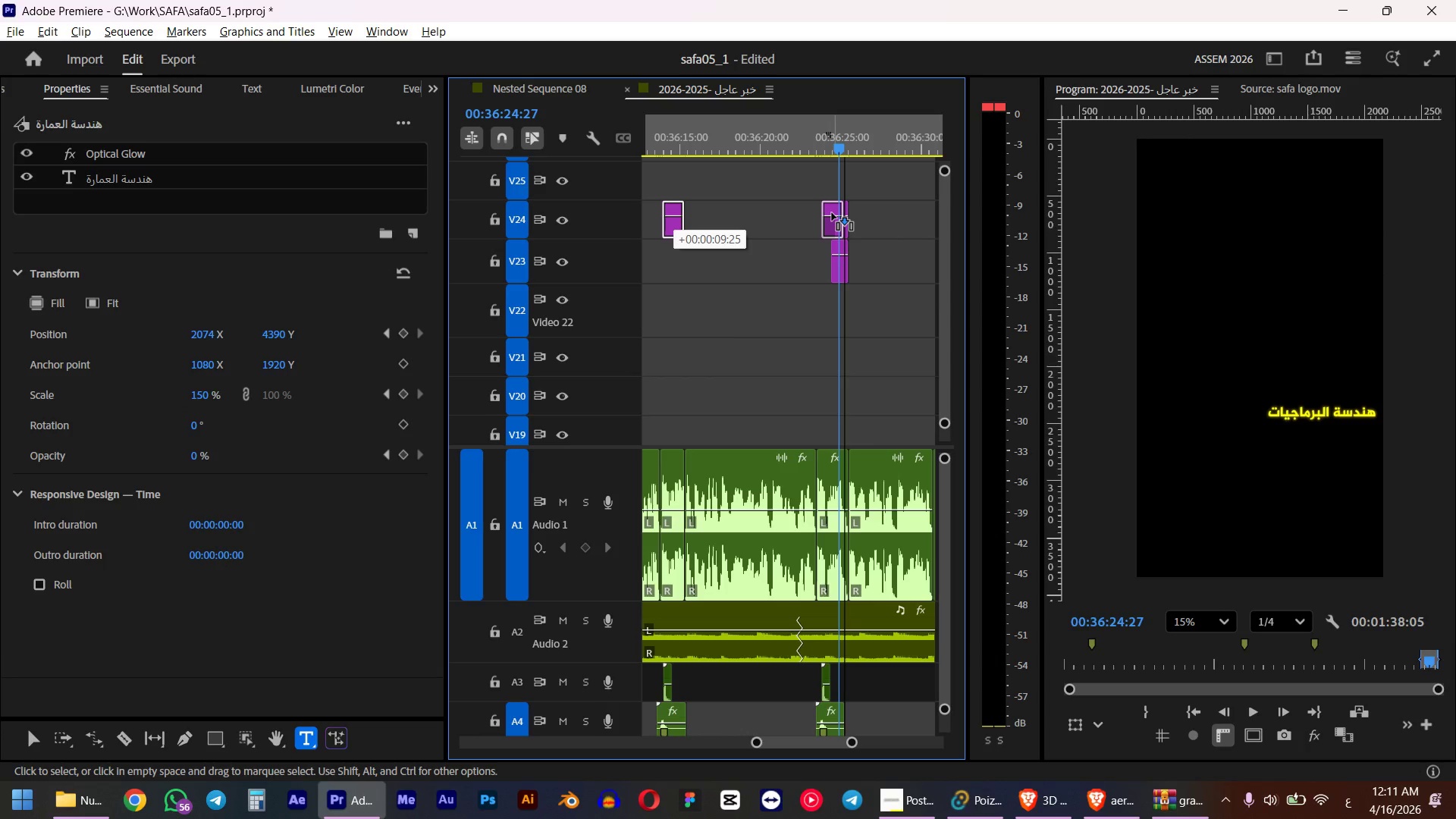 
hold_key(key=AltLeft, duration=1.66)
scroll: coordinate [836, 237], scroll_direction: up, amount: 10.0
 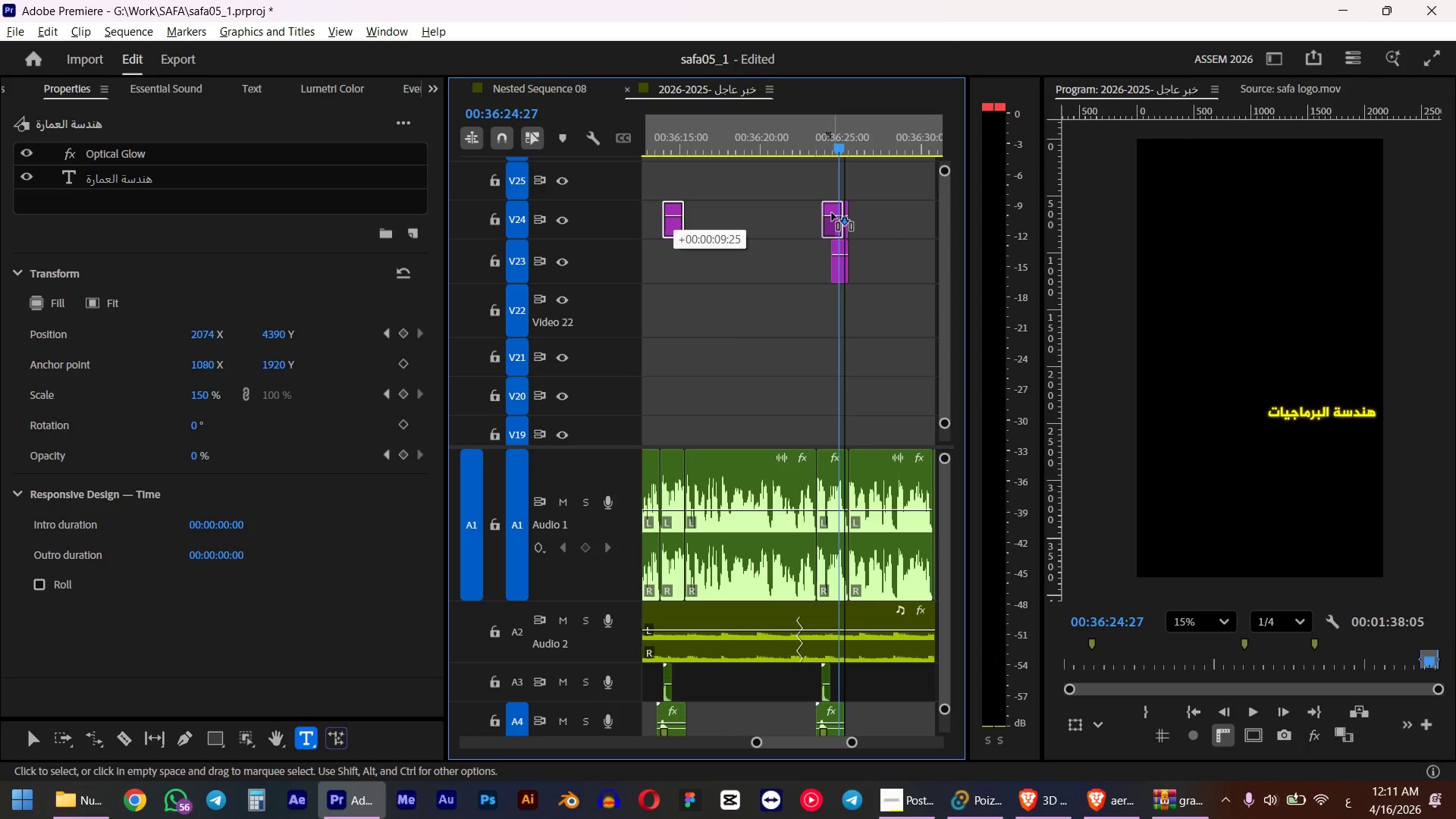 
left_click([867, 224])
 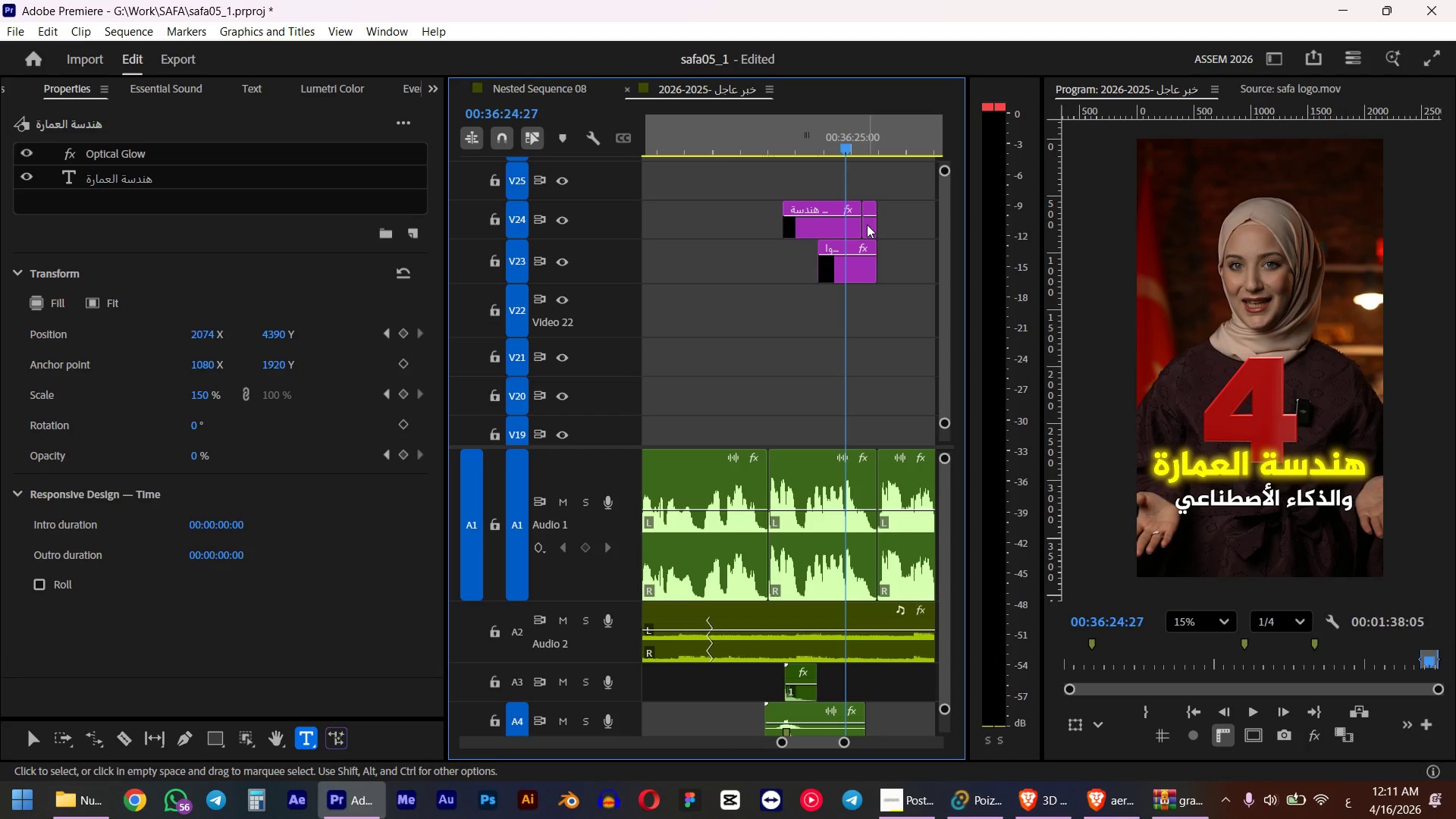 
key(Delete)
 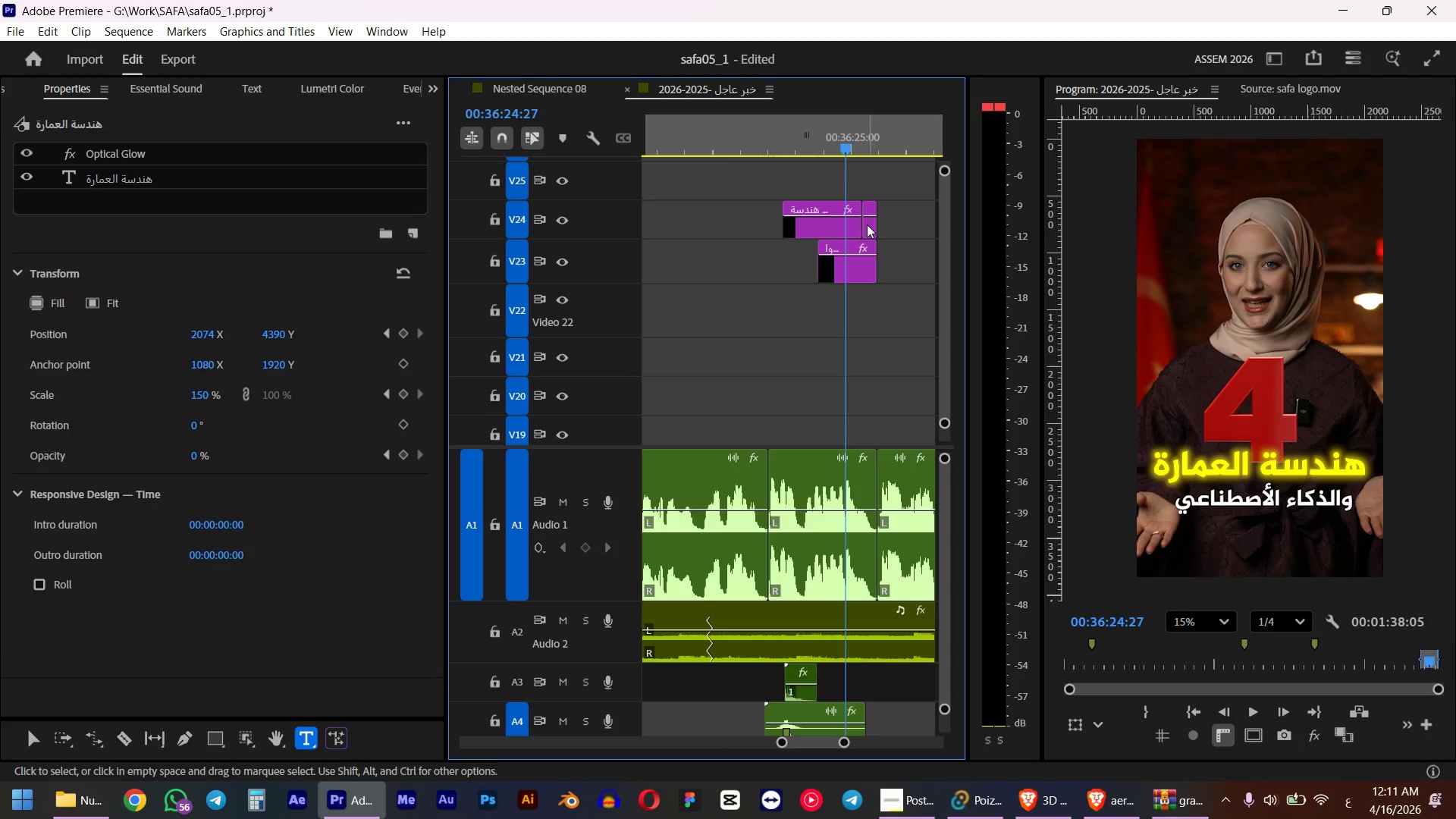 
left_click([844, 271])
 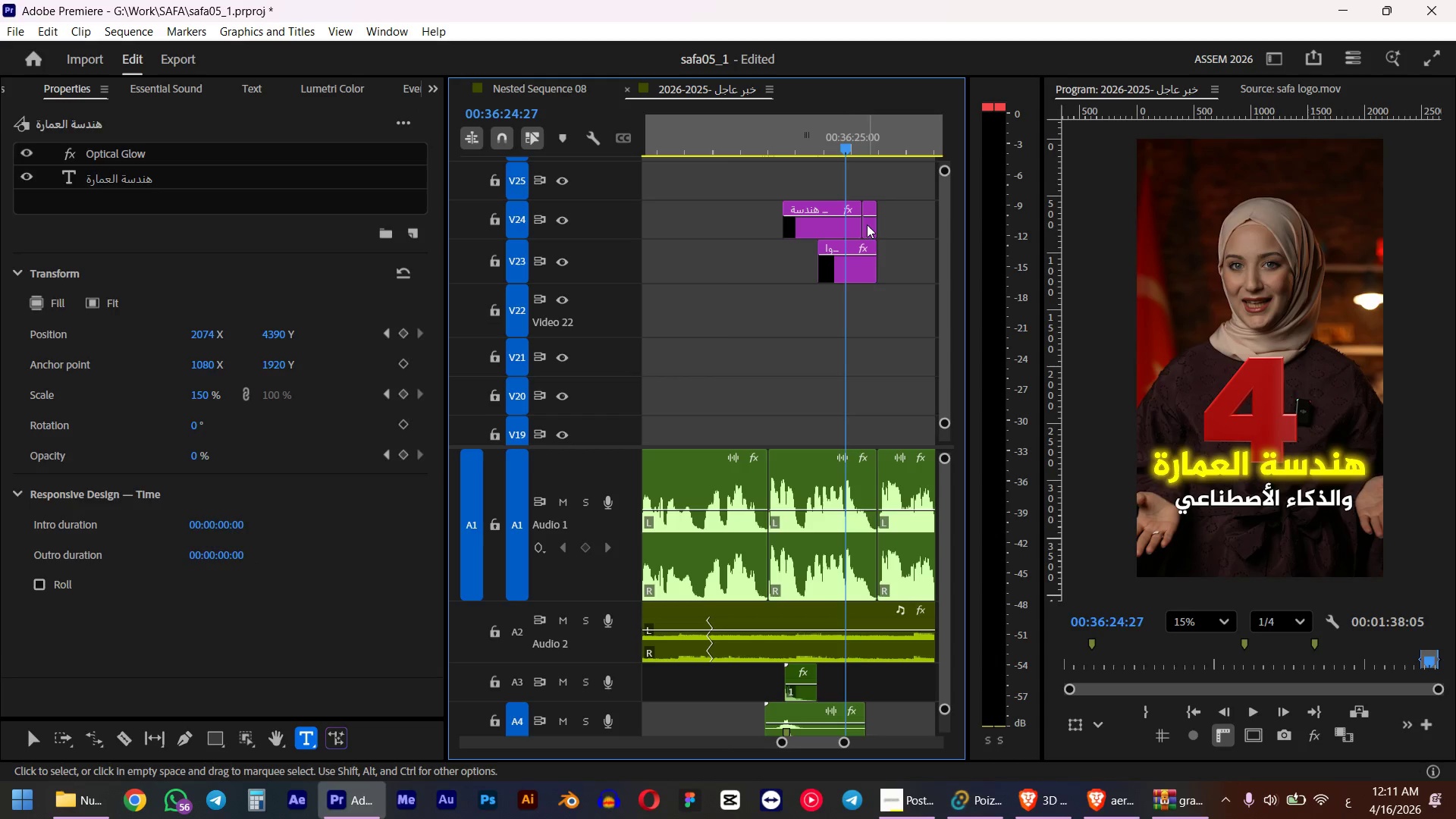 
key(Delete)
 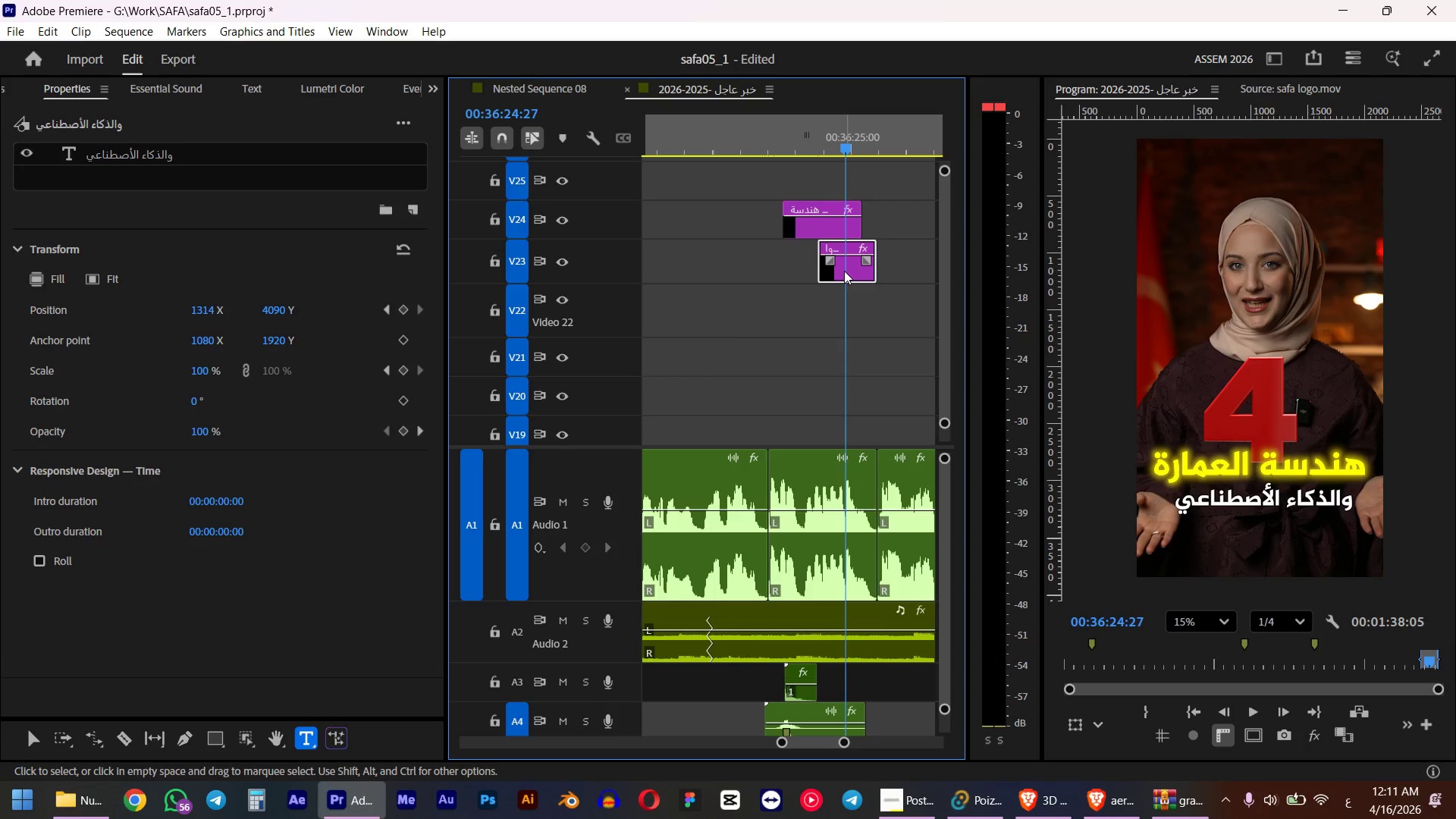 
left_click([832, 235])
 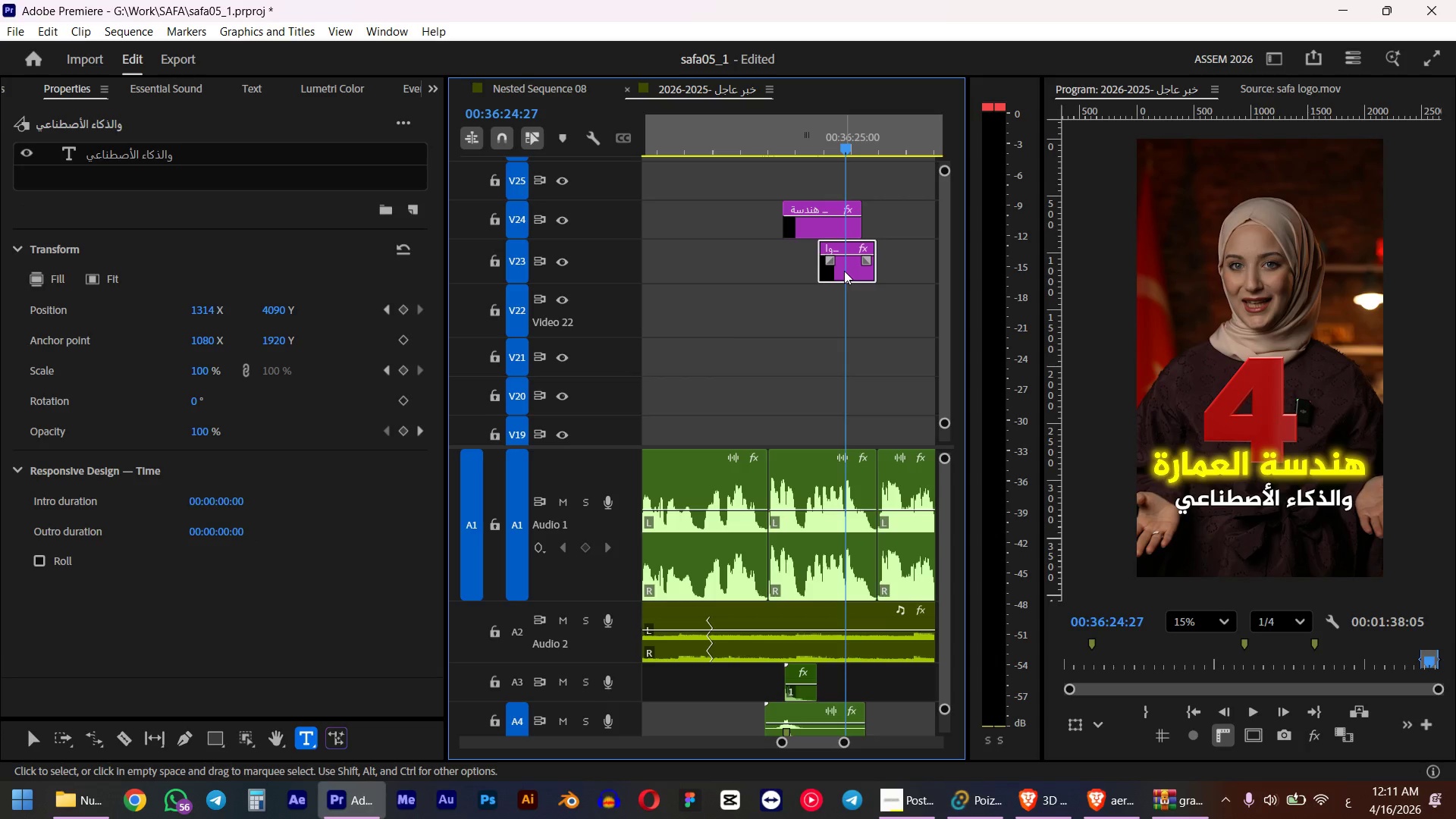 
key(Alt+Shift+ArrowRight)
 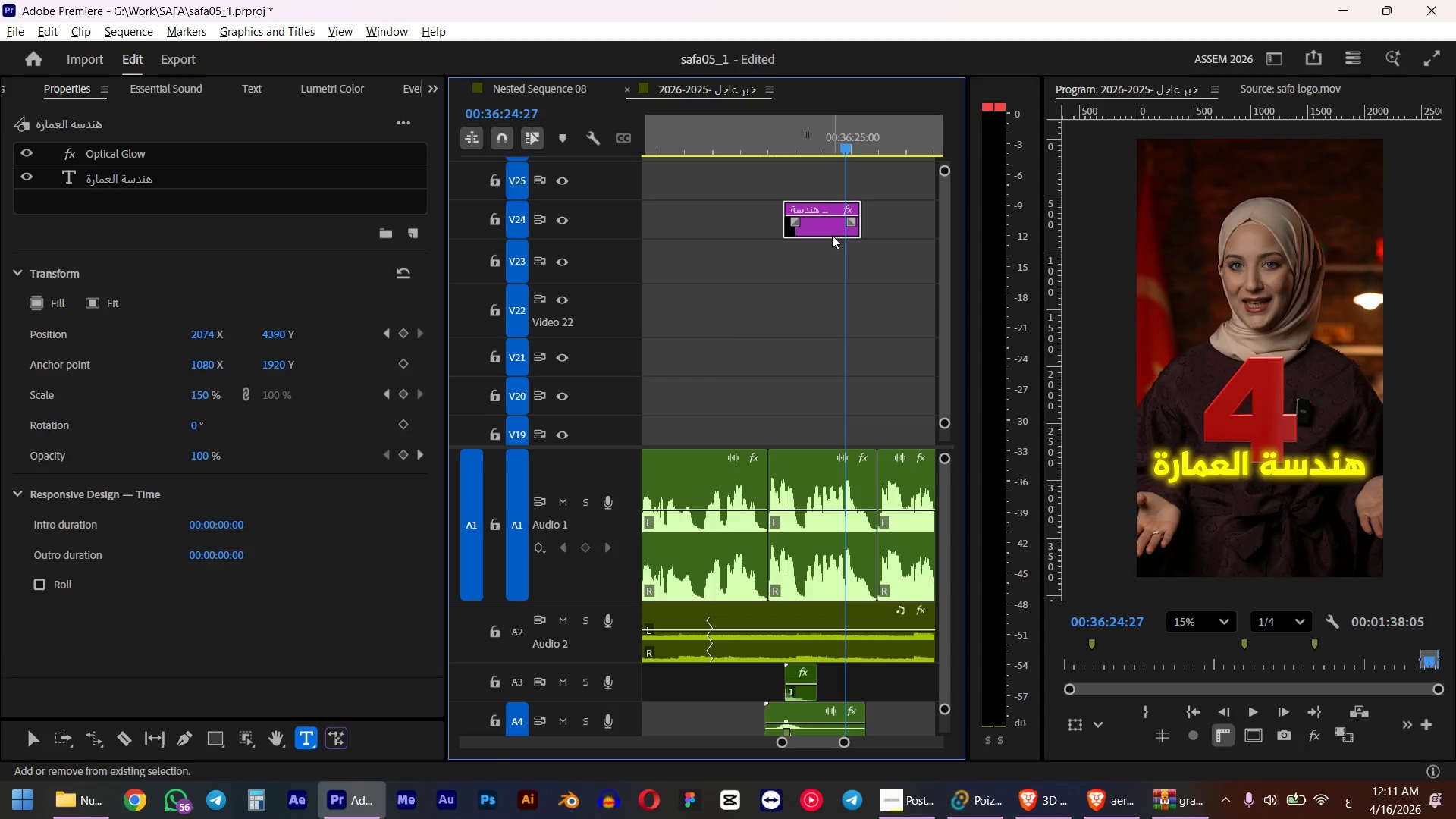 
left_click([799, 136])
 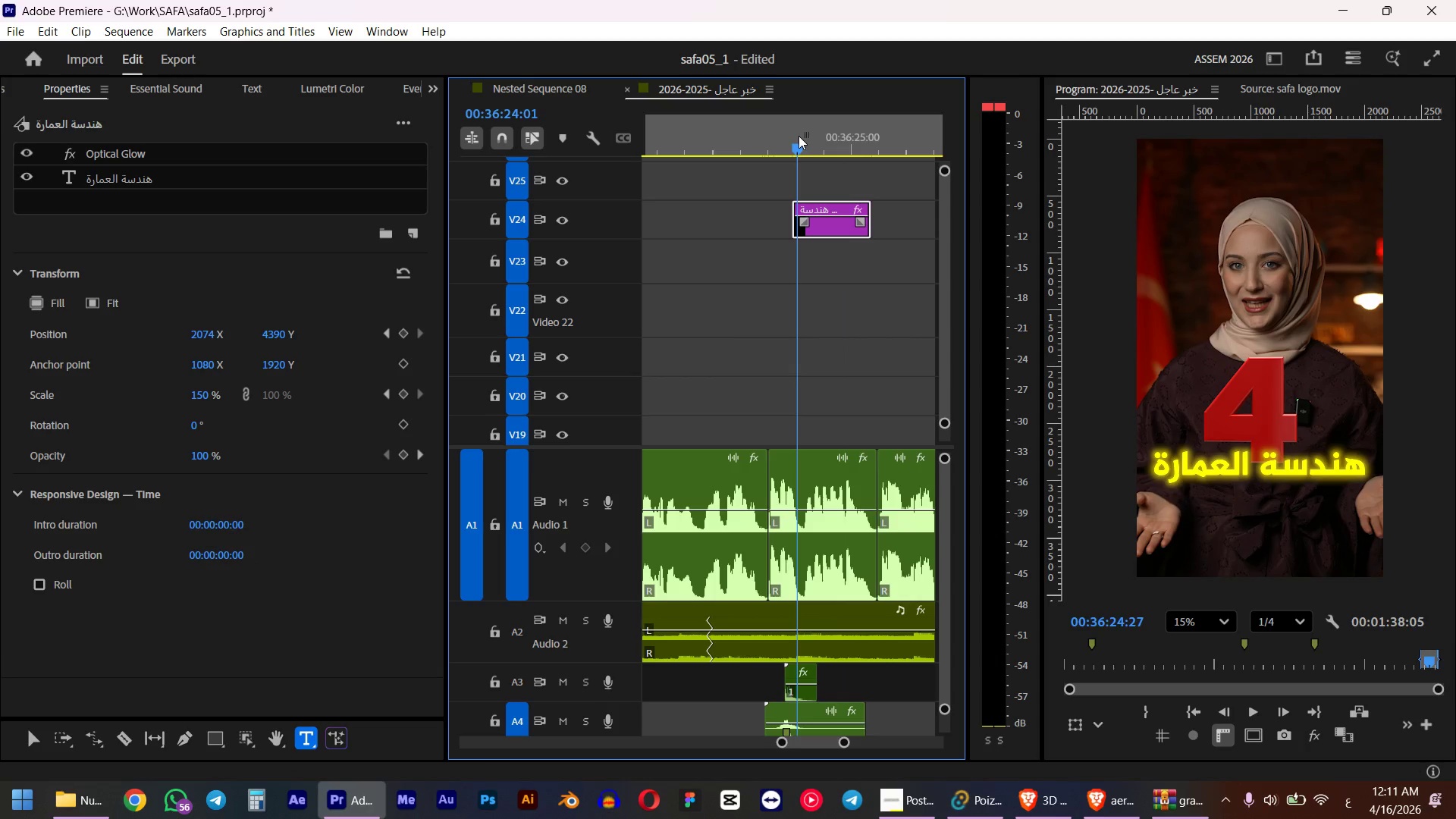 
left_click_drag(start_coordinate=[793, 141], to_coordinate=[784, 146])
 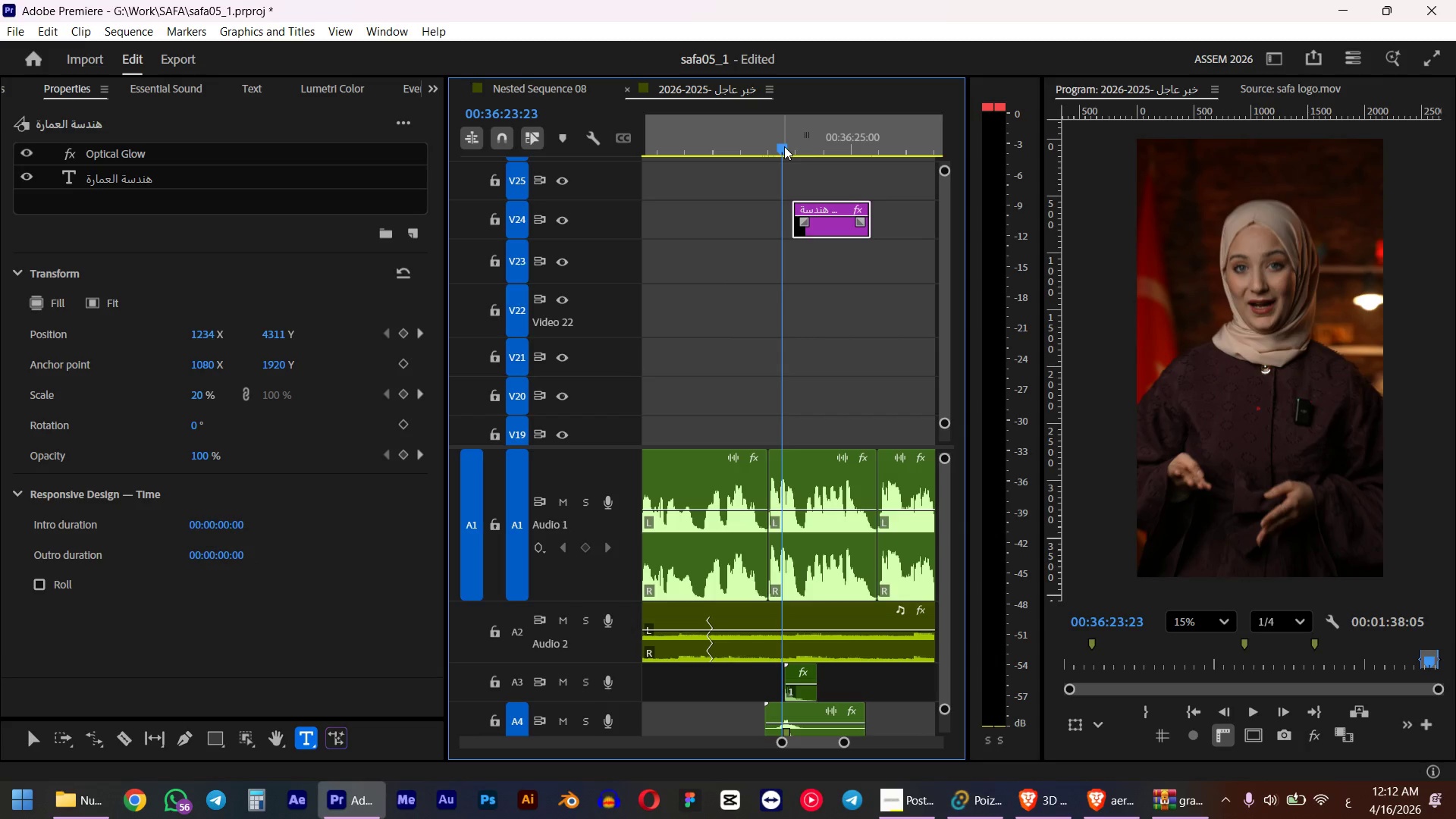 
key(Space)
 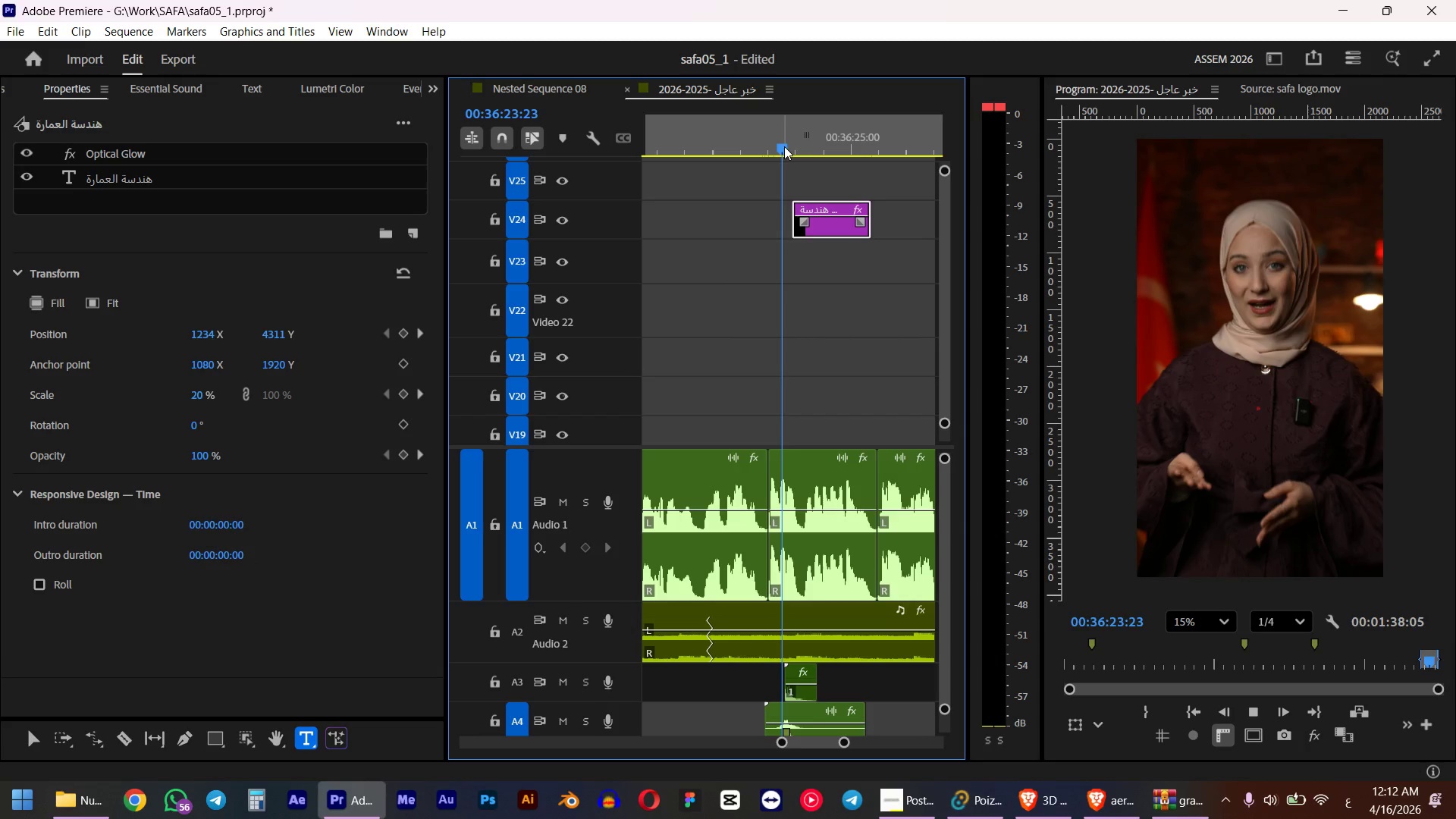 
key(Space)
 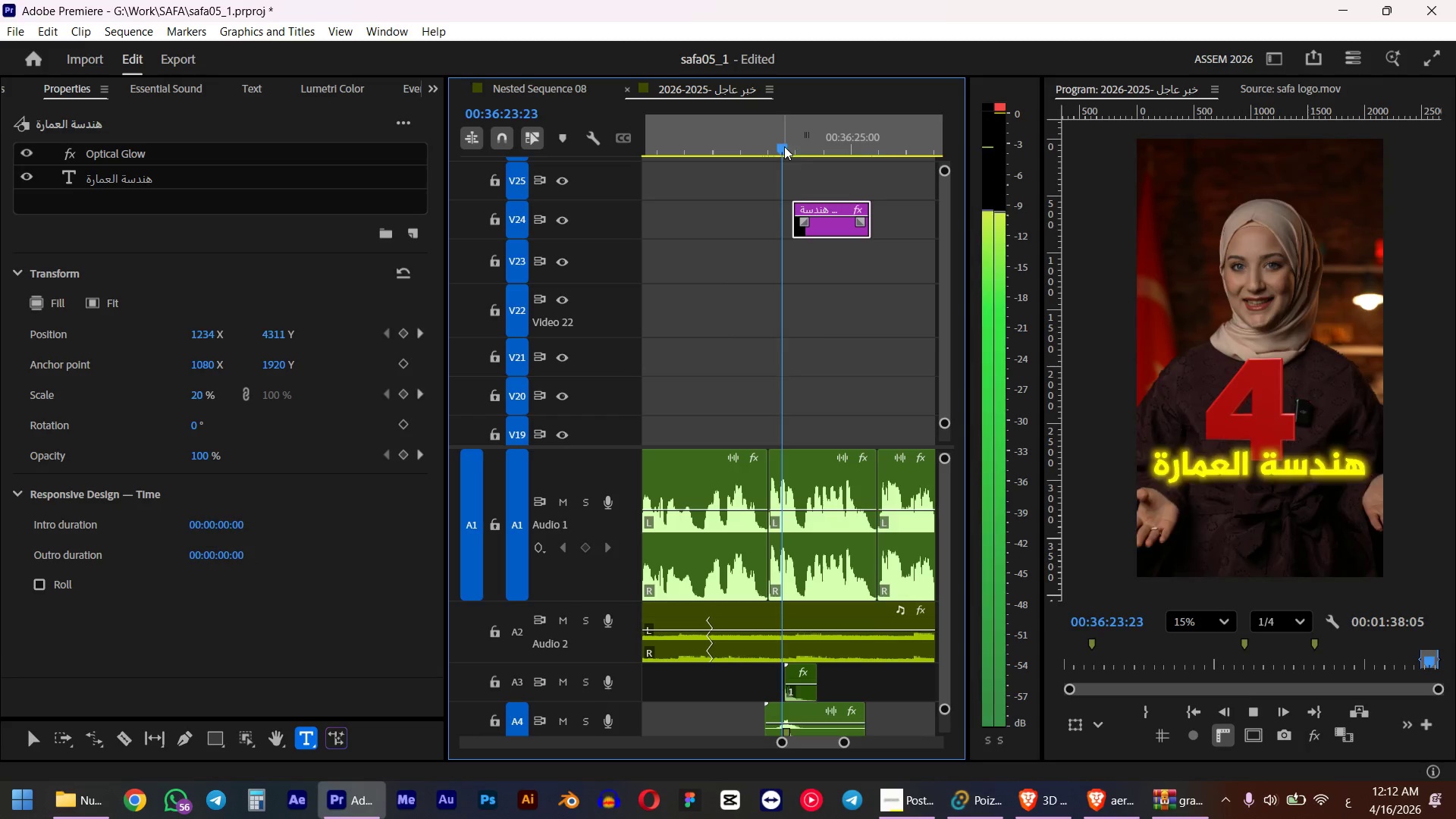 
left_click([806, 149])
 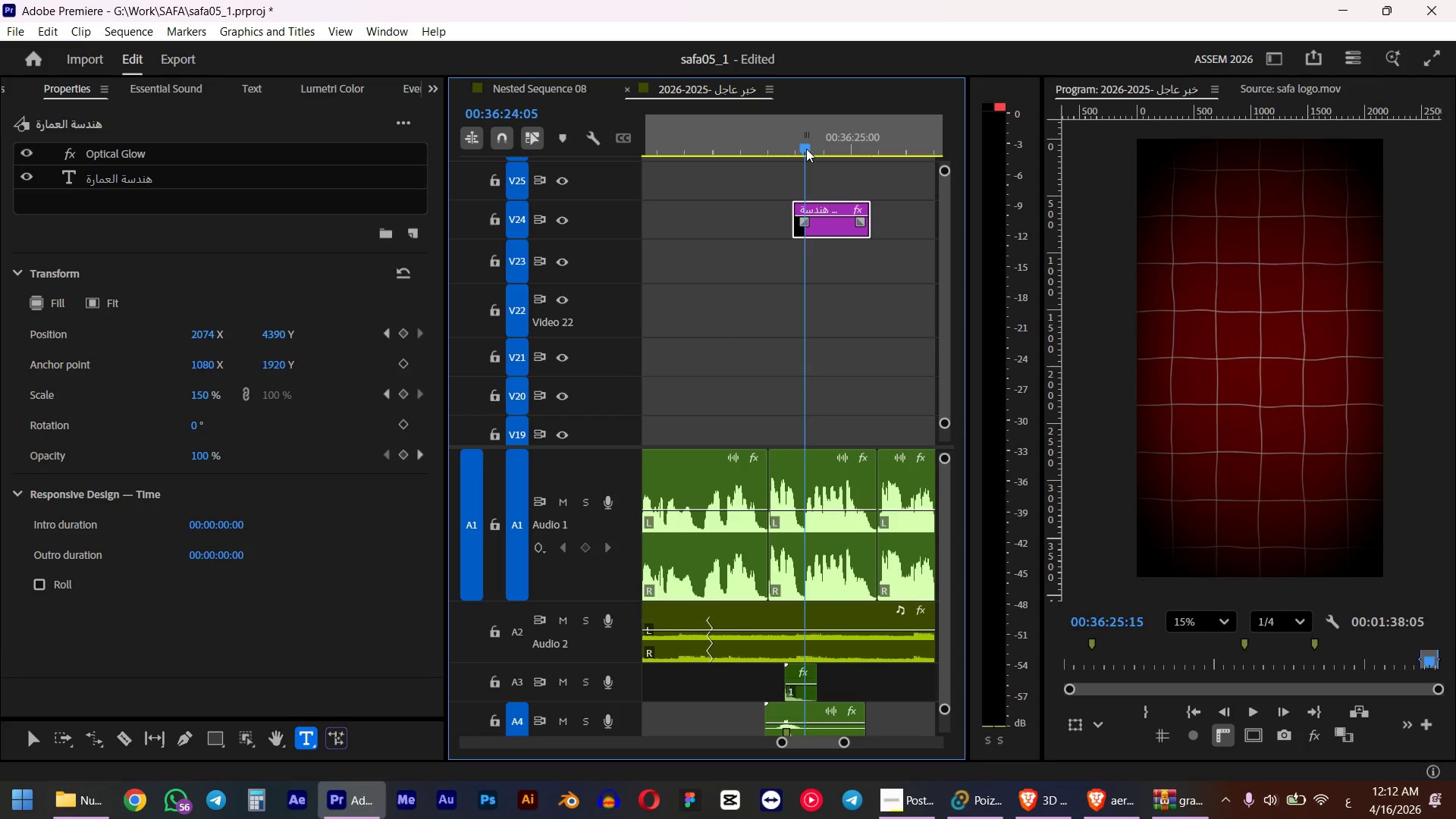 
double_click([105, 185])
 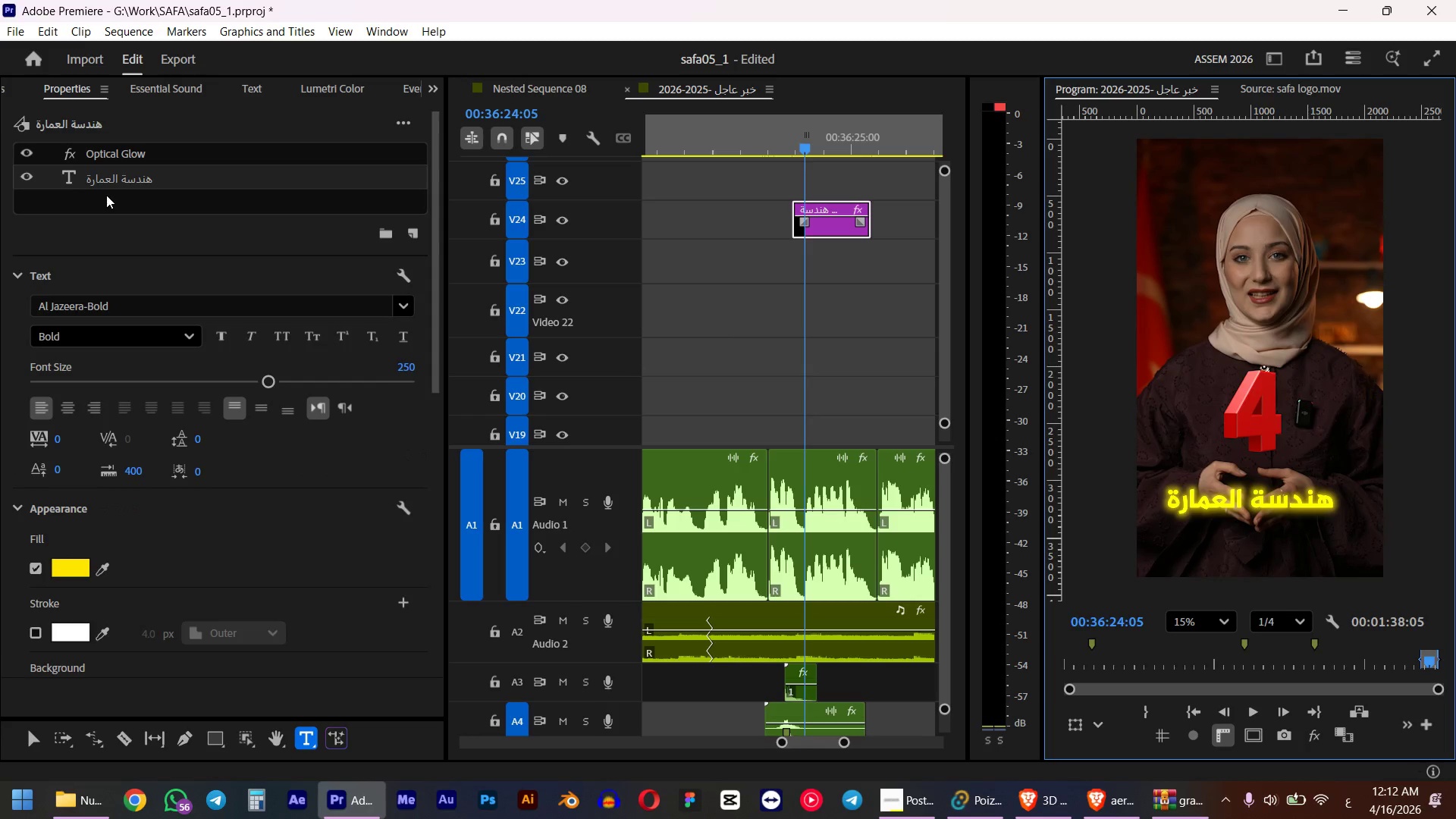 
type(ik])
 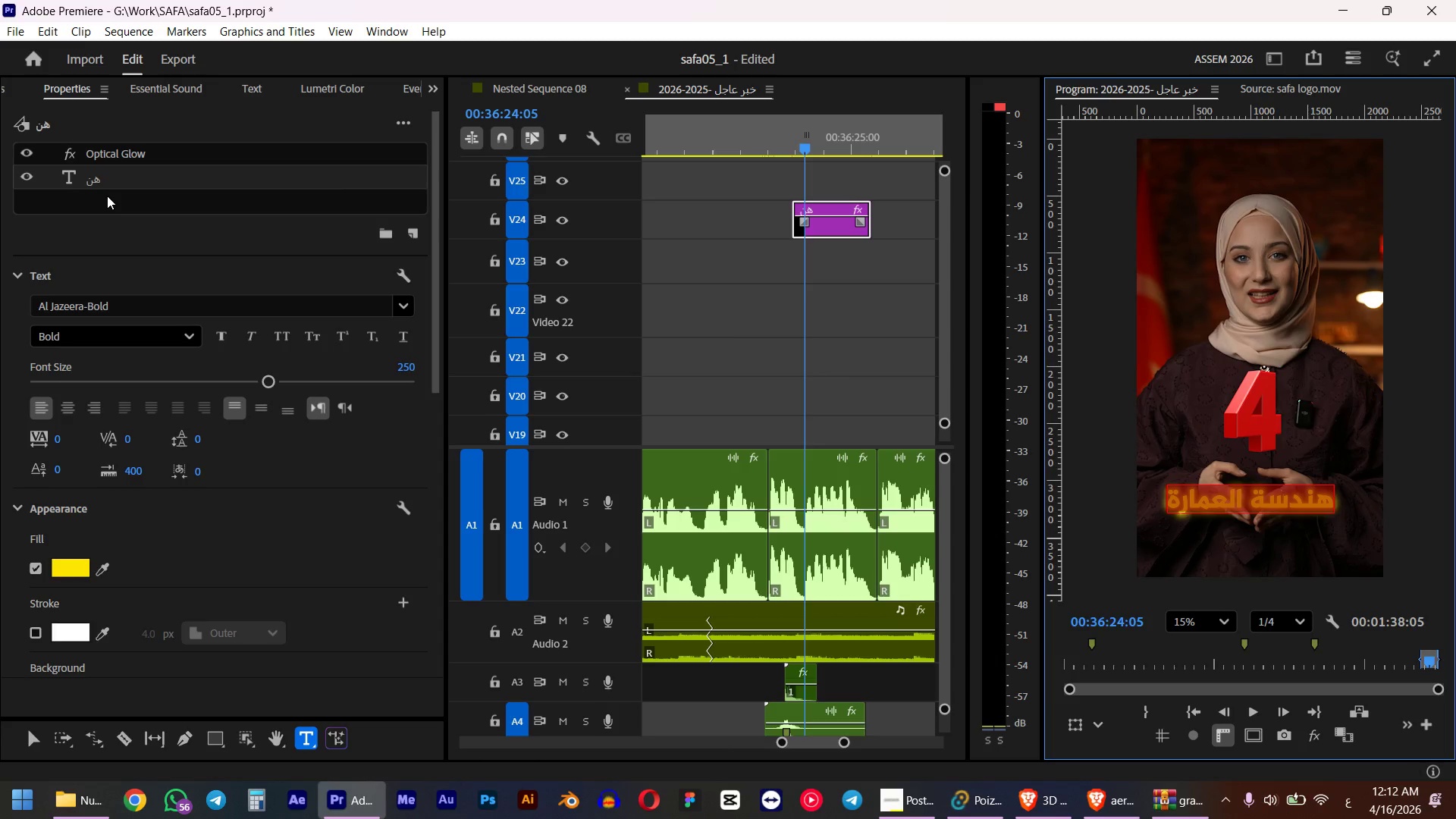 
key(Control+ControlLeft)
 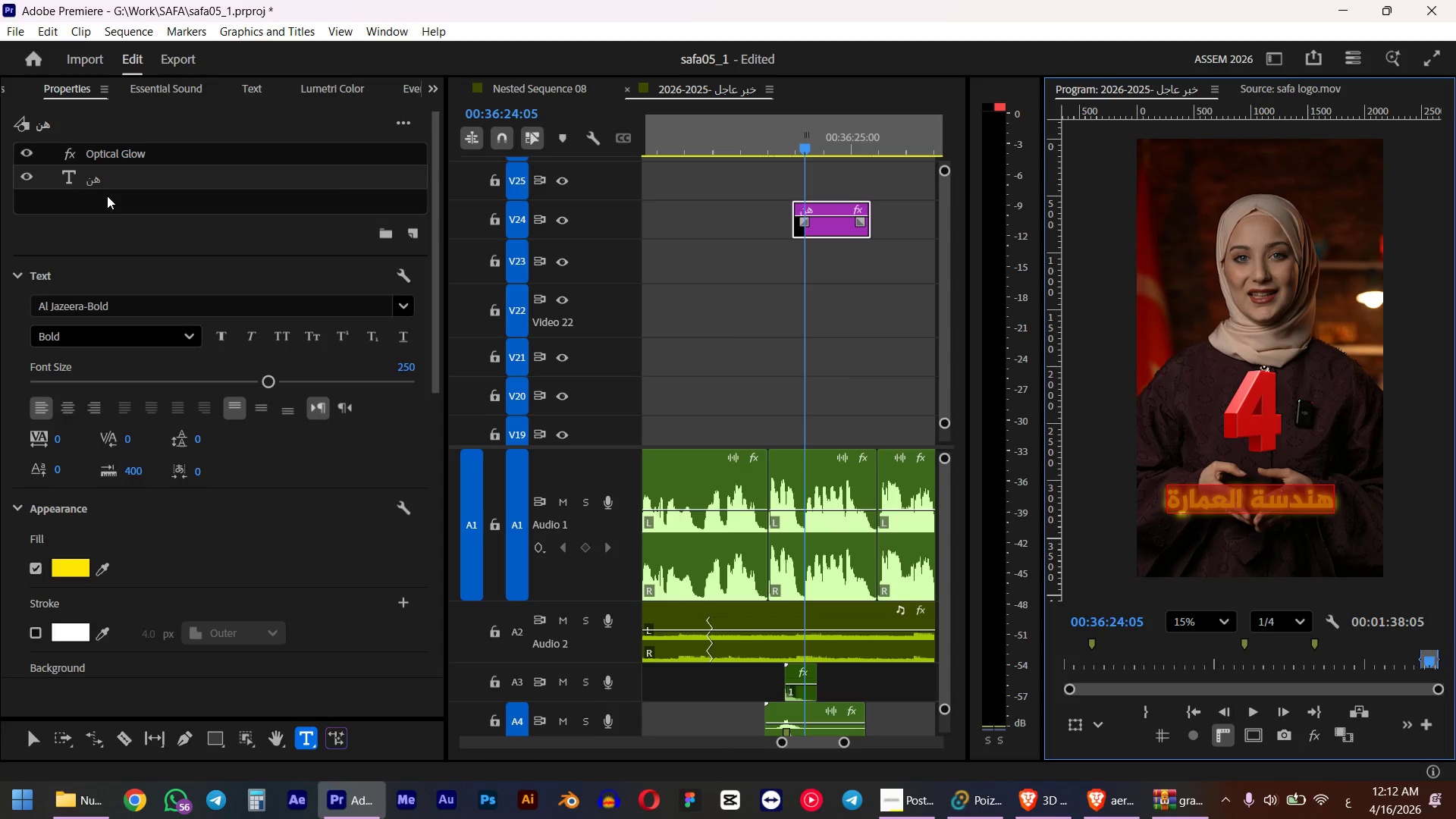 
key(Control+A)
 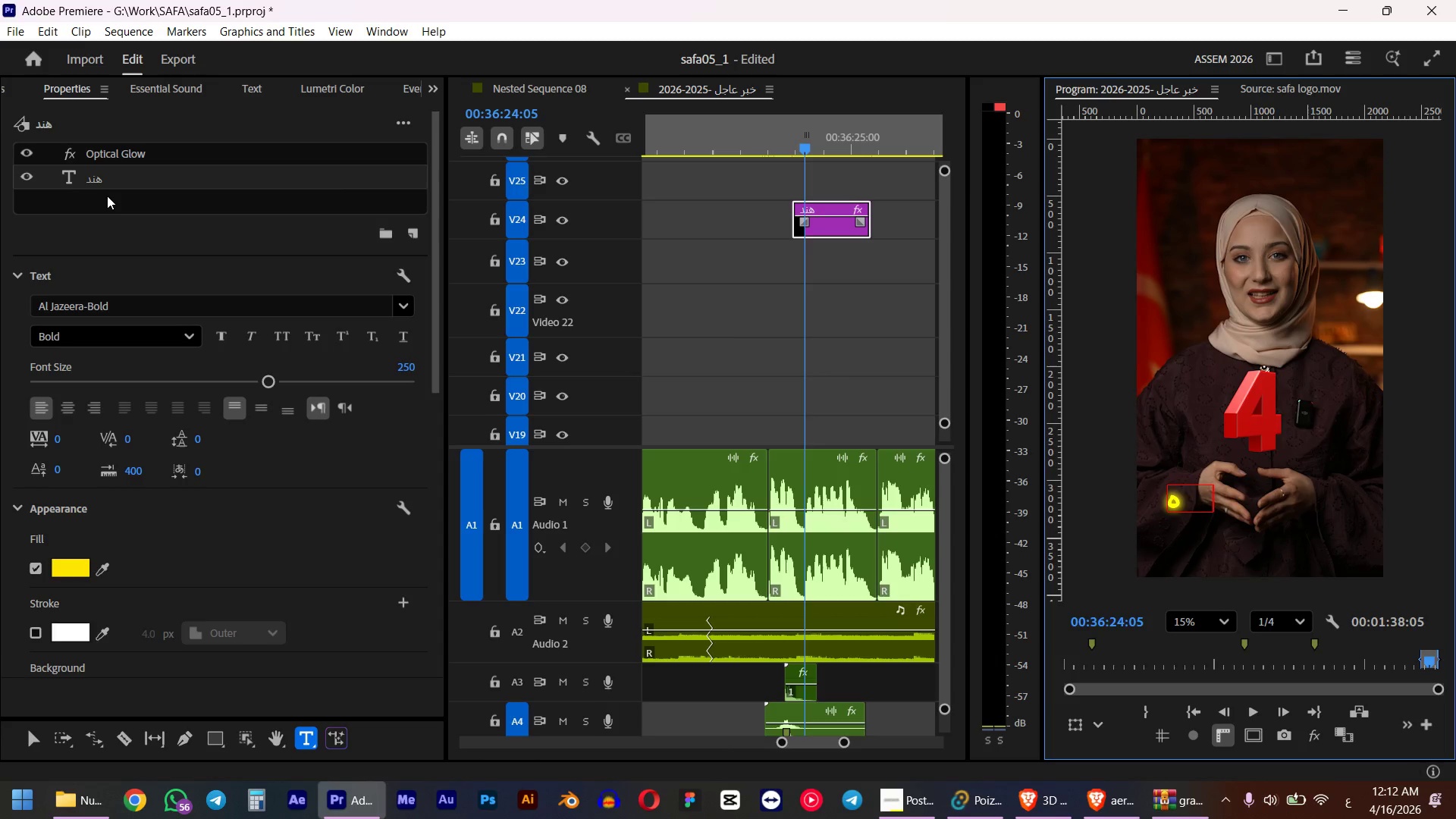 
type(hgik]sm hgl]dm)
 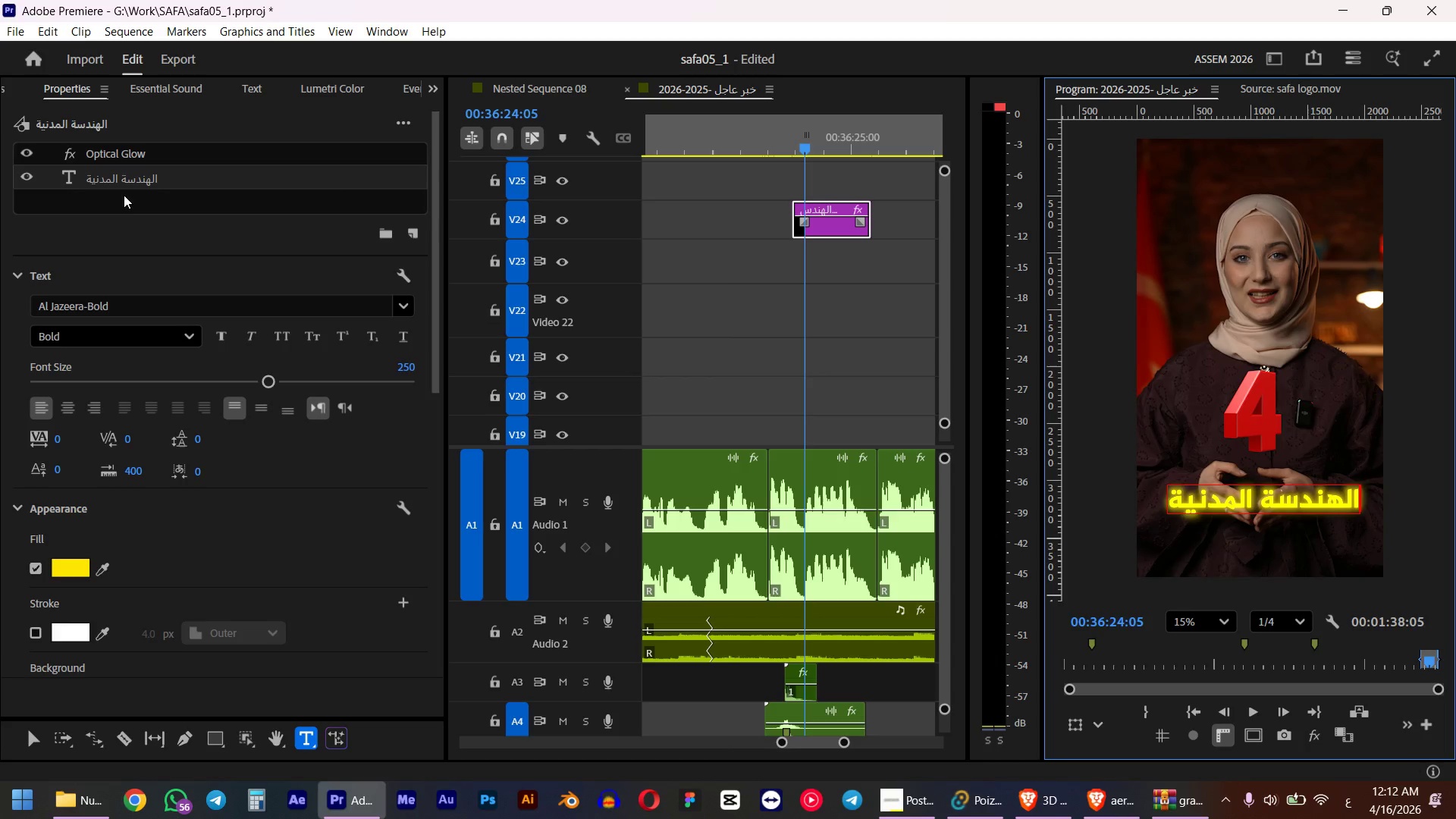 
wait(5.01)
 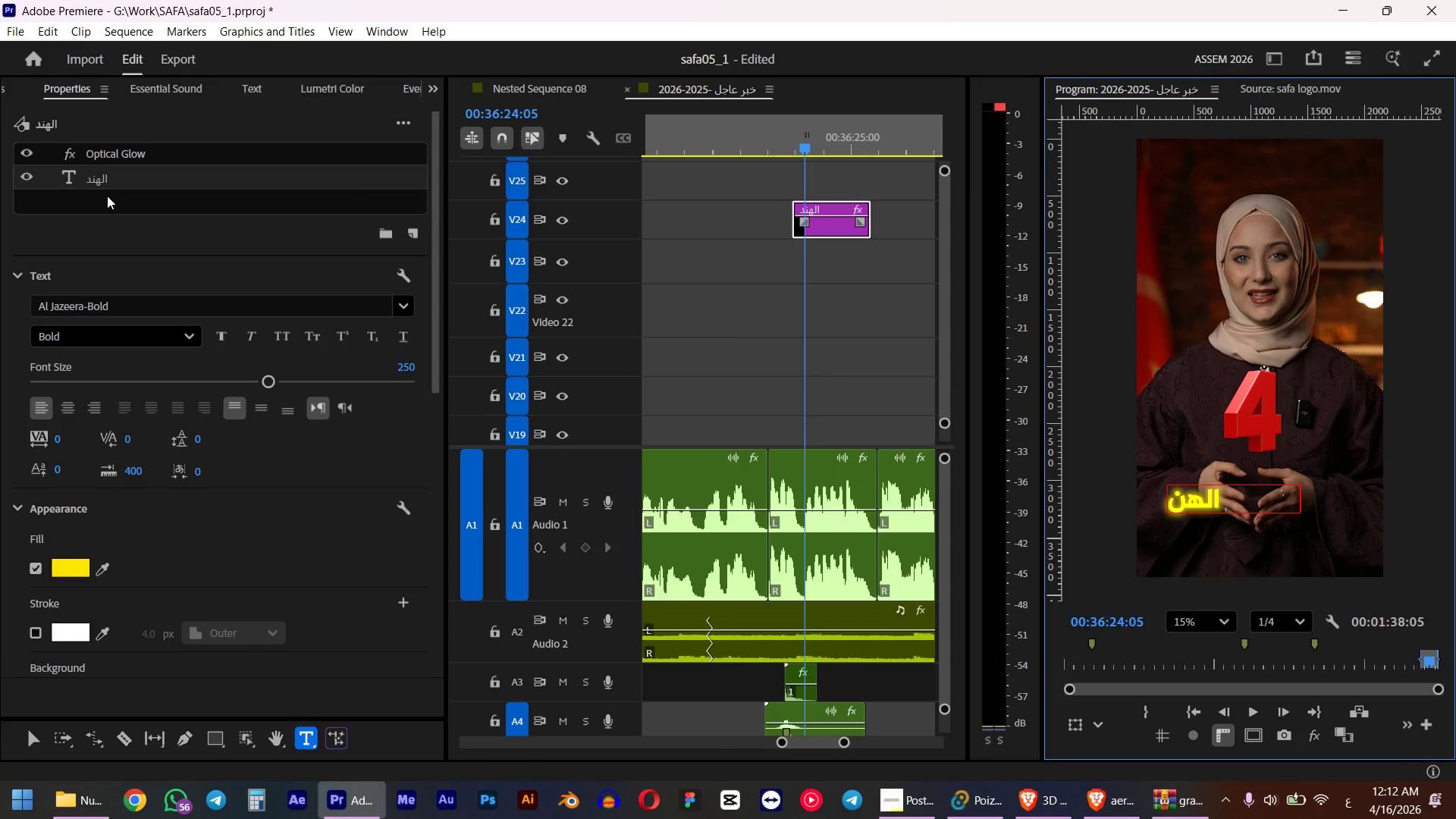 
left_click_drag(start_coordinate=[433, 218], to_coordinate=[422, 473])
 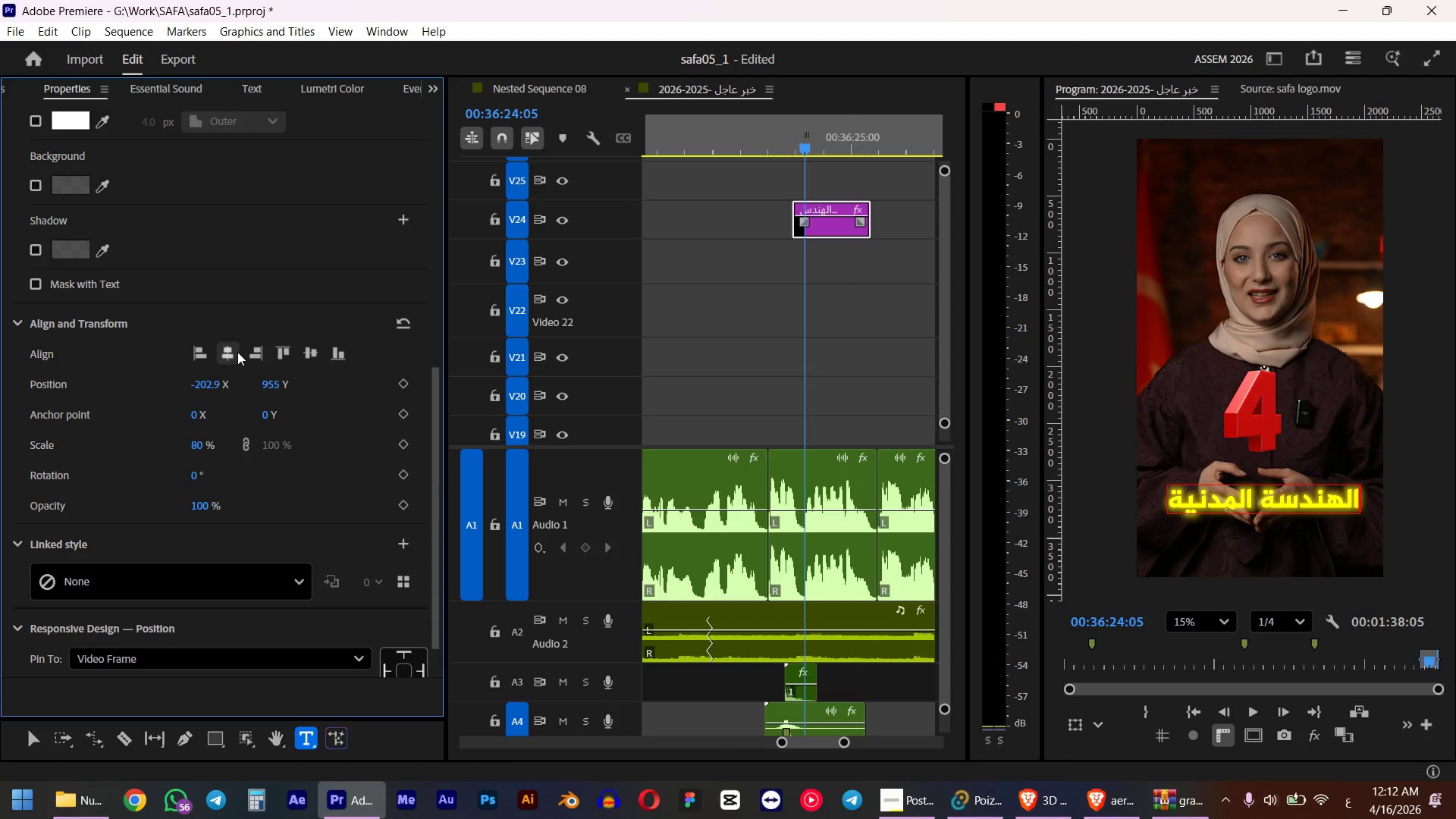 
left_click([234, 352])
 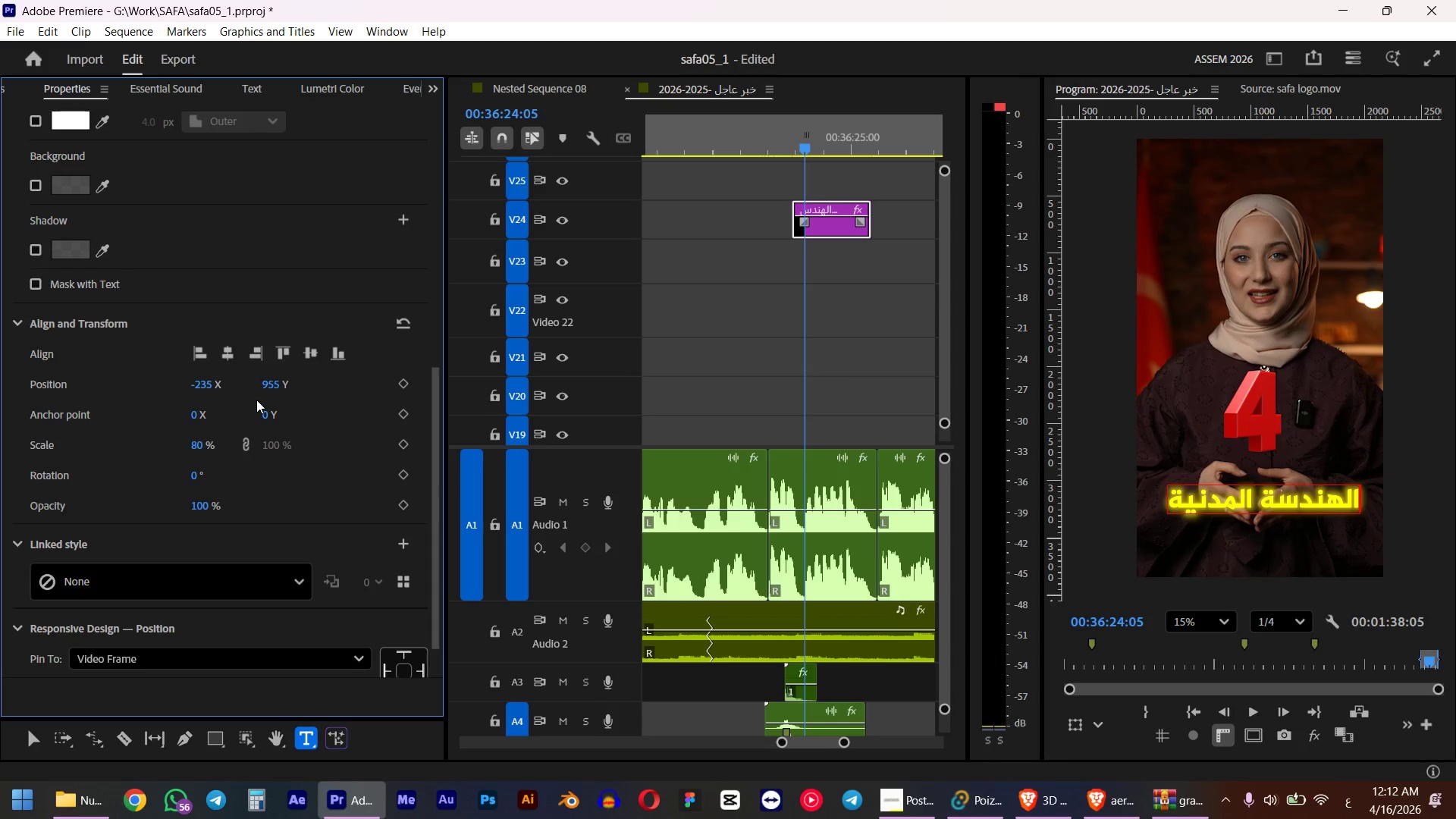 
left_click([780, 146])
 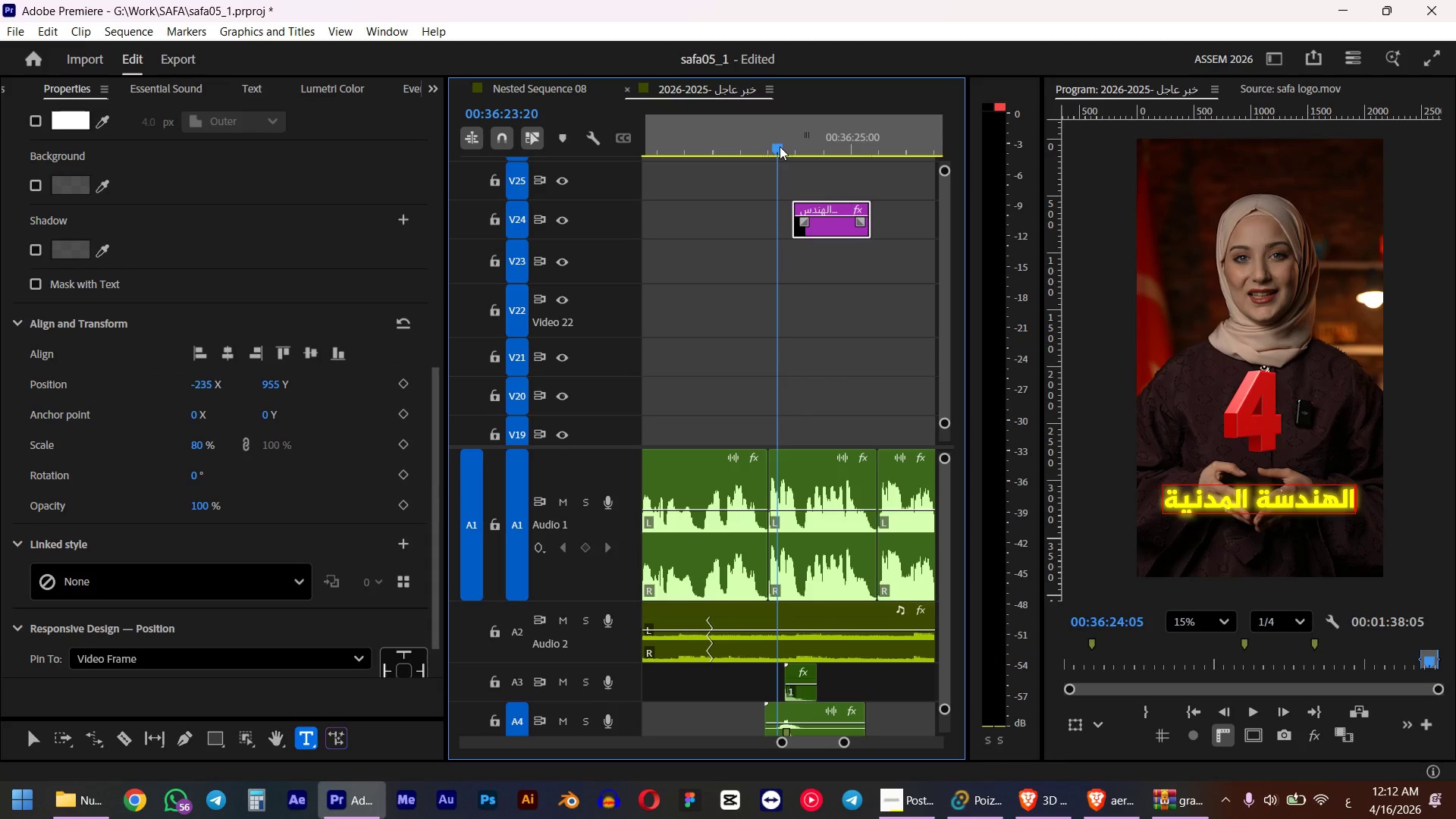 
left_click_drag(start_coordinate=[780, 146], to_coordinate=[768, 149])
 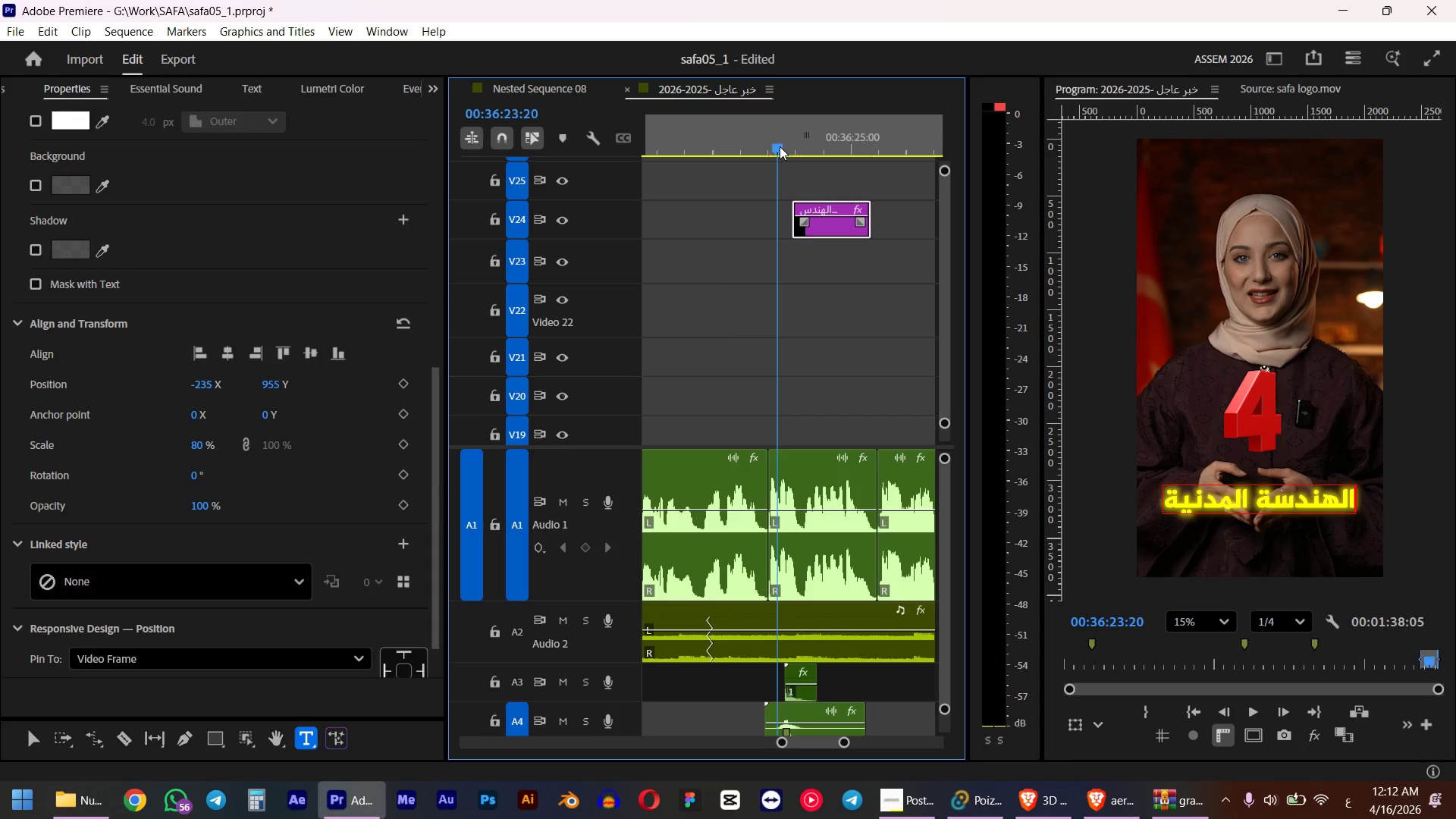 
hold_key(key=ShiftLeft, duration=0.83)
 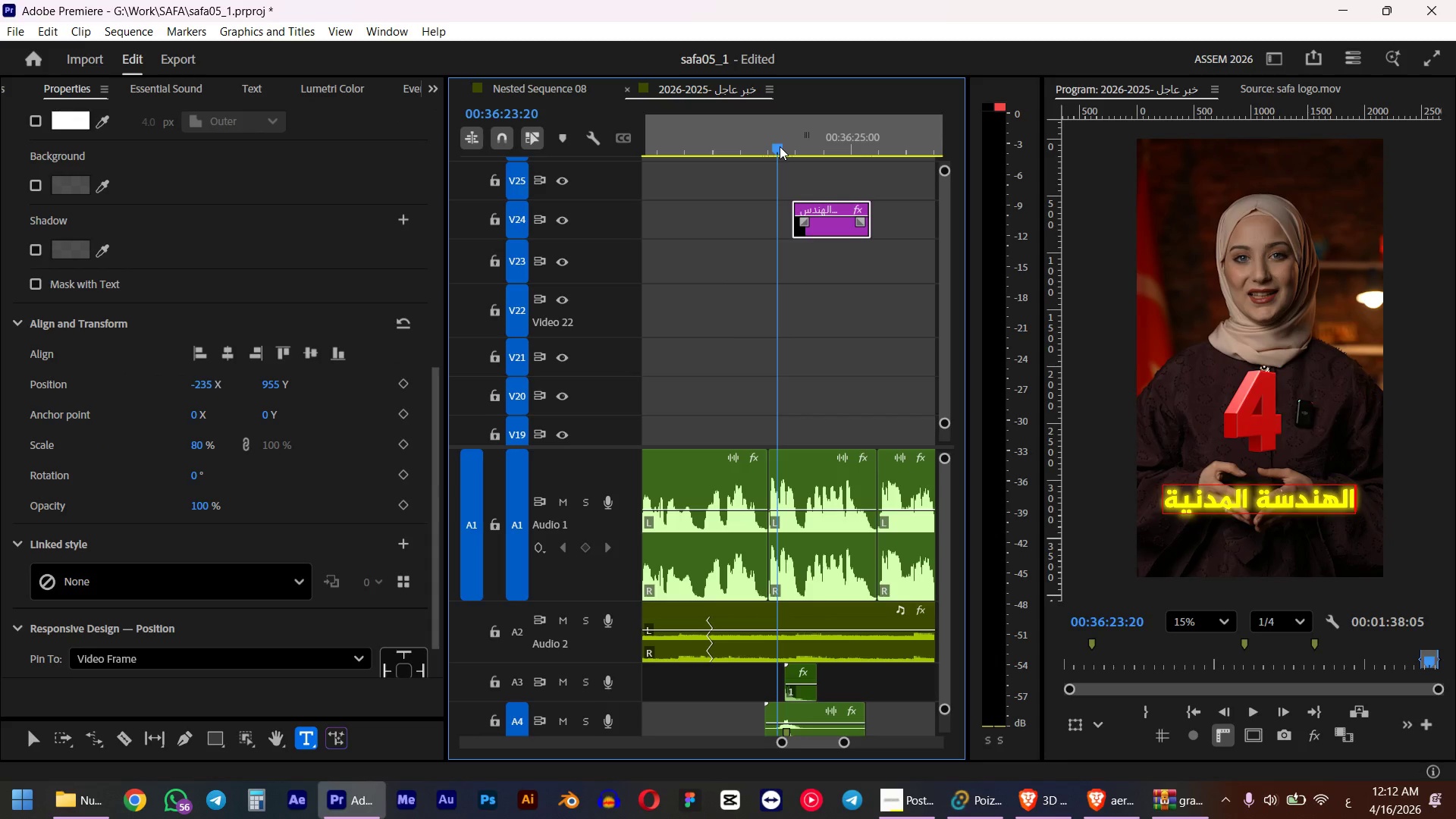 
key(Space)
 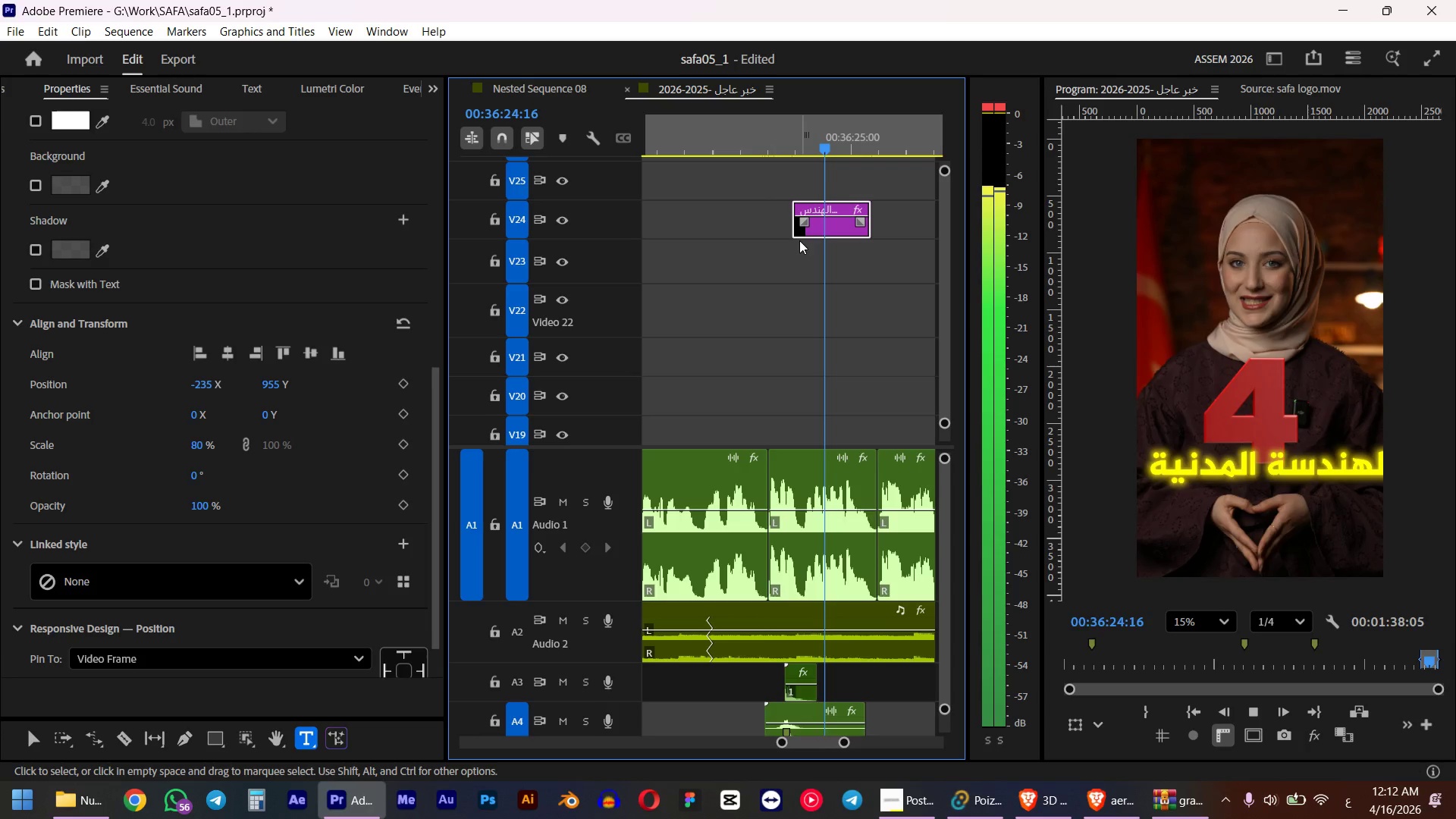 
key(Space)
 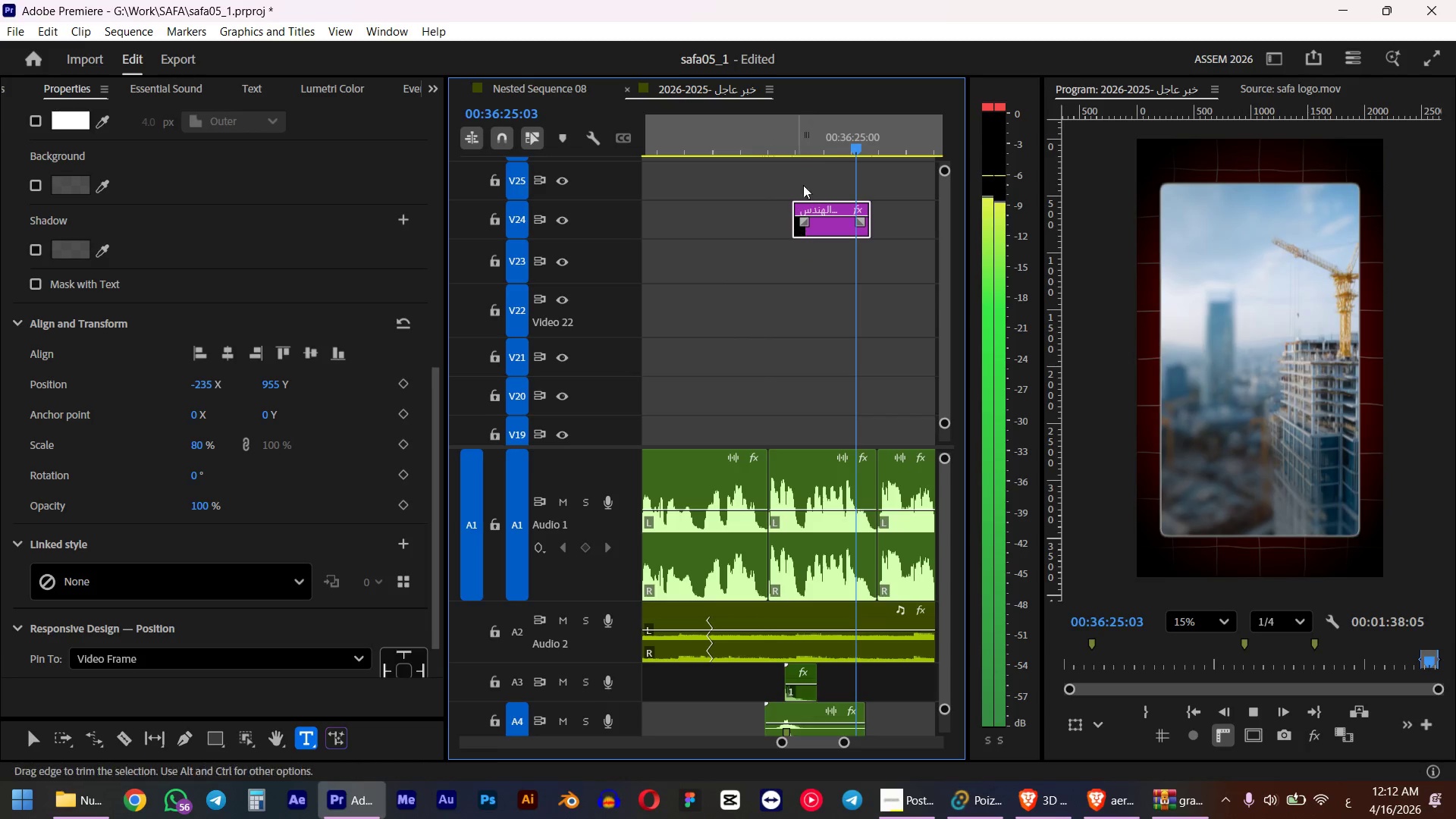 
left_click([830, 143])
 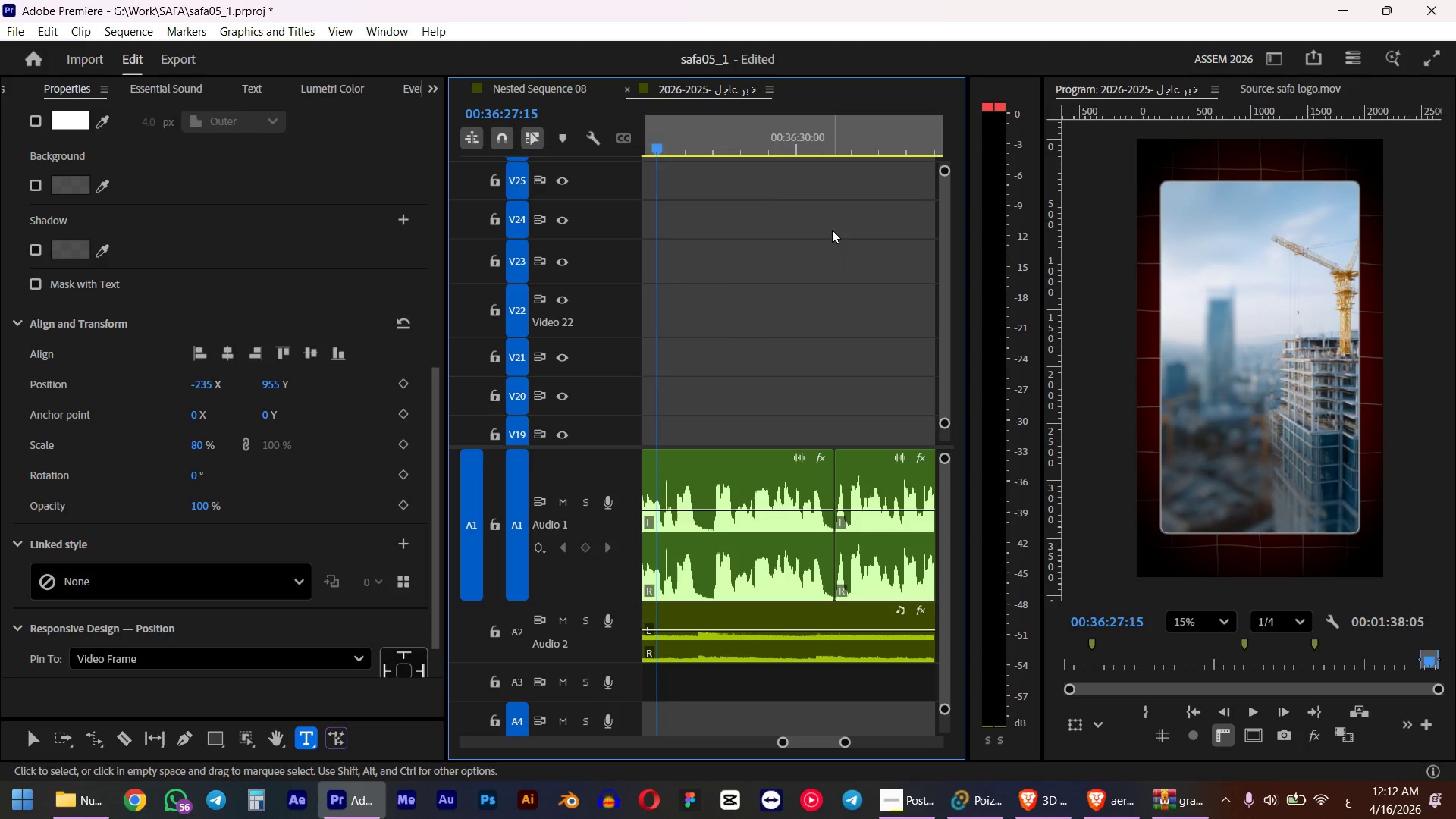 
scroll: coordinate [753, 296], scroll_direction: up, amount: 9.0
 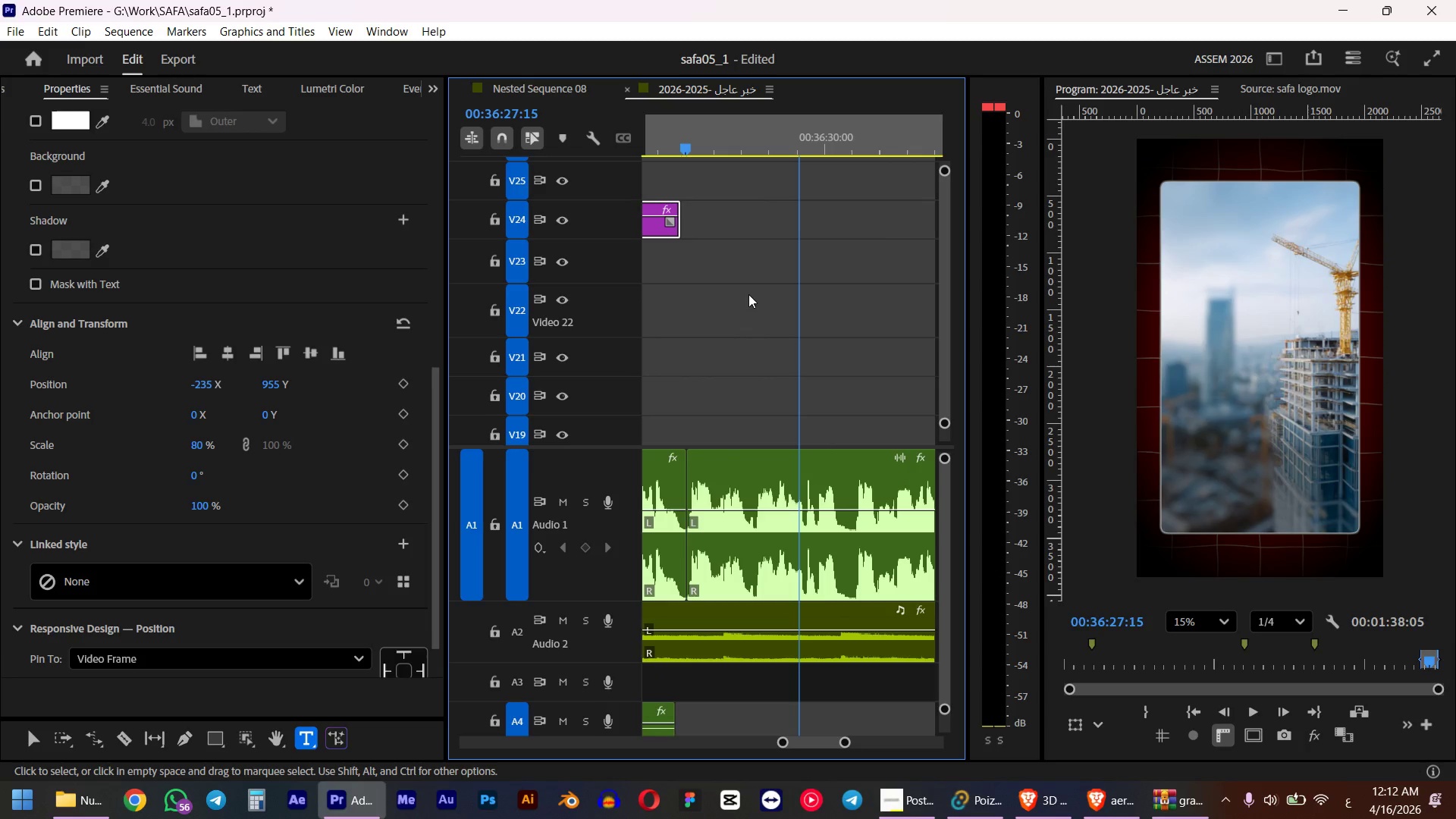 
left_click([758, 147])
 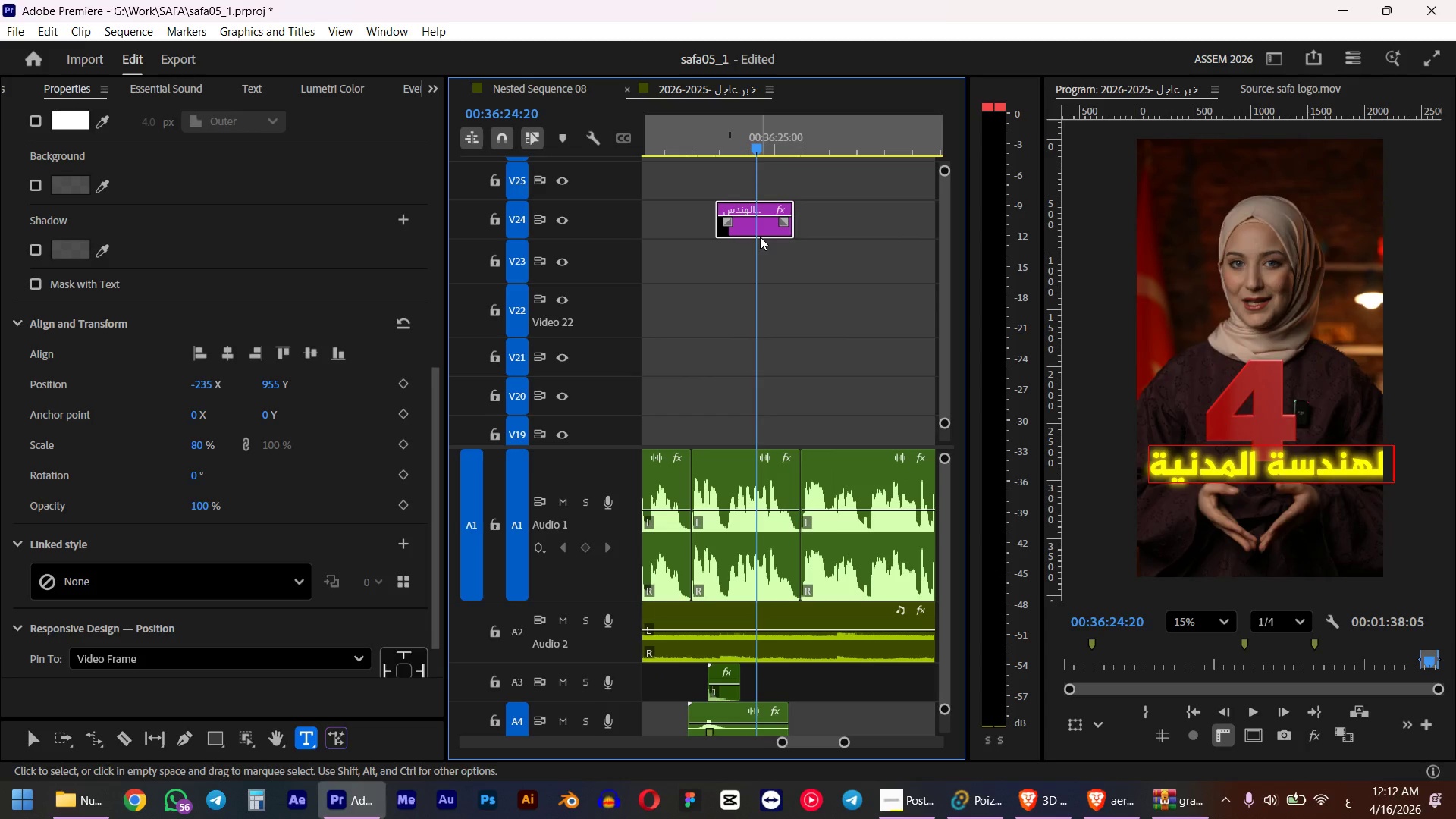 
left_click([755, 226])
 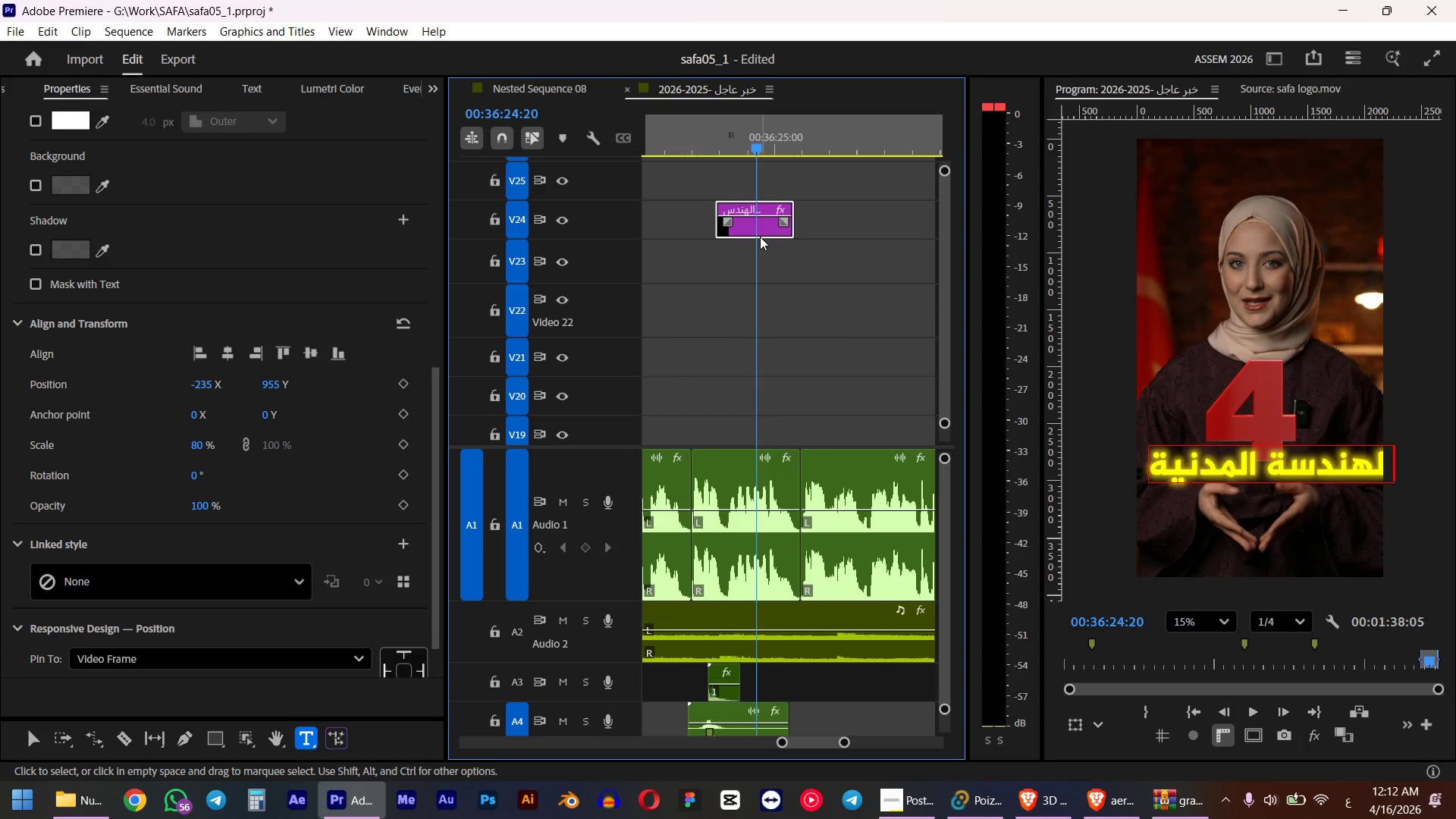 
scroll: coordinate [373, 349], scroll_direction: up, amount: 25.0
 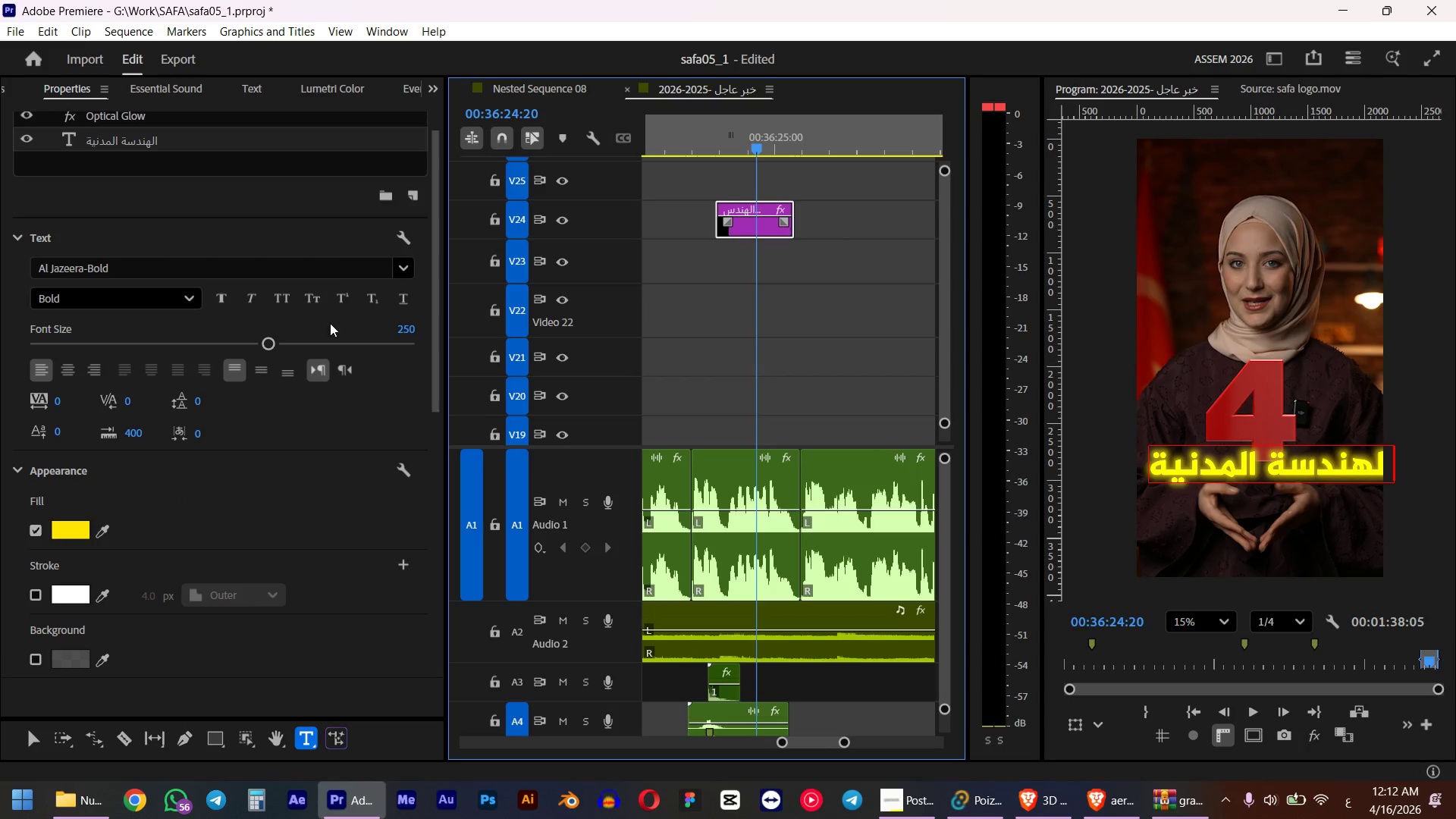 
double_click([105, 141])
 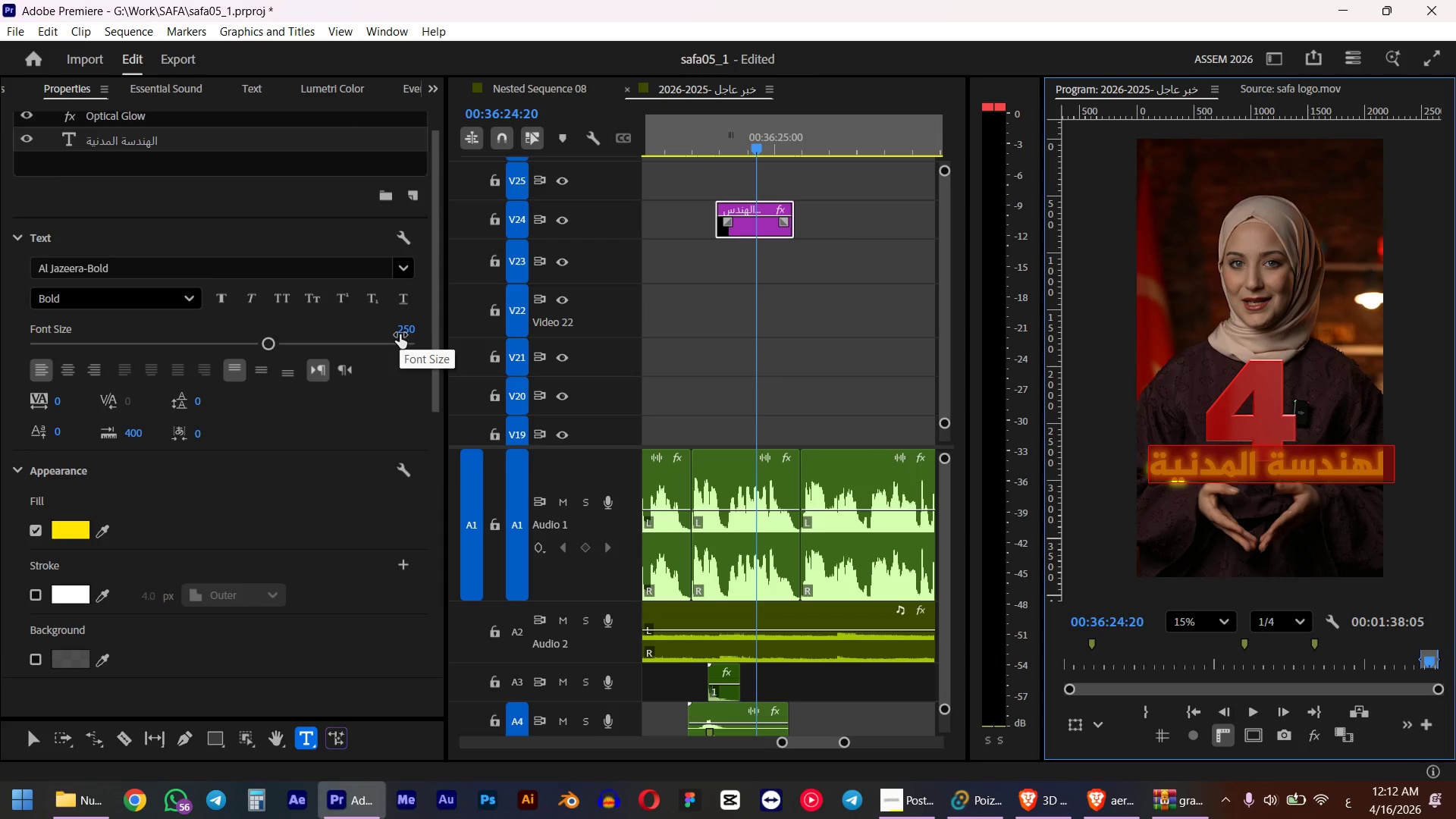 
left_click([400, 334])
 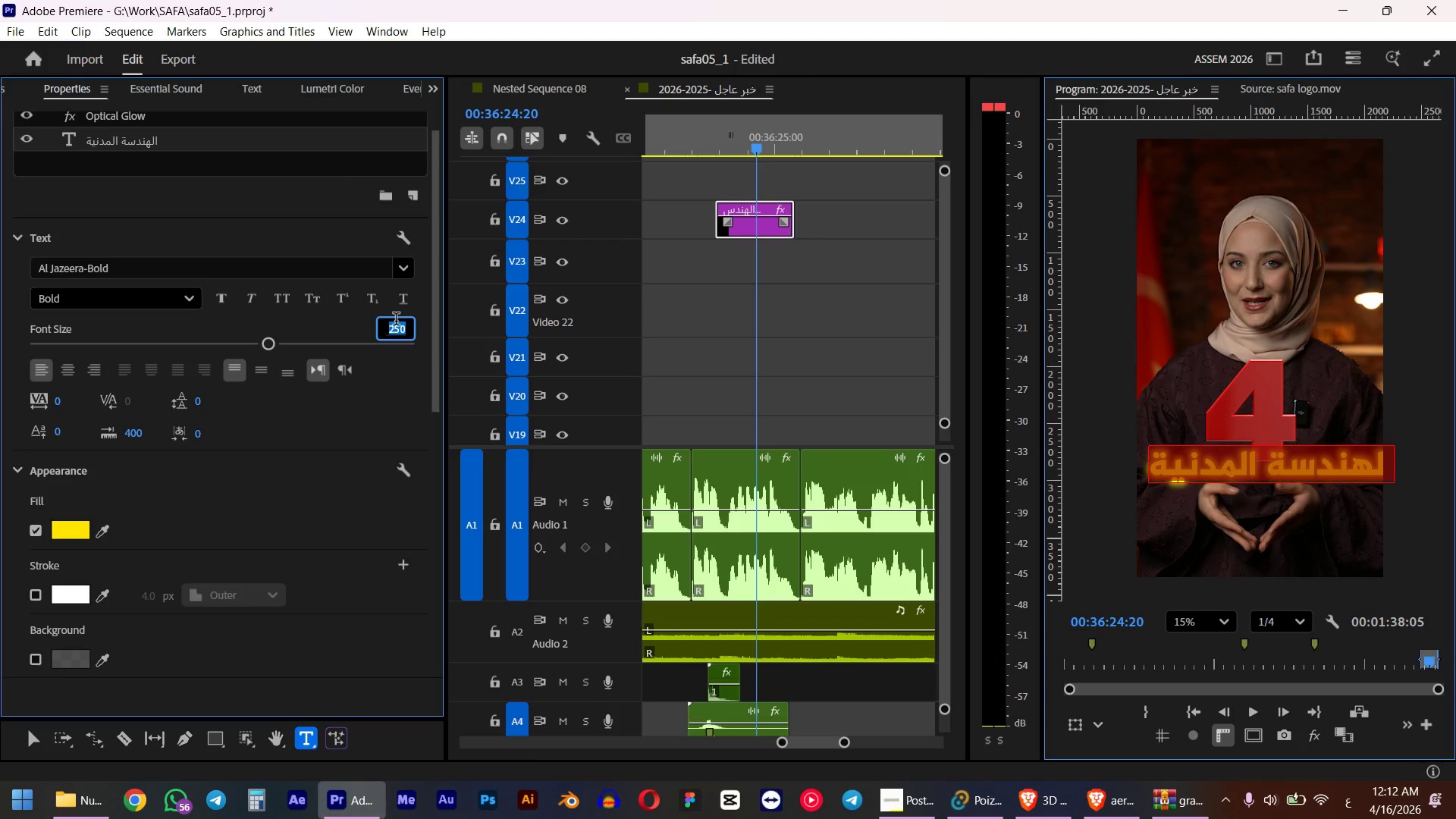 
key(Numpad2)
 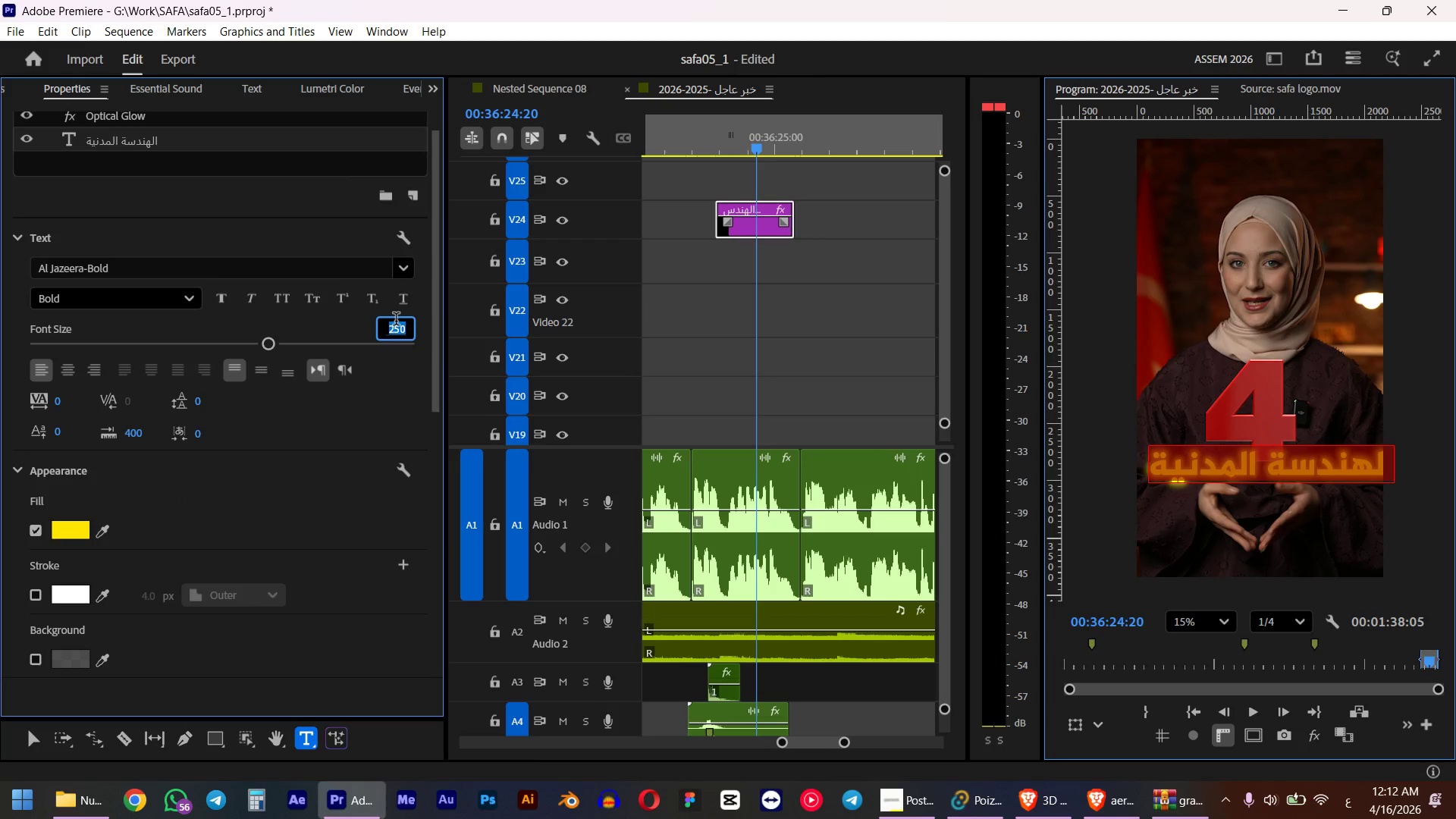 
key(Numpad0)
 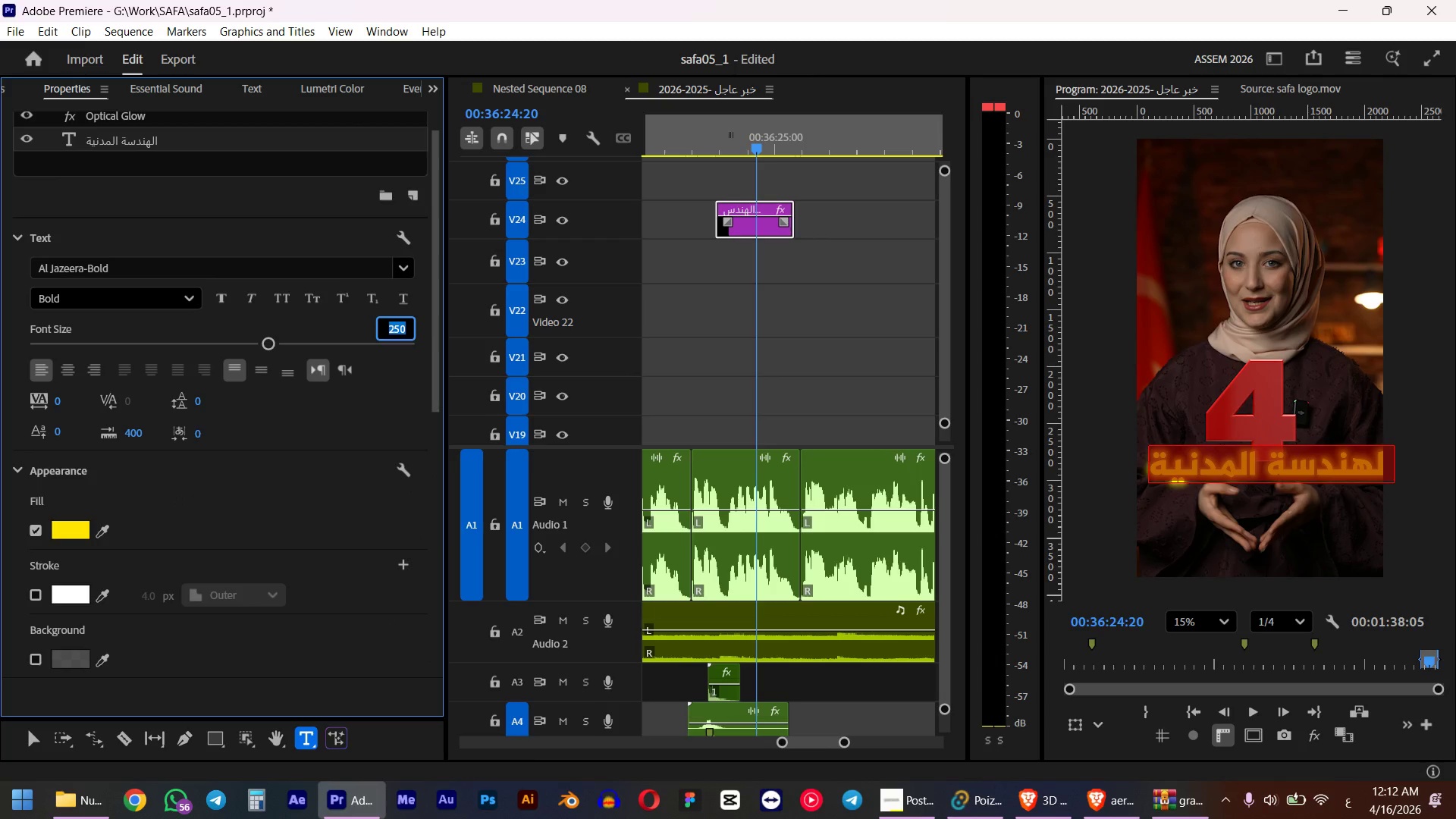 
key(Numpad0)
 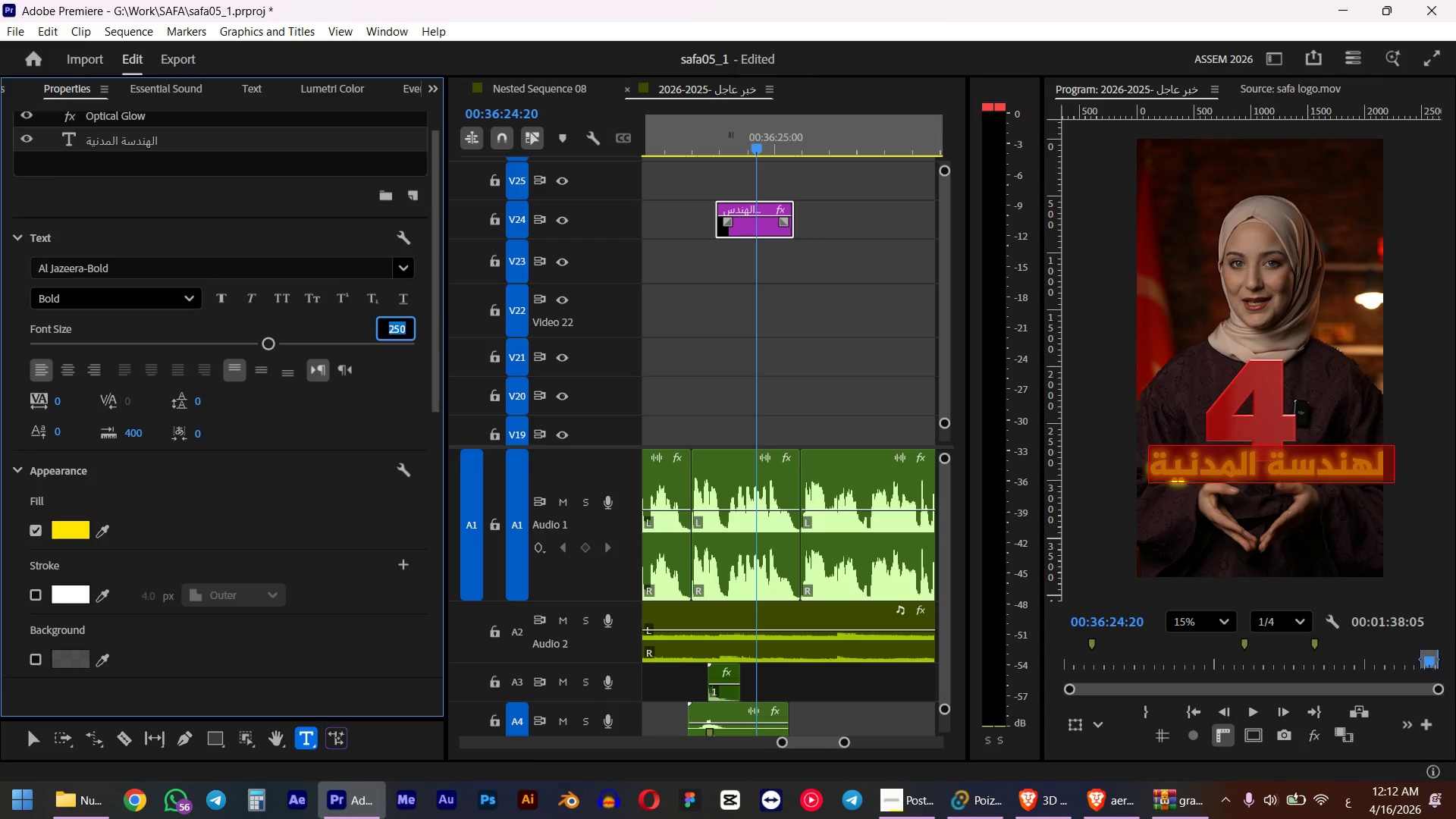 
key(NumpadEnter)
 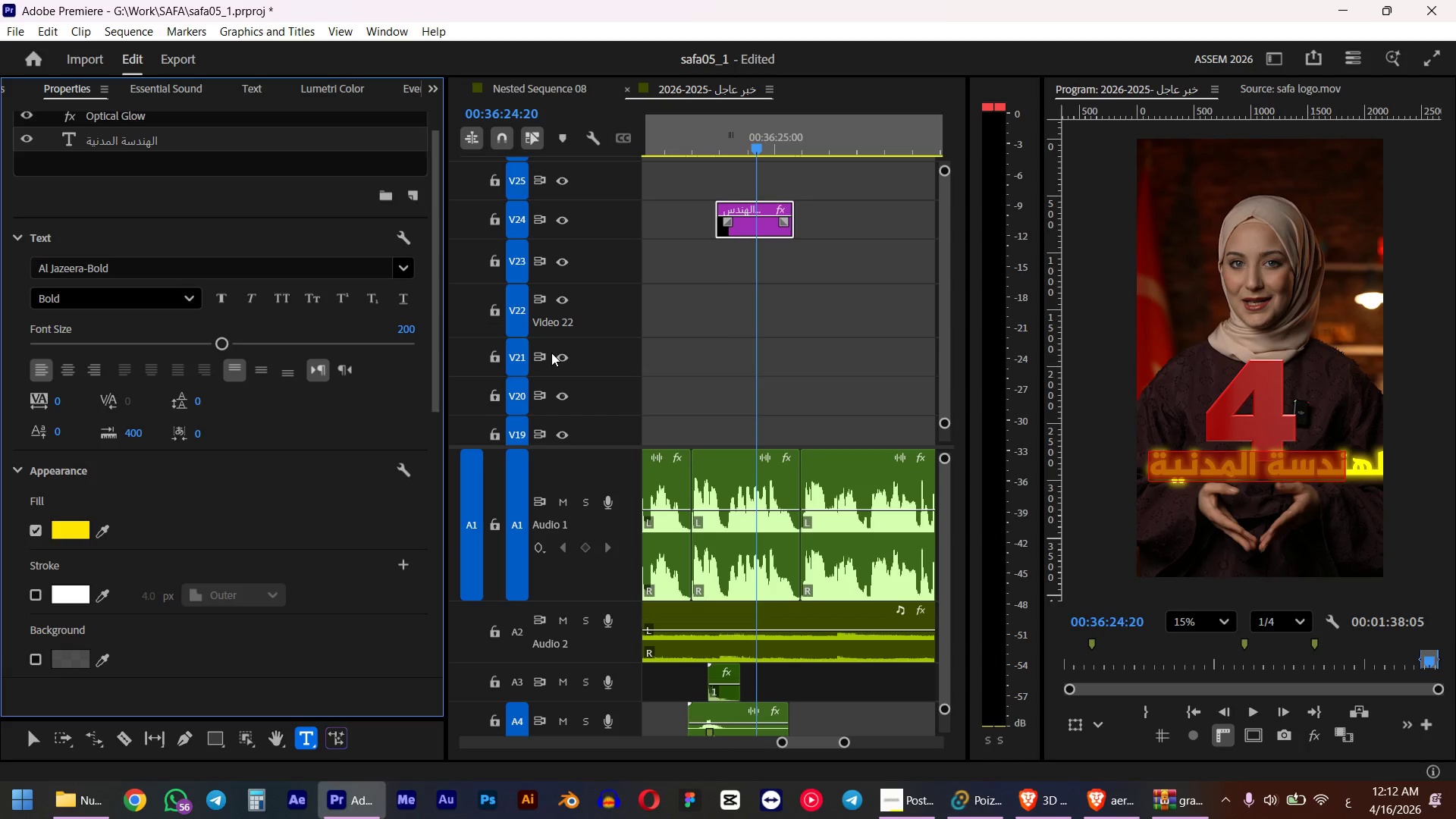 
left_click_drag(start_coordinate=[436, 353], to_coordinate=[431, 634])
 